 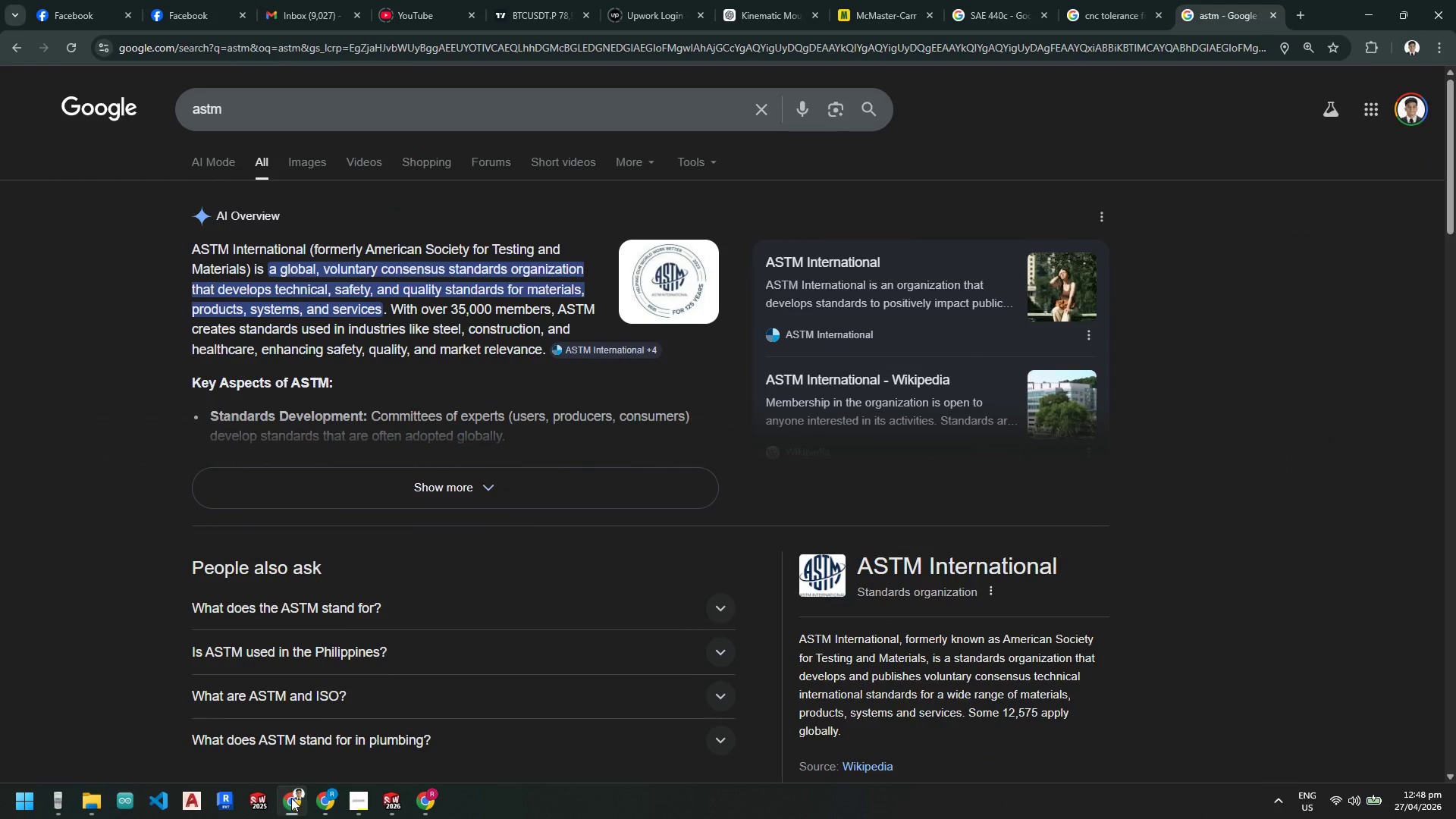 
left_click([1109, 3])
 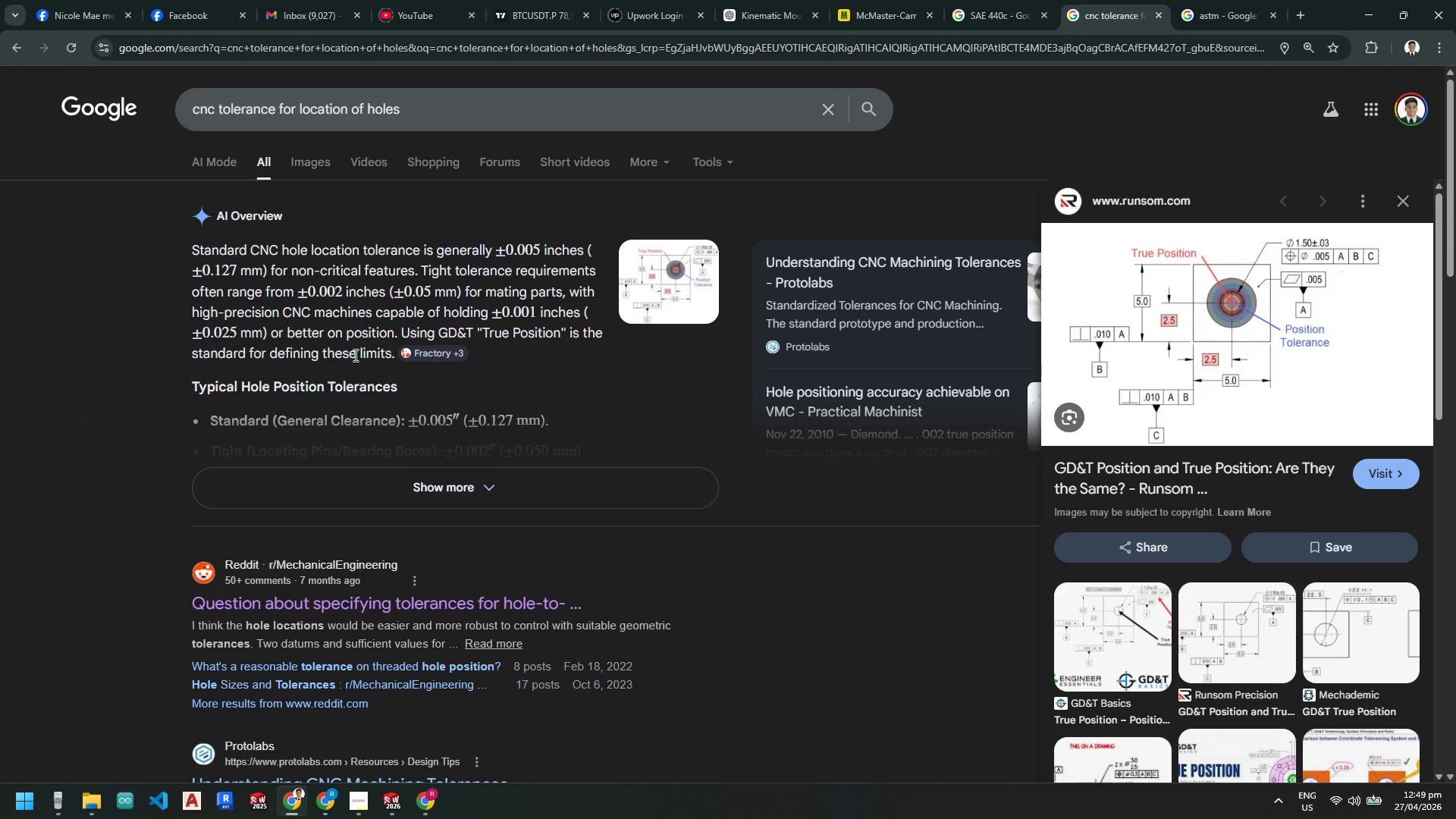 
wait(20.77)
 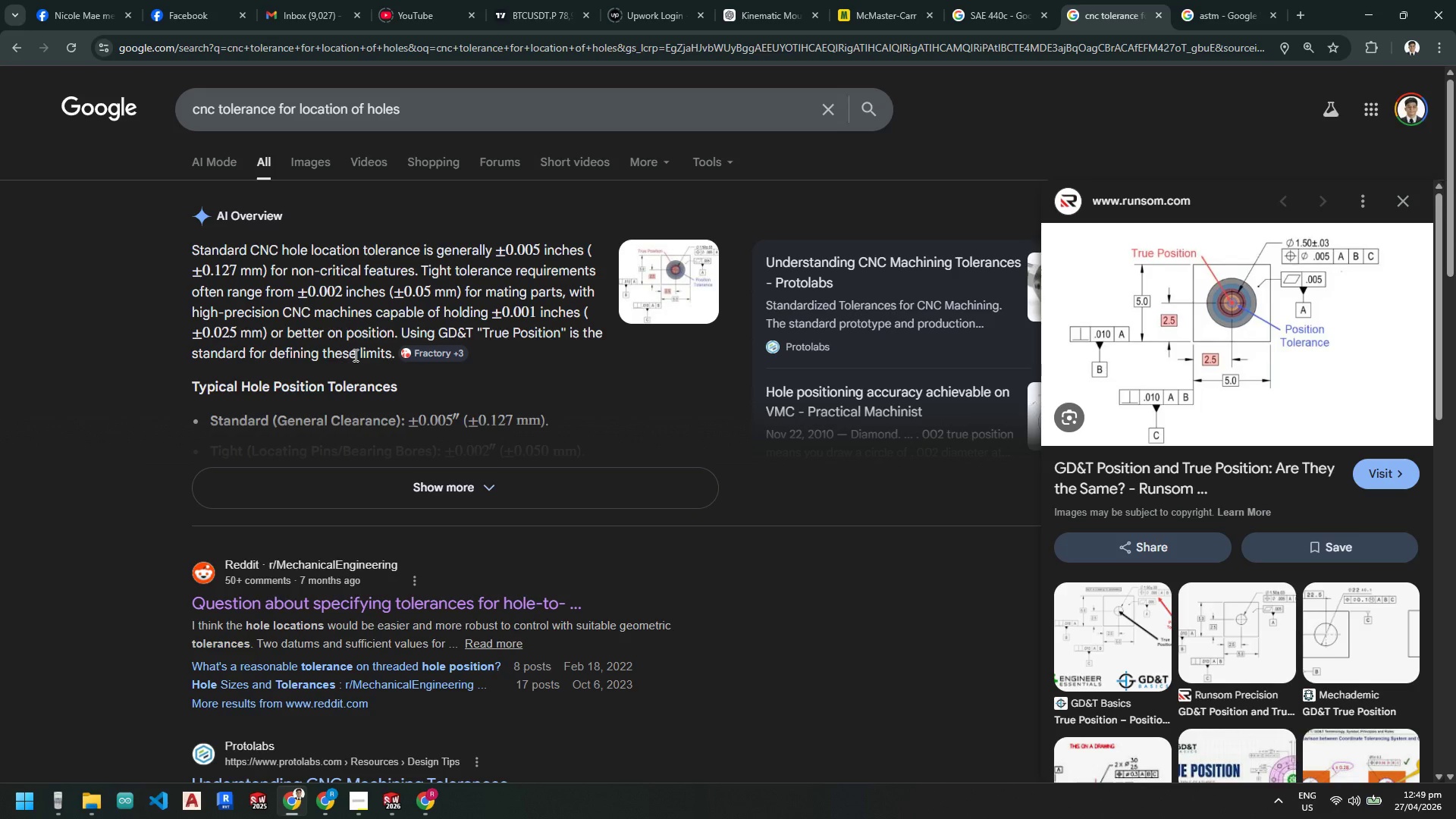 
left_click([1373, 14])
 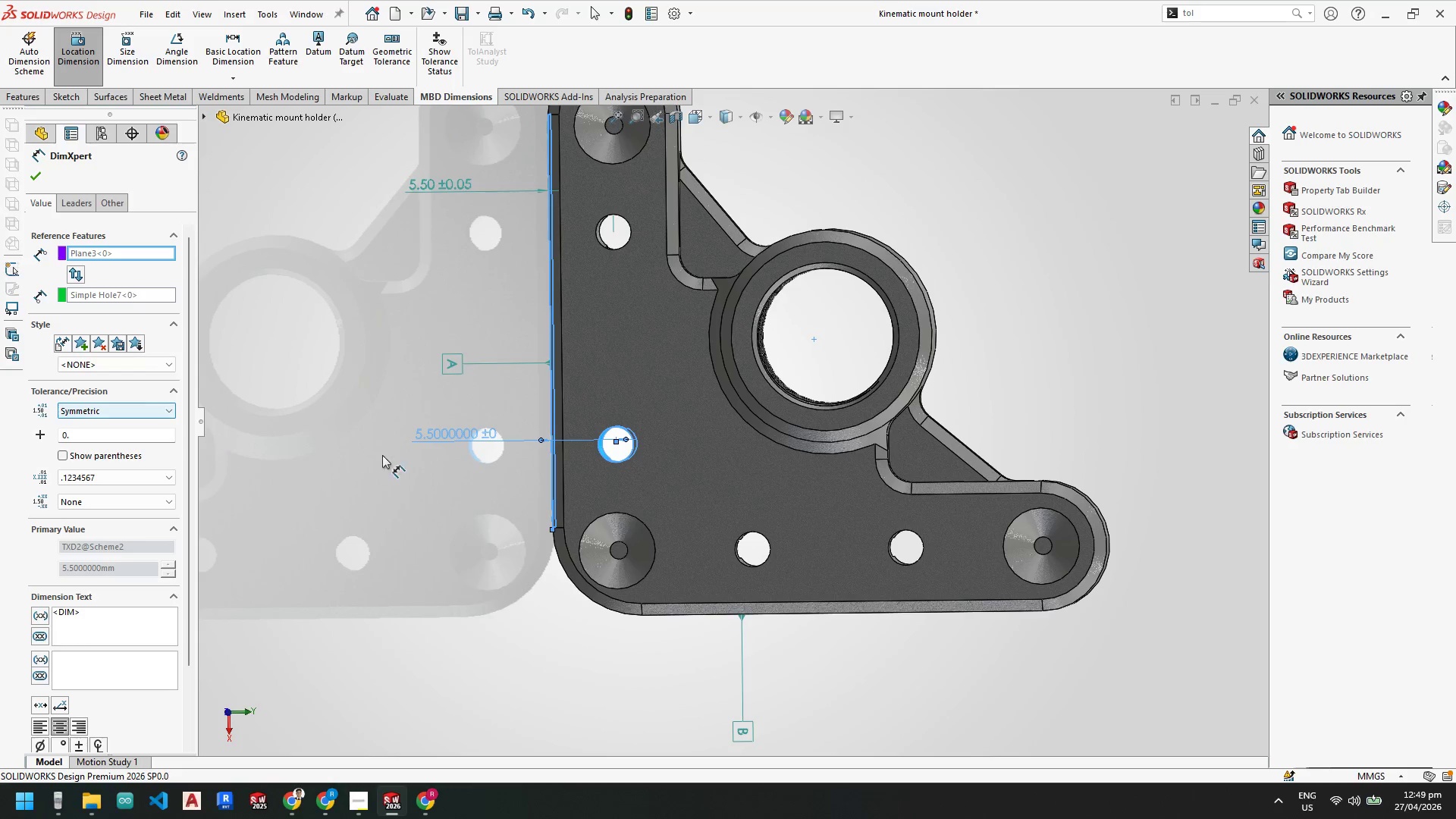 
left_click([79, 435])
 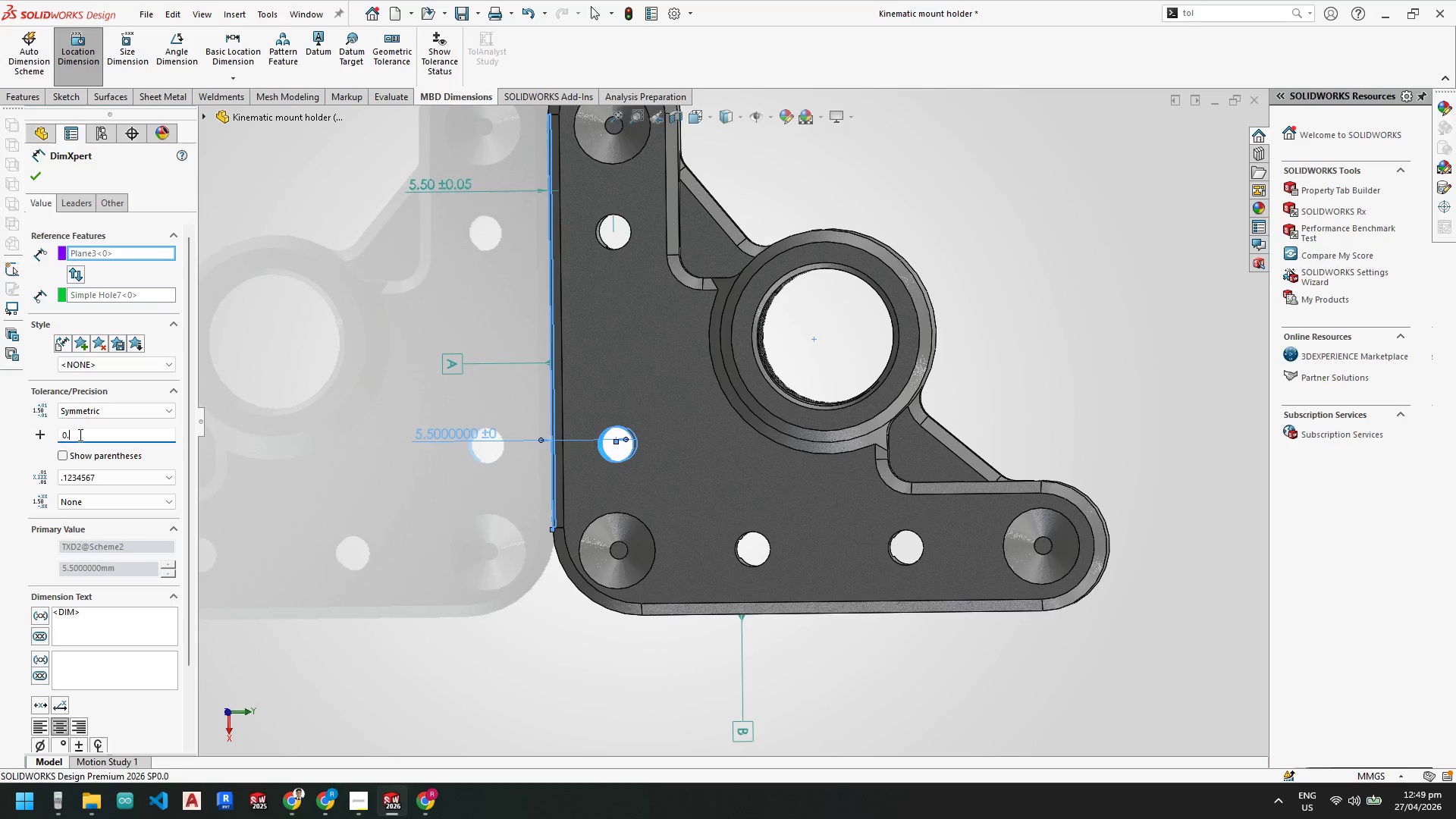 
key(Numpad1)
 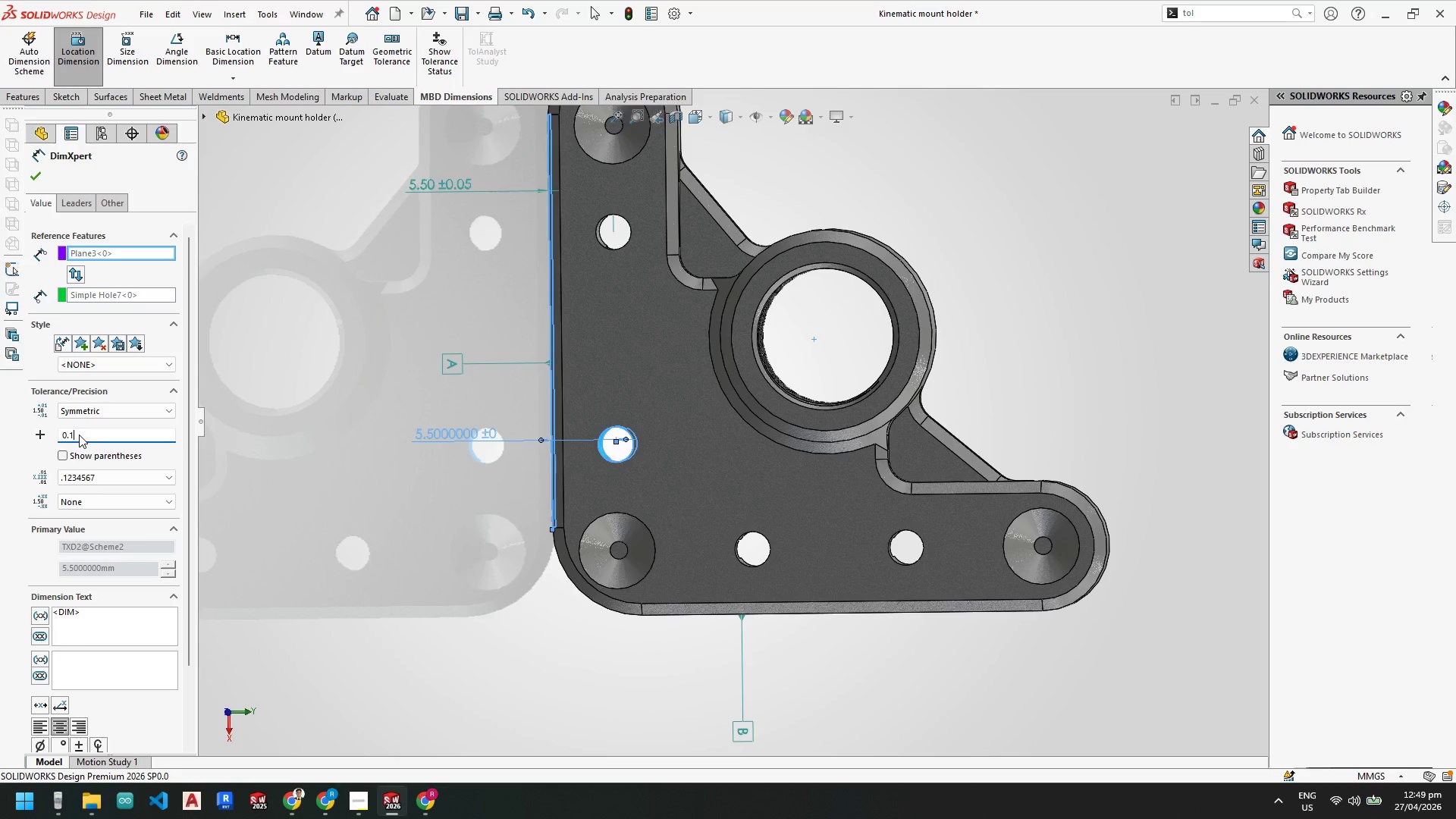 
key(NumpadEnter)
 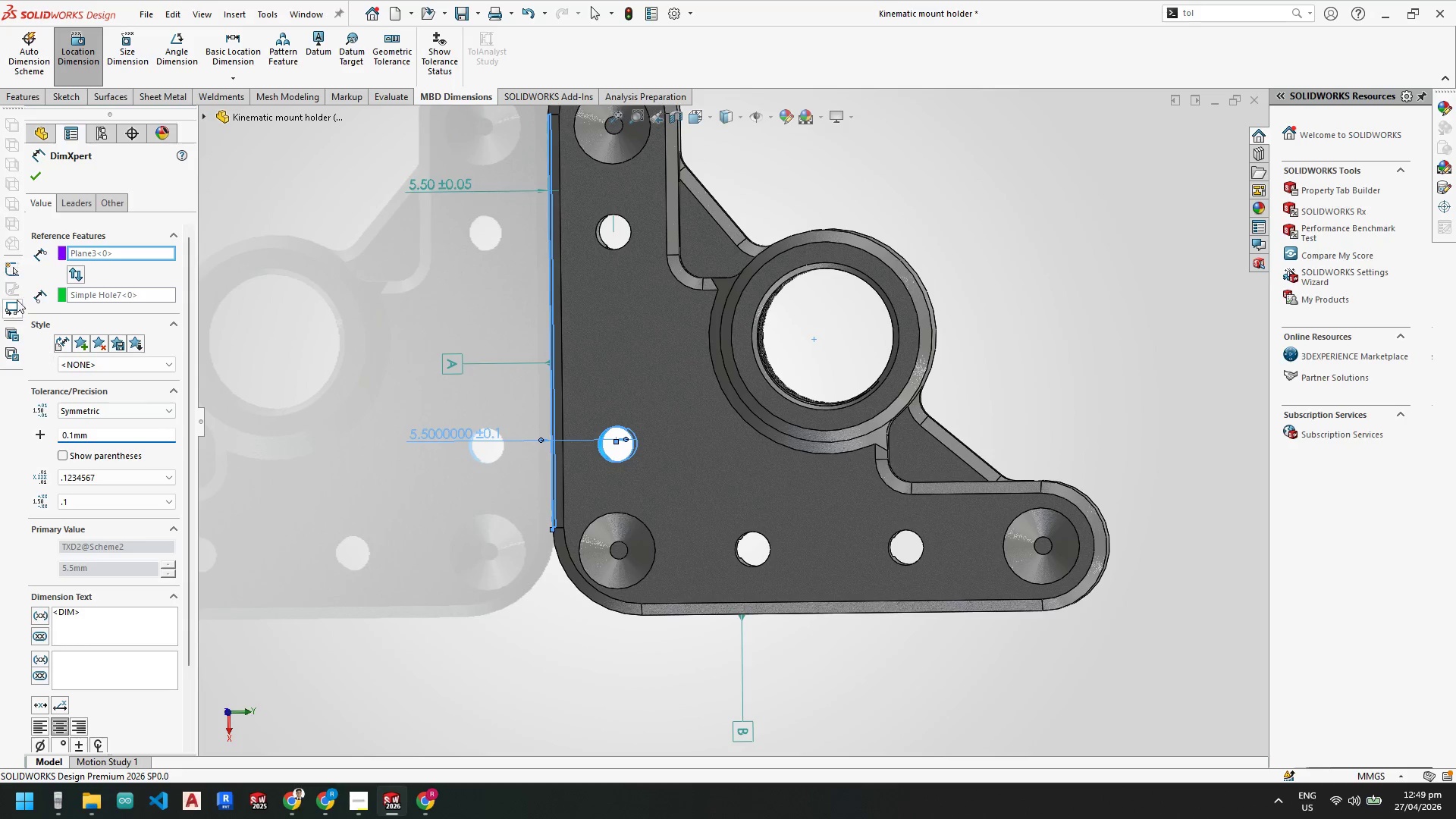 
mouse_move([39, 206])
 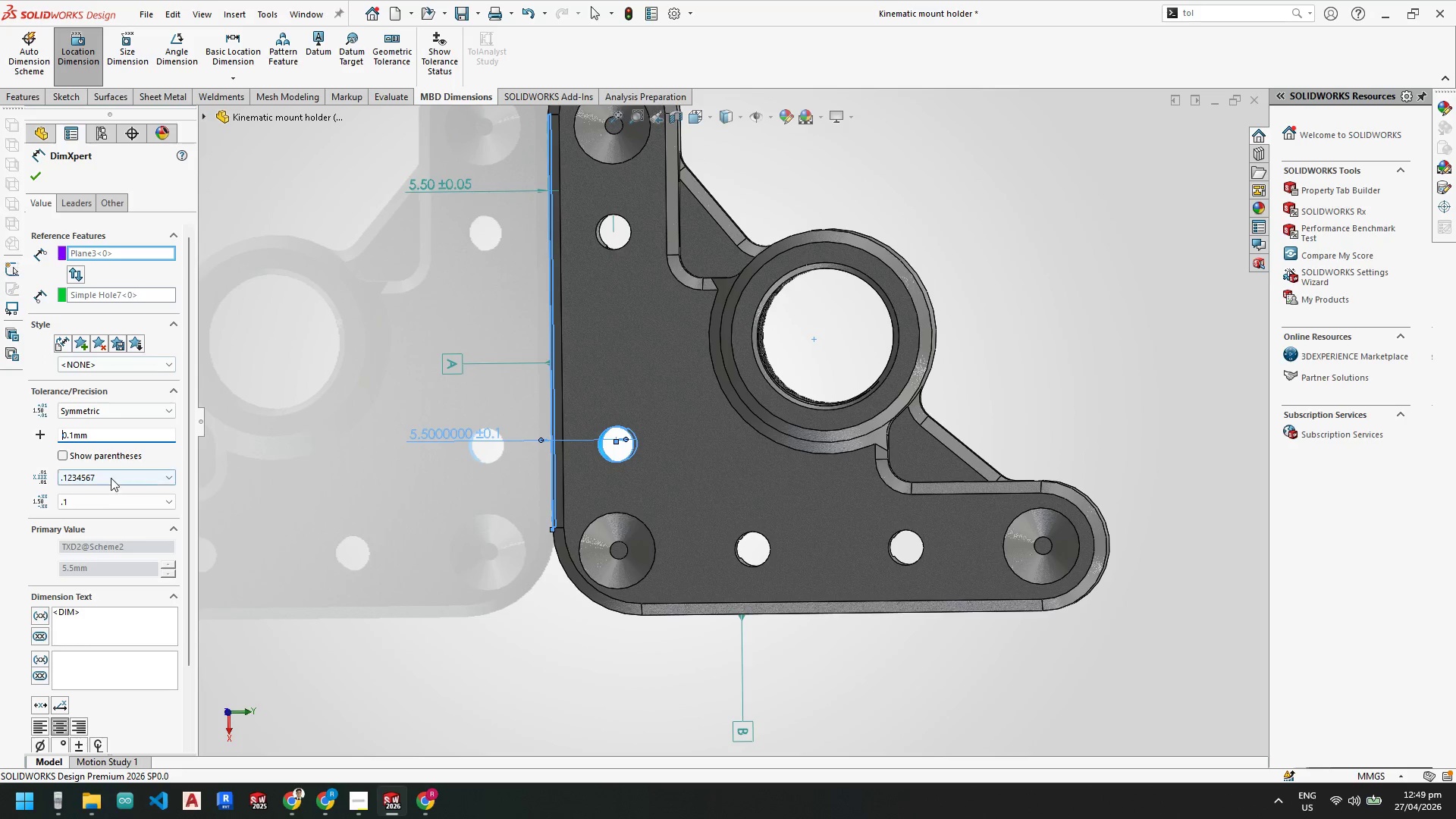 
left_click([111, 473])
 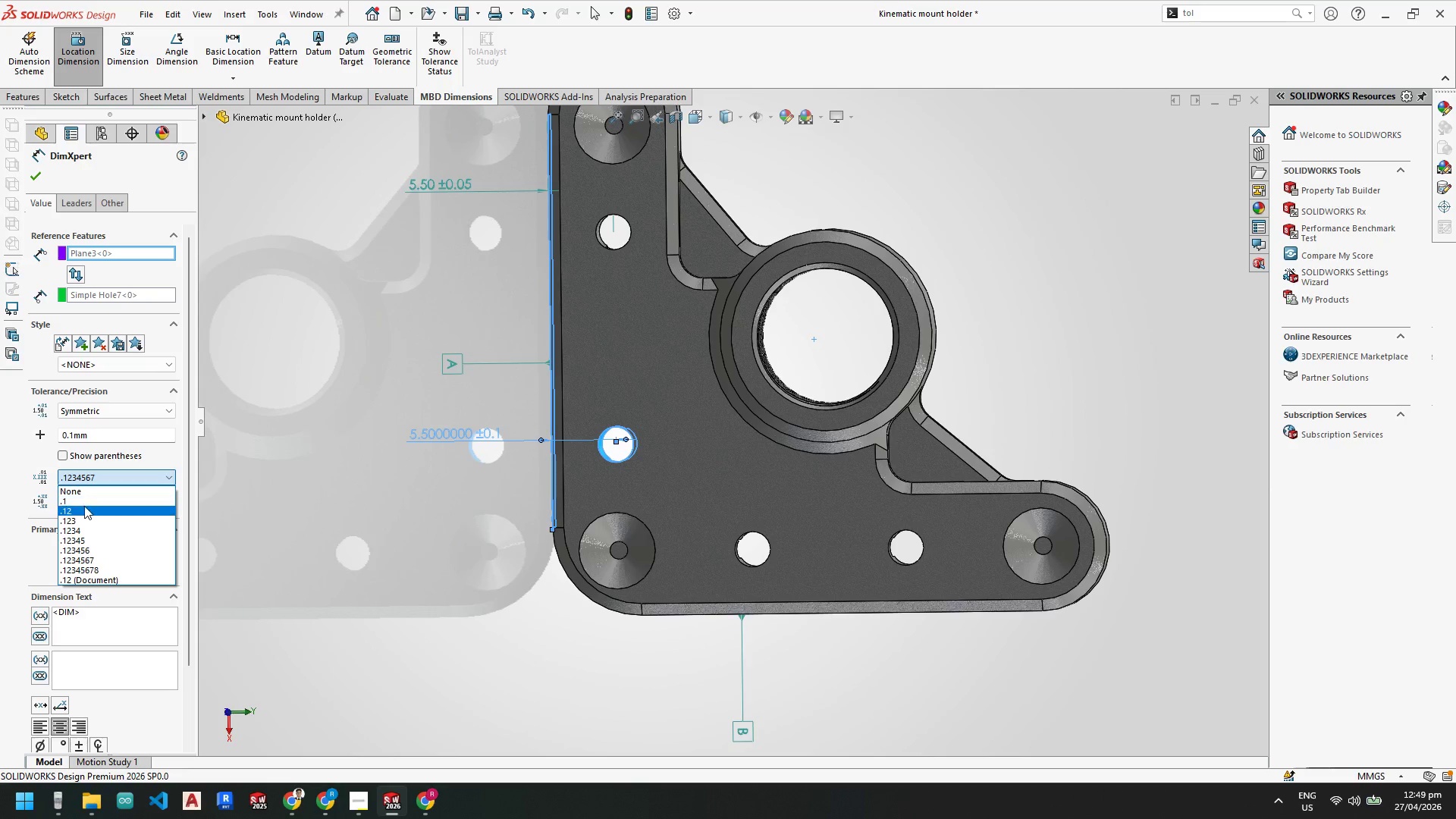 
left_click([83, 510])
 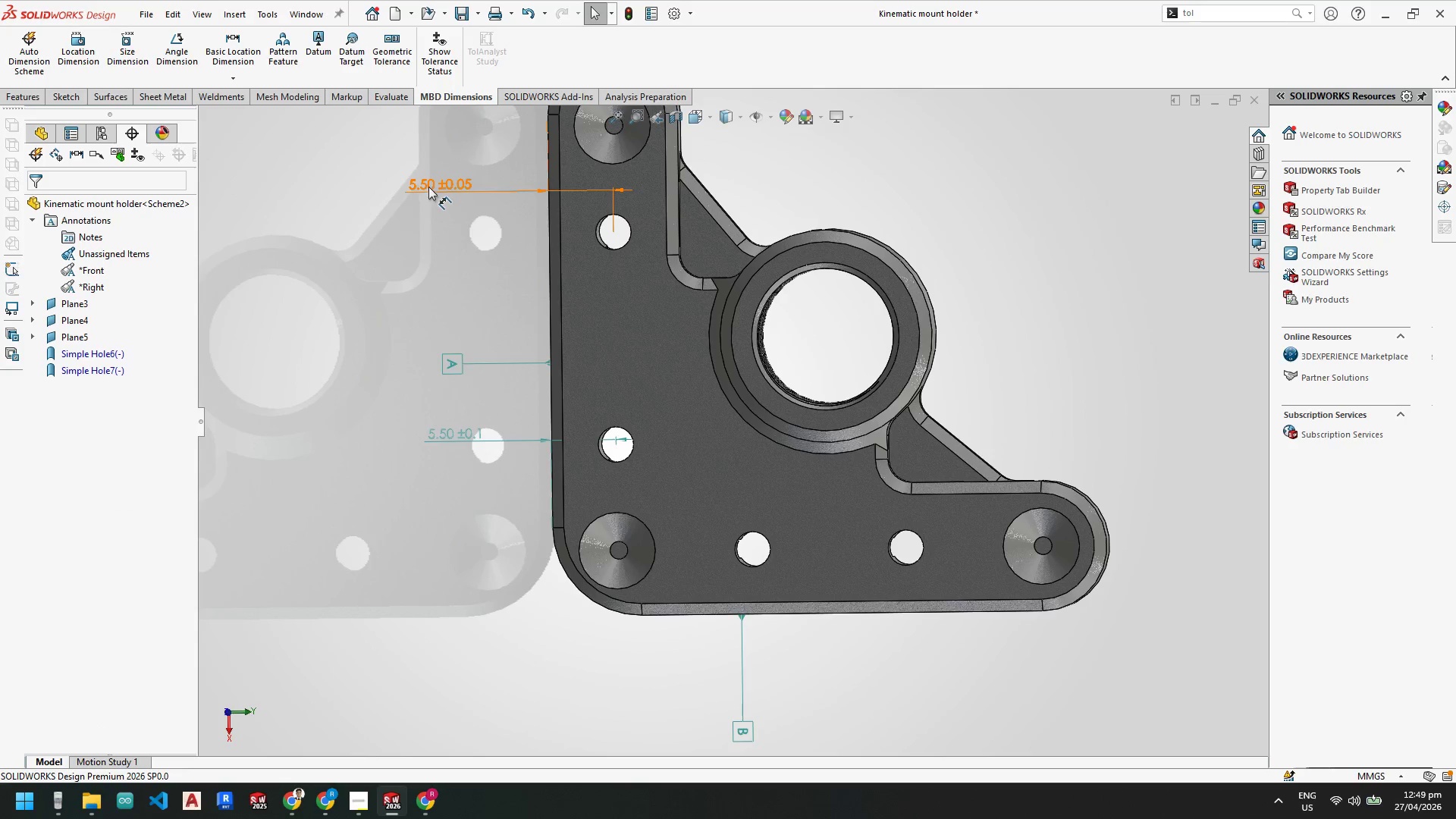 
double_click([440, 184])
 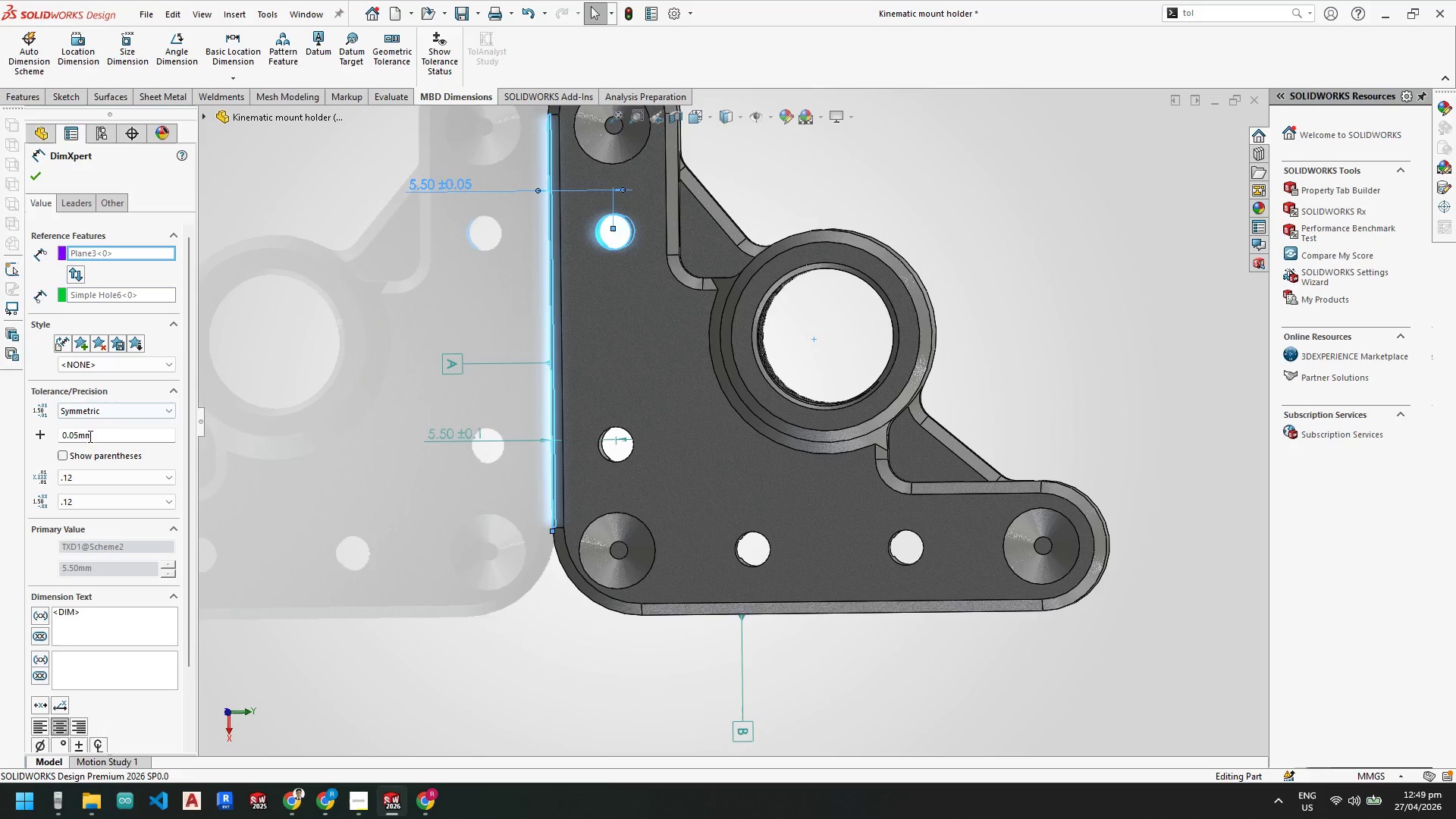 
left_click([79, 433])
 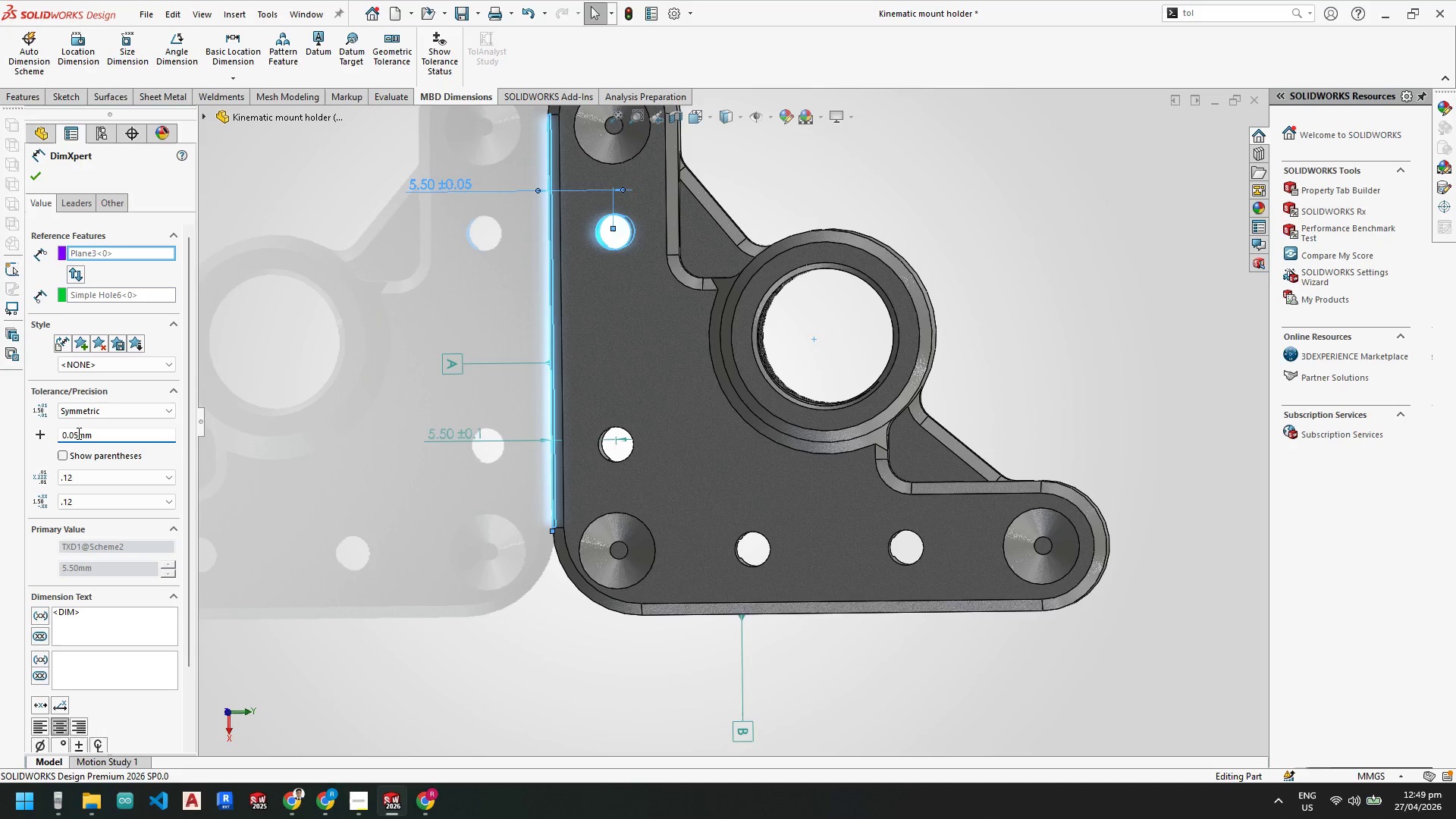 
left_click_drag(start_coordinate=[77, 433], to_coordinate=[69, 432])
 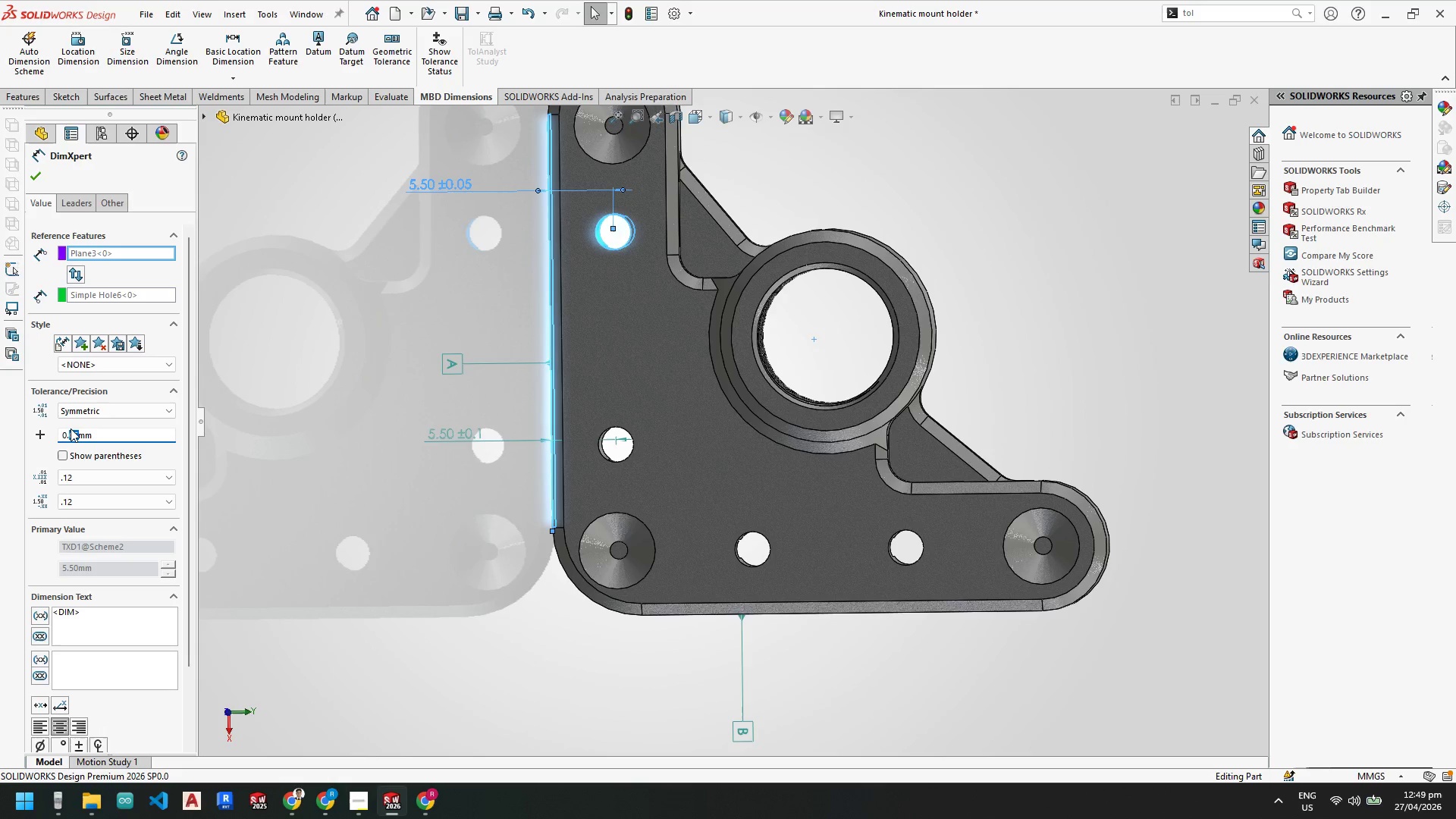 
key(Numpad1)
 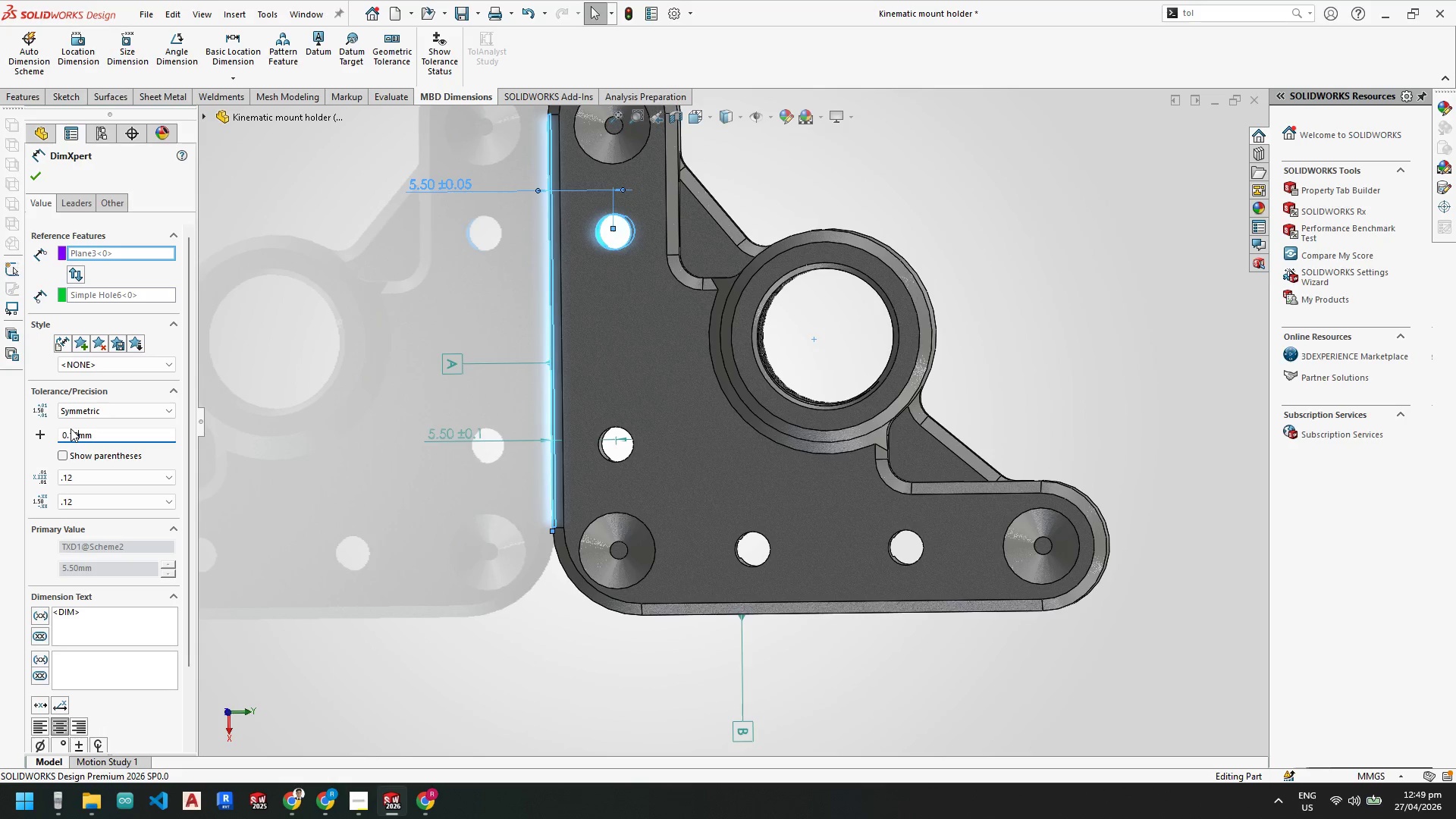 
key(Numpad0)
 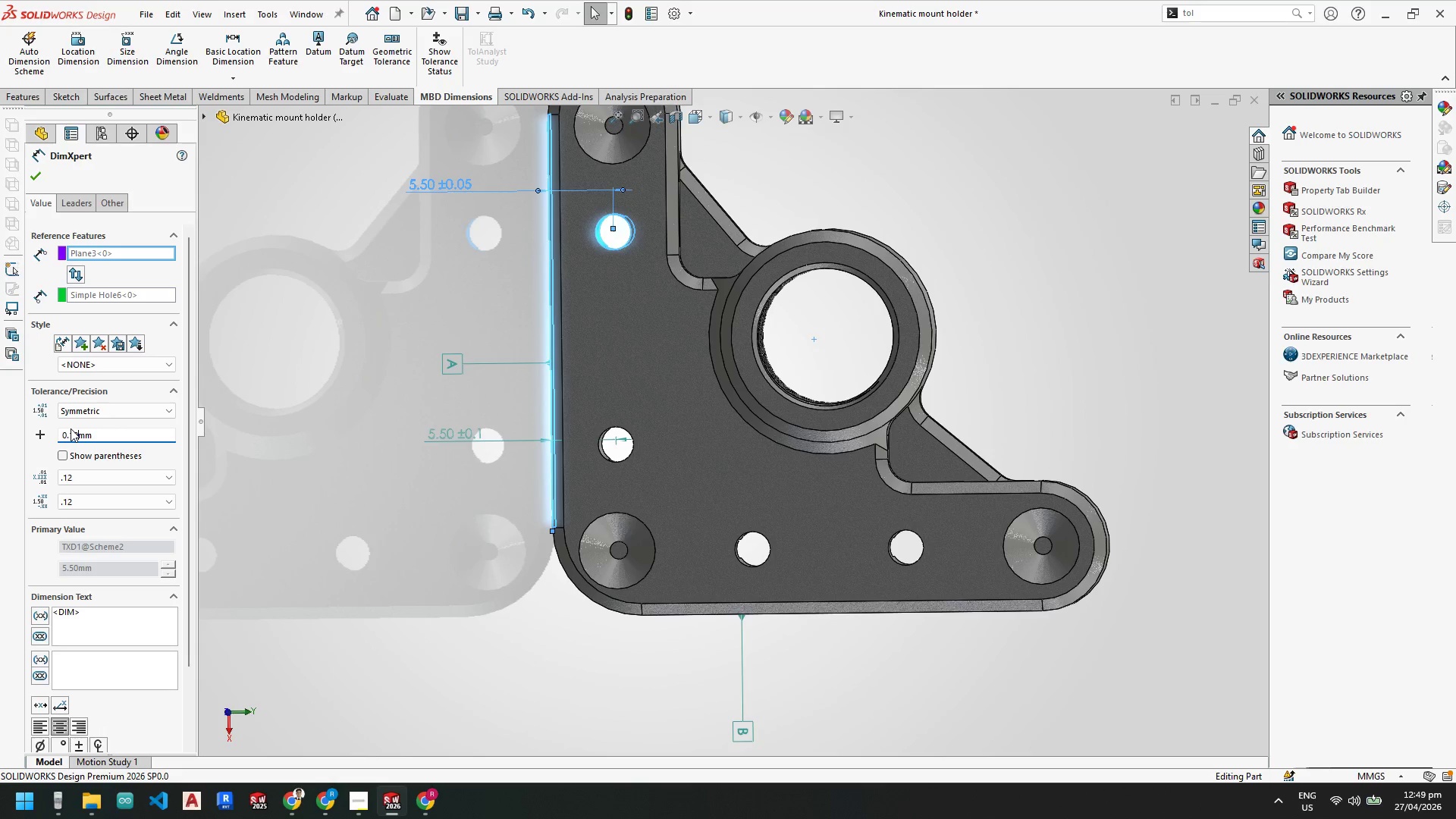 
key(NumpadEnter)
 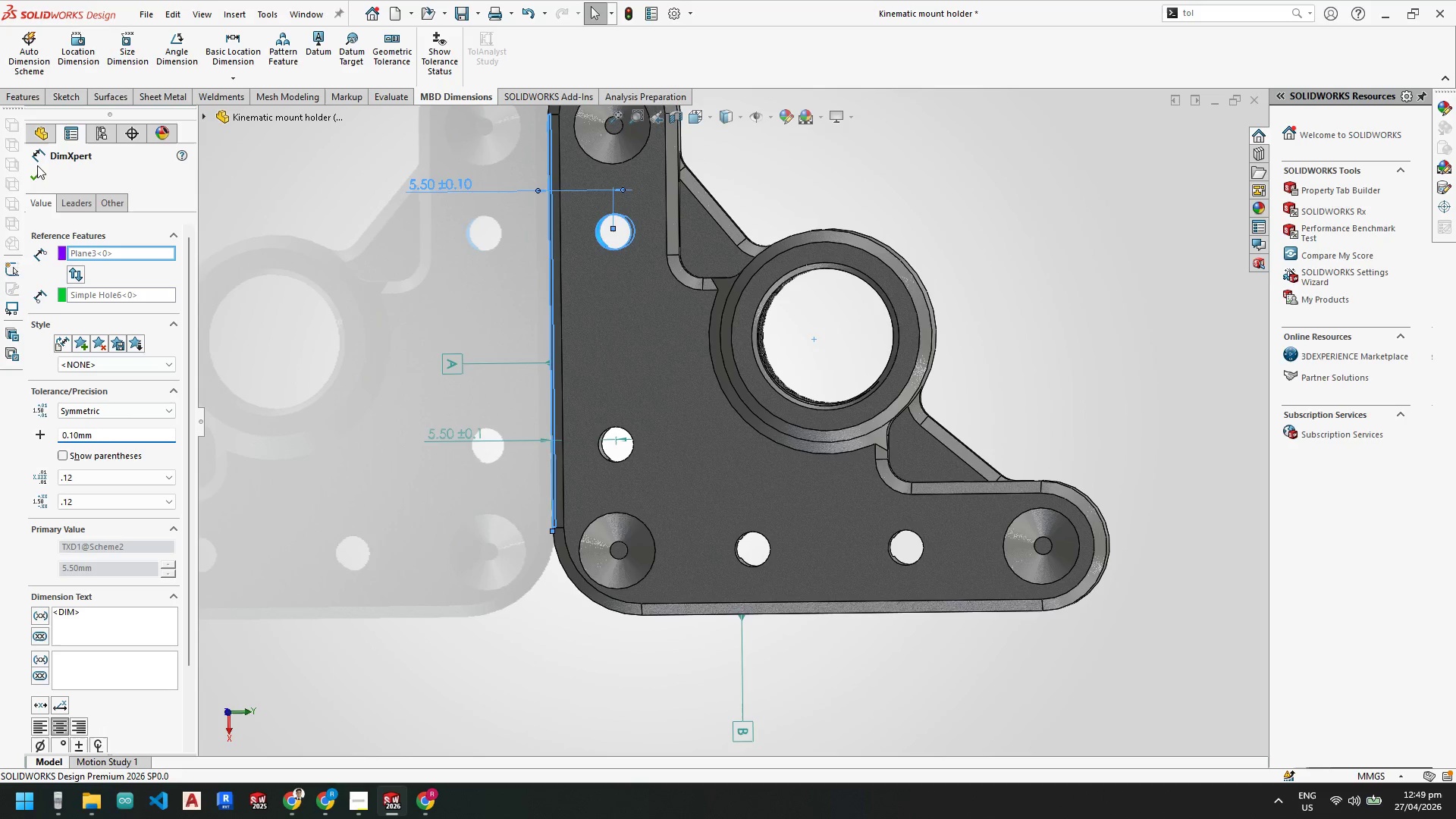 
left_click([38, 174])
 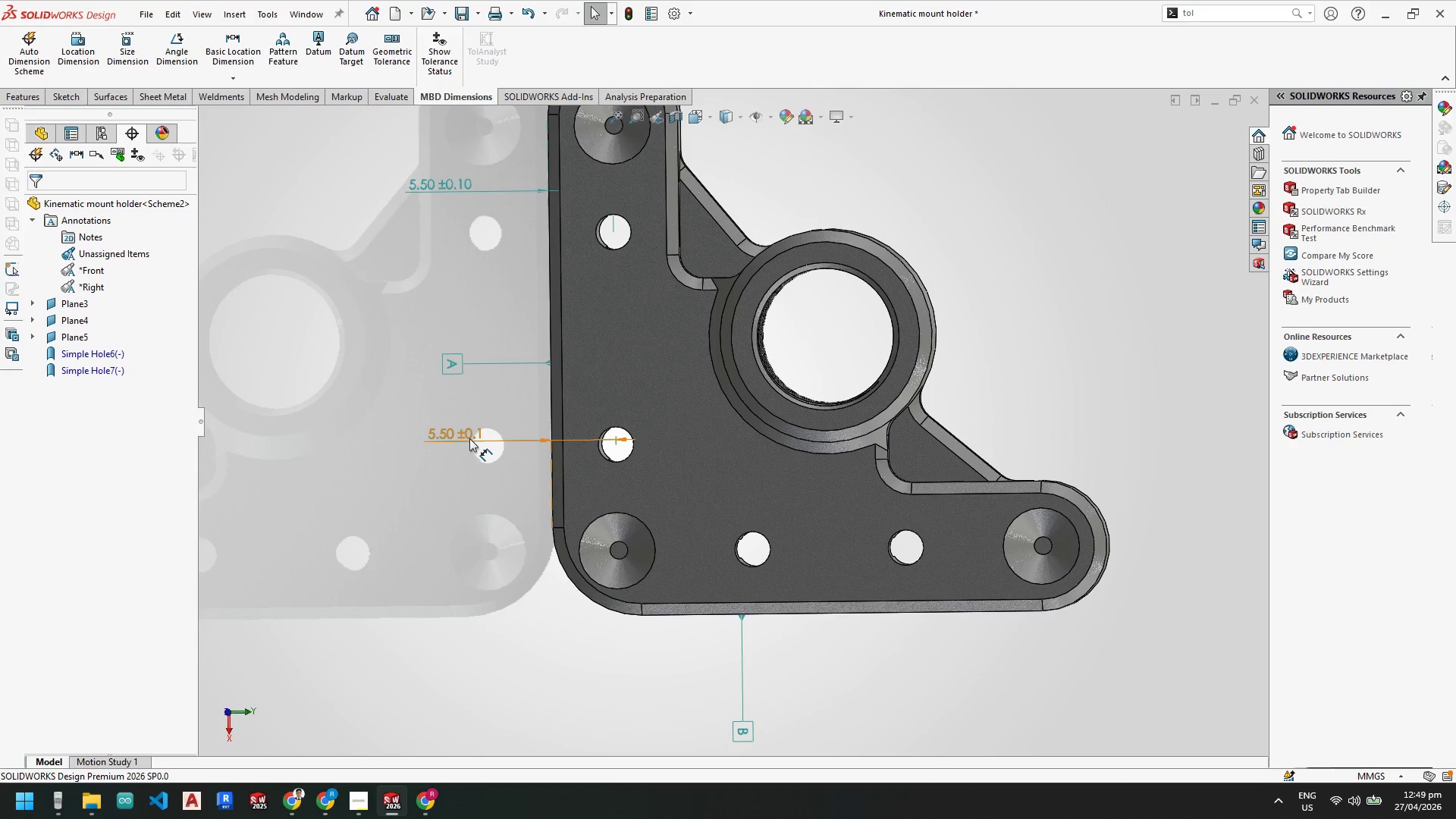 
double_click([469, 438])
 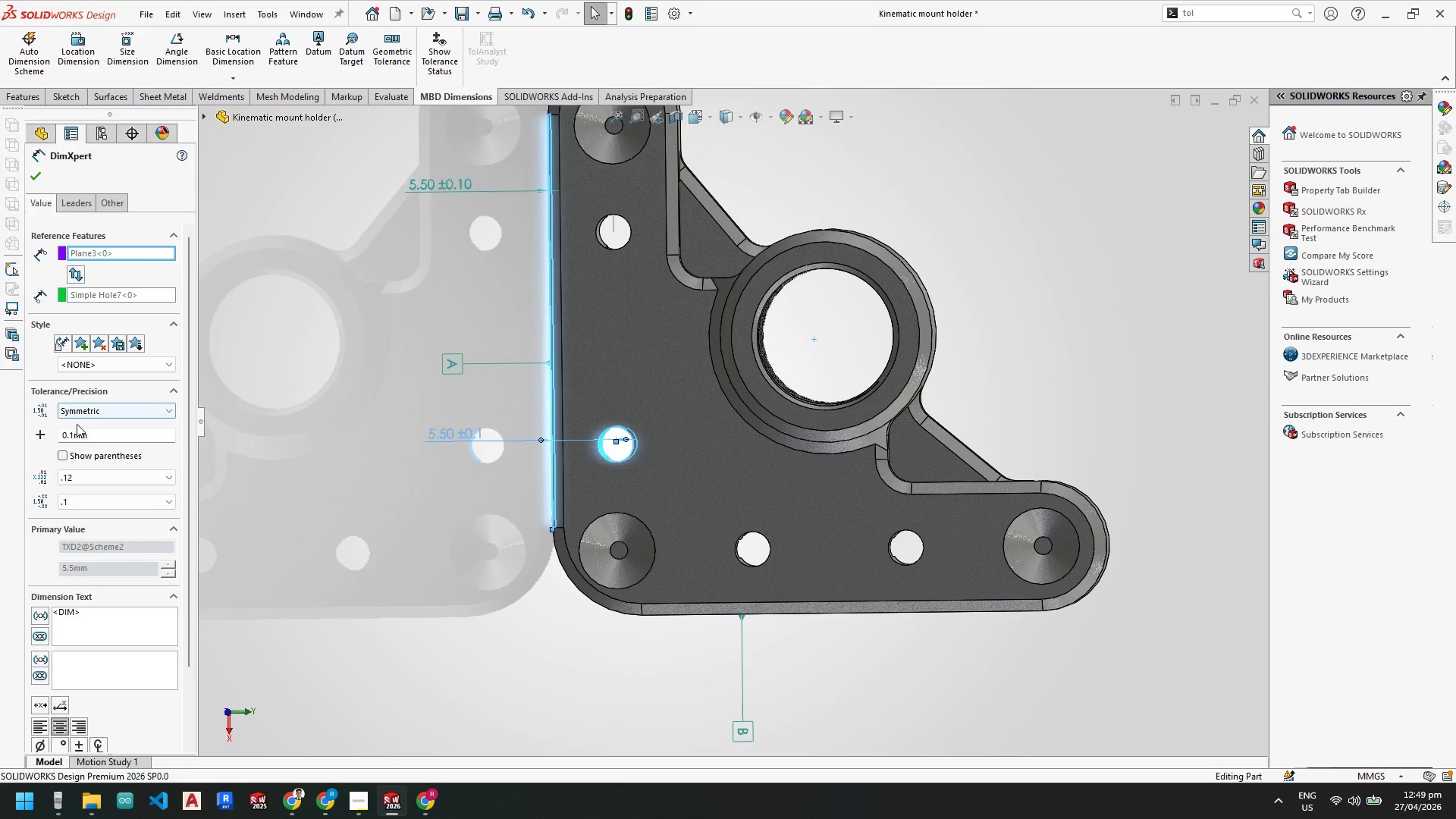 
left_click([72, 436])
 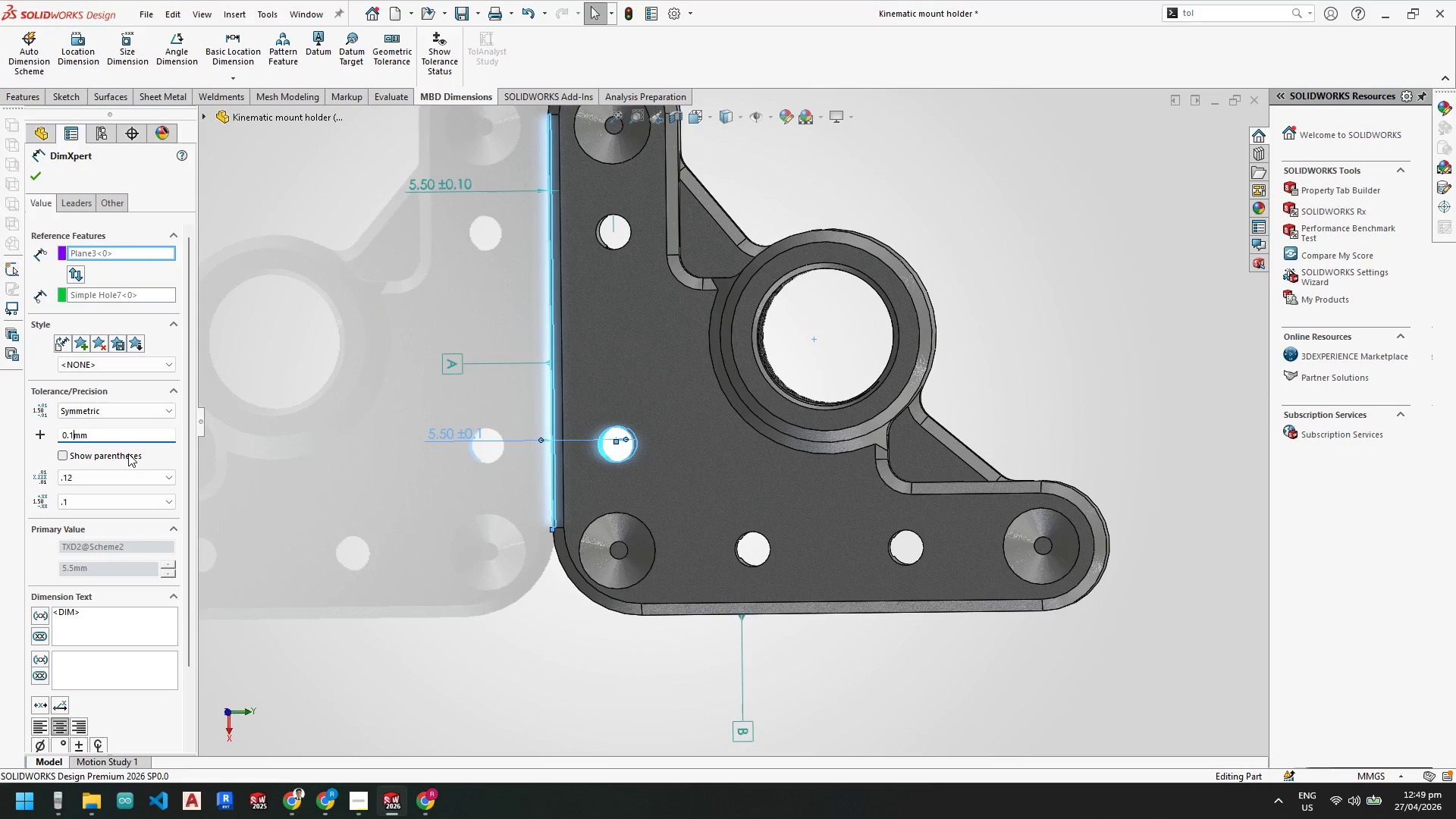 
key(Numpad0)
 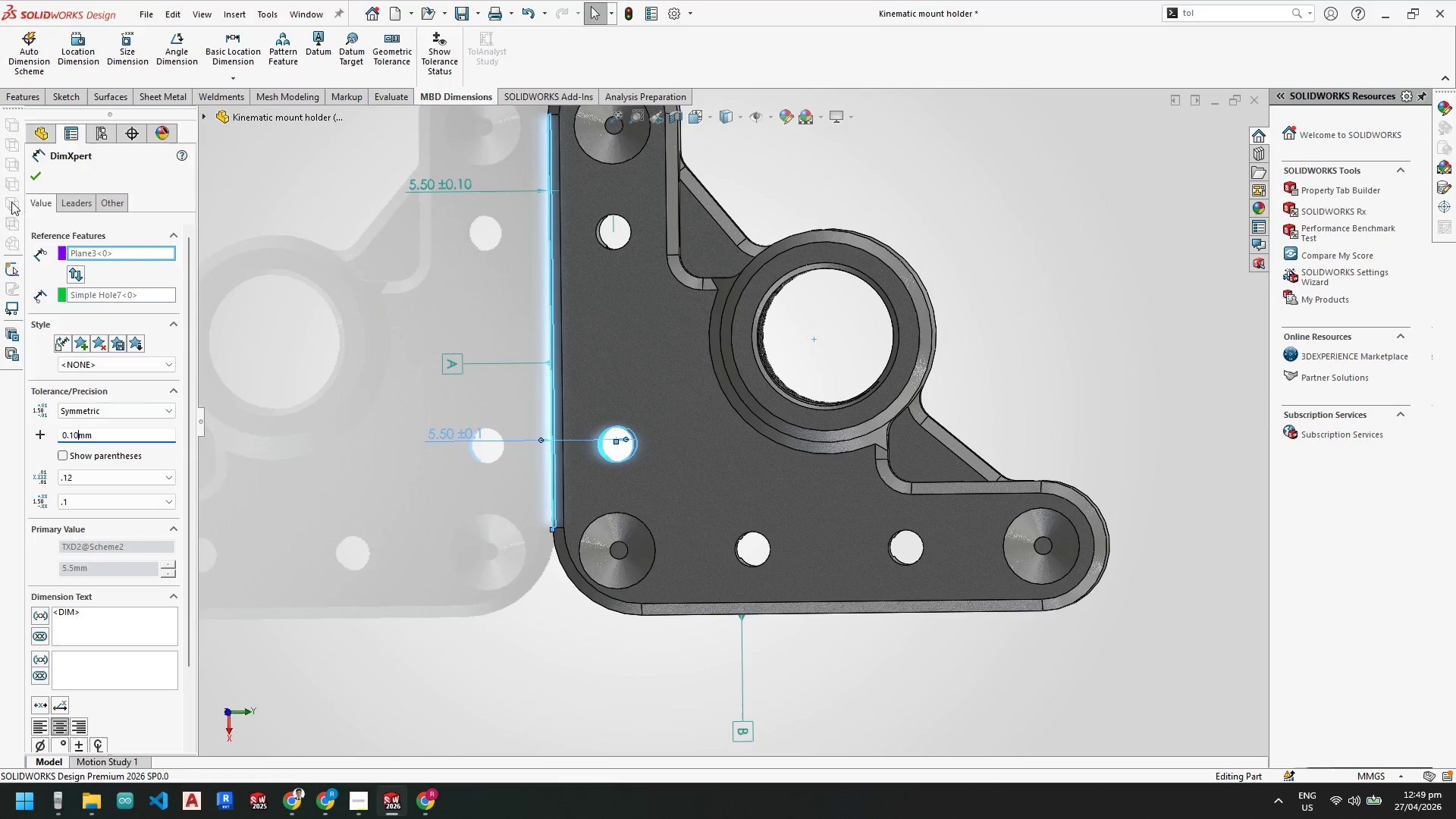 
left_click([29, 180])
 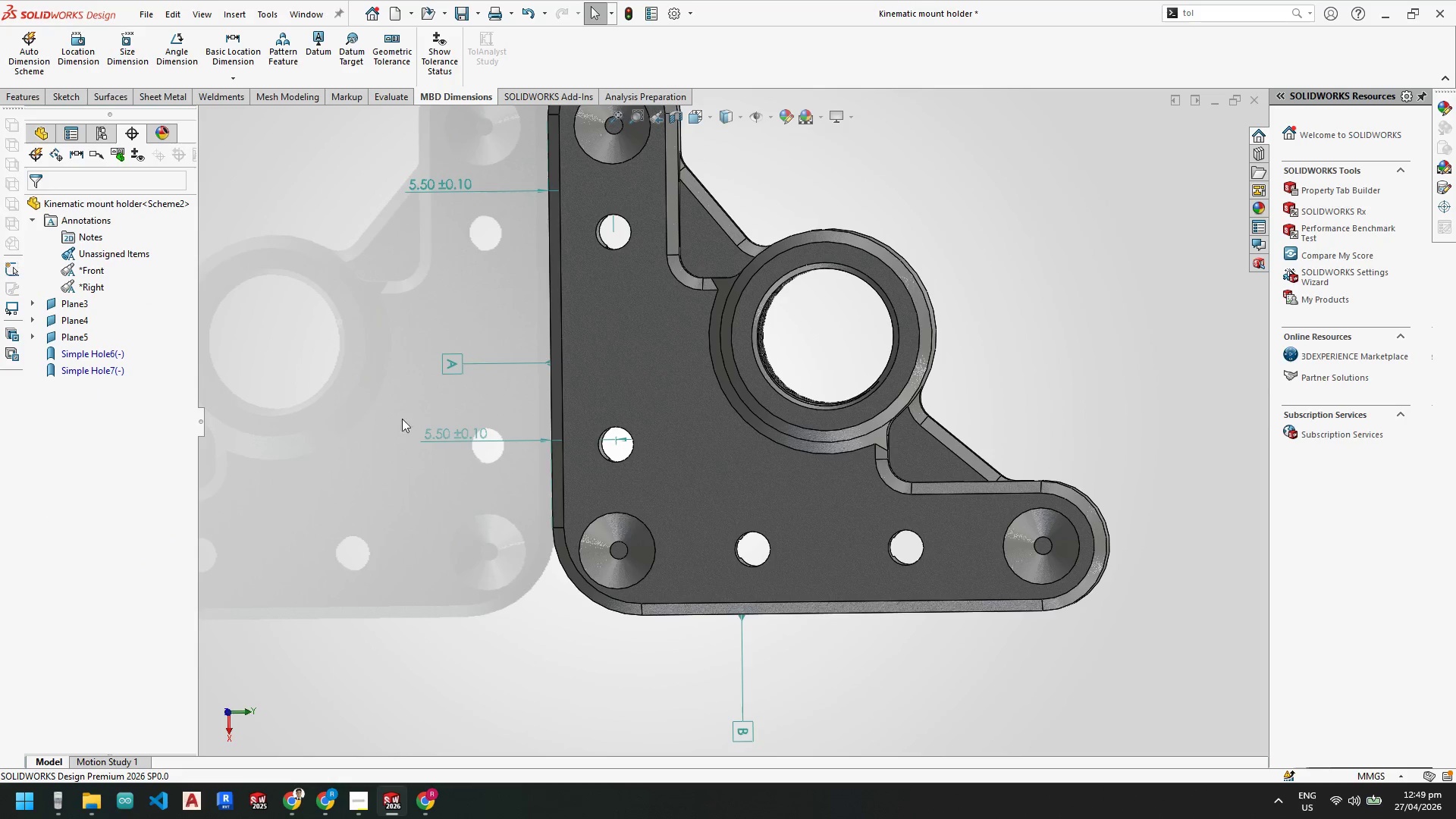 
scroll: coordinate [423, 462], scroll_direction: up, amount: 2.0
 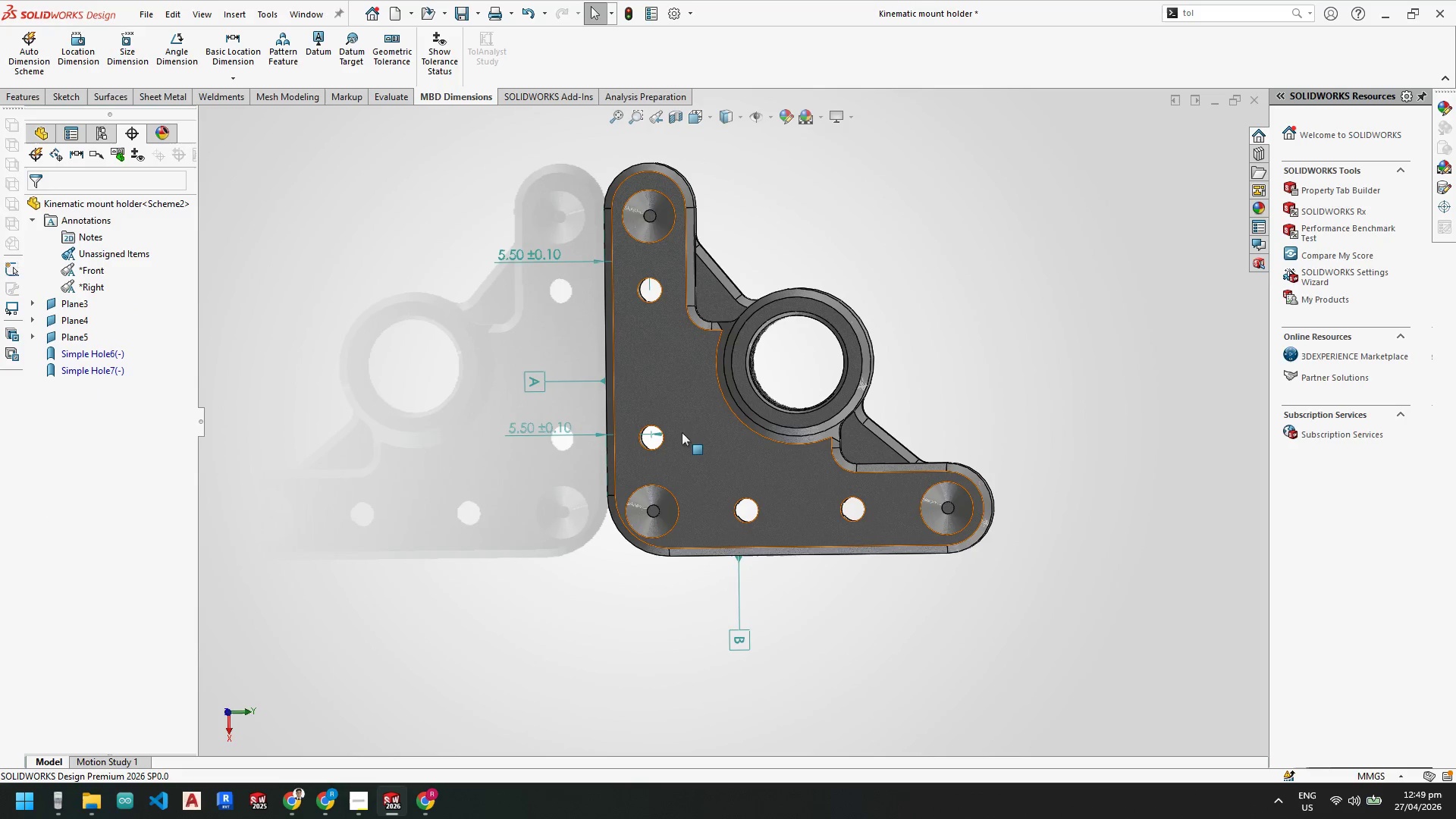 
scroll: coordinate [689, 431], scroll_direction: down, amount: 2.0
 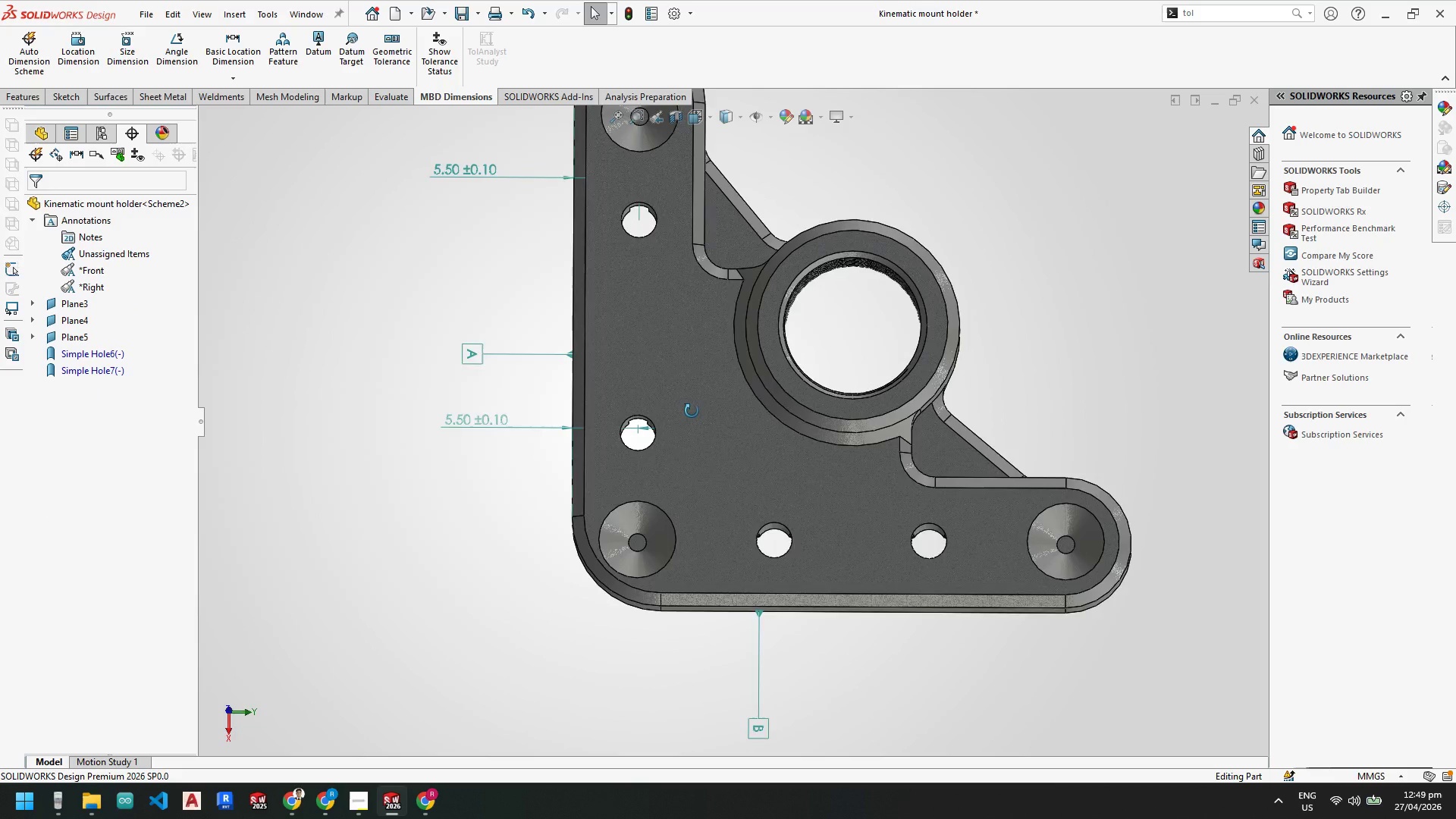 
key(Space)
 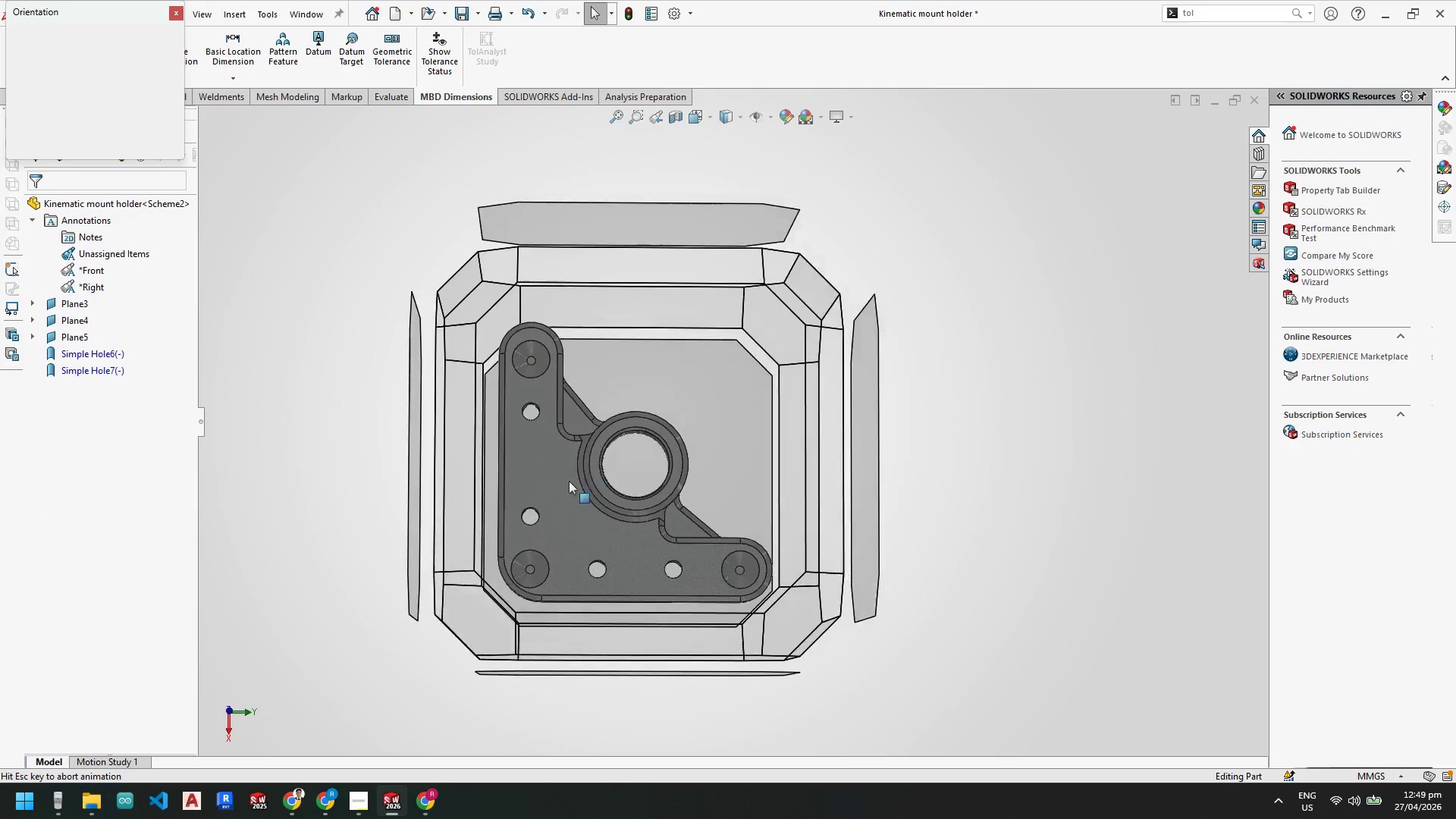 
scroll: coordinate [702, 411], scroll_direction: up, amount: 2.0
 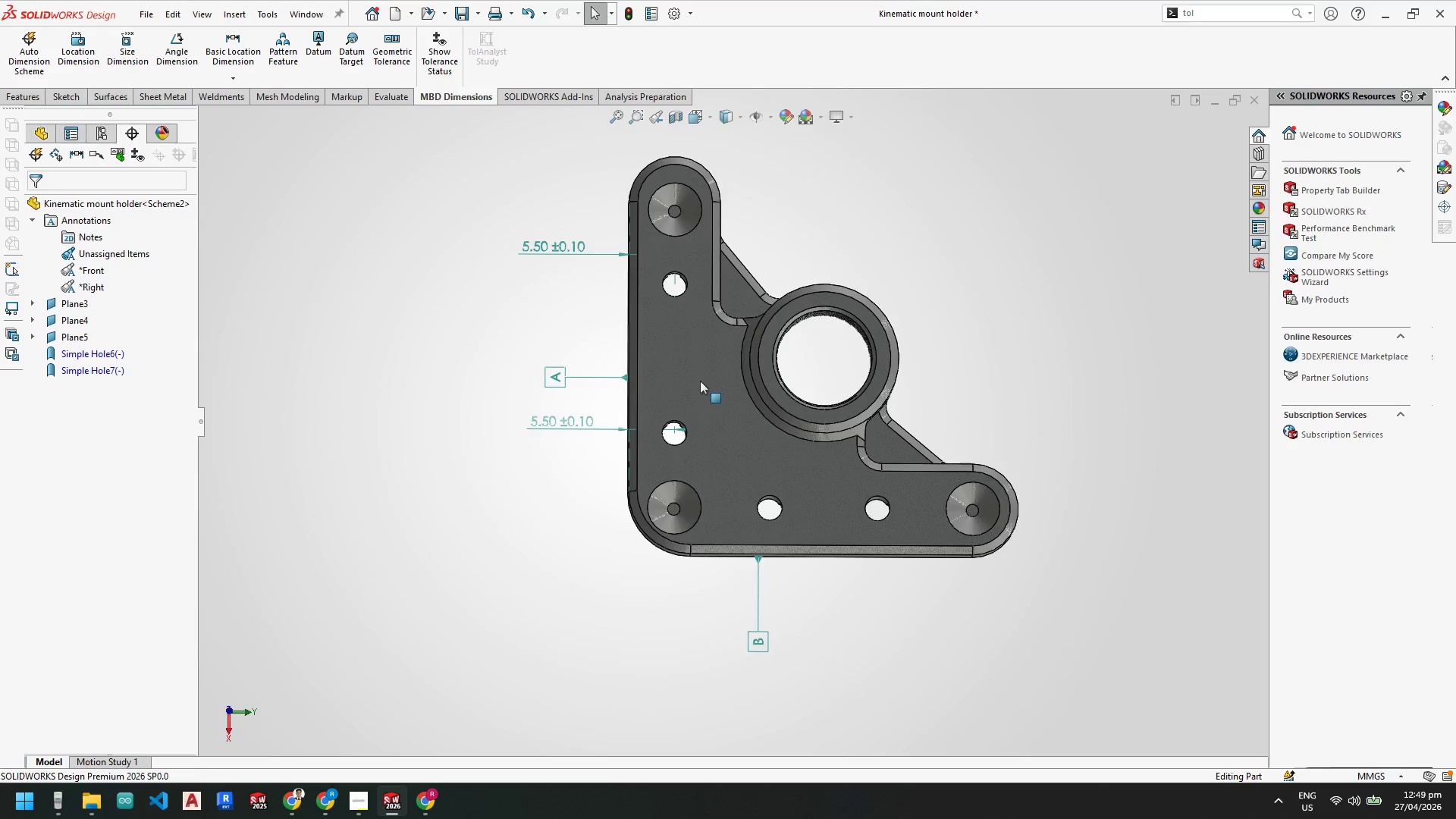 
left_click([547, 488])
 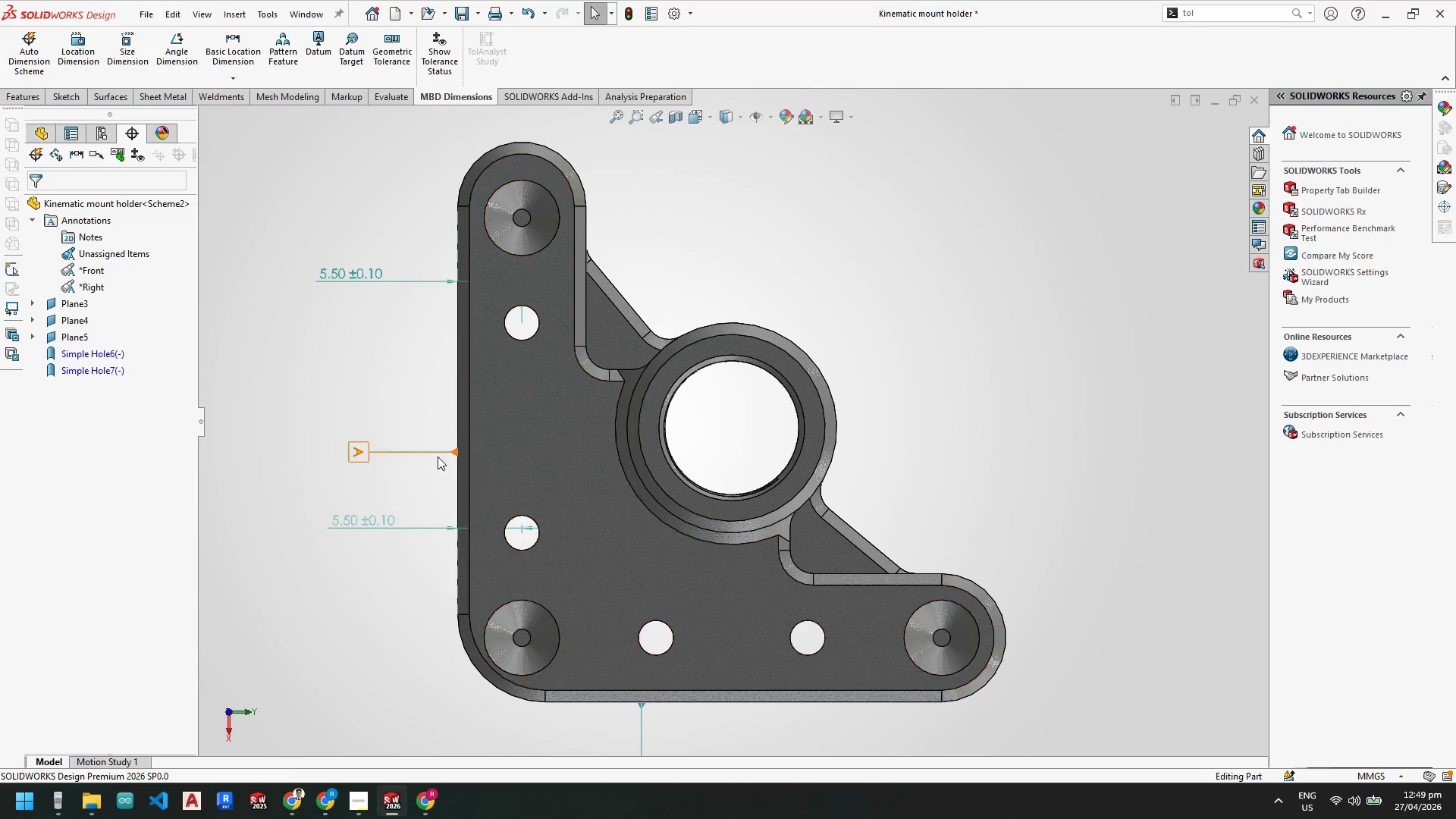 
left_click_drag(start_coordinate=[364, 452], to_coordinate=[488, 443])
 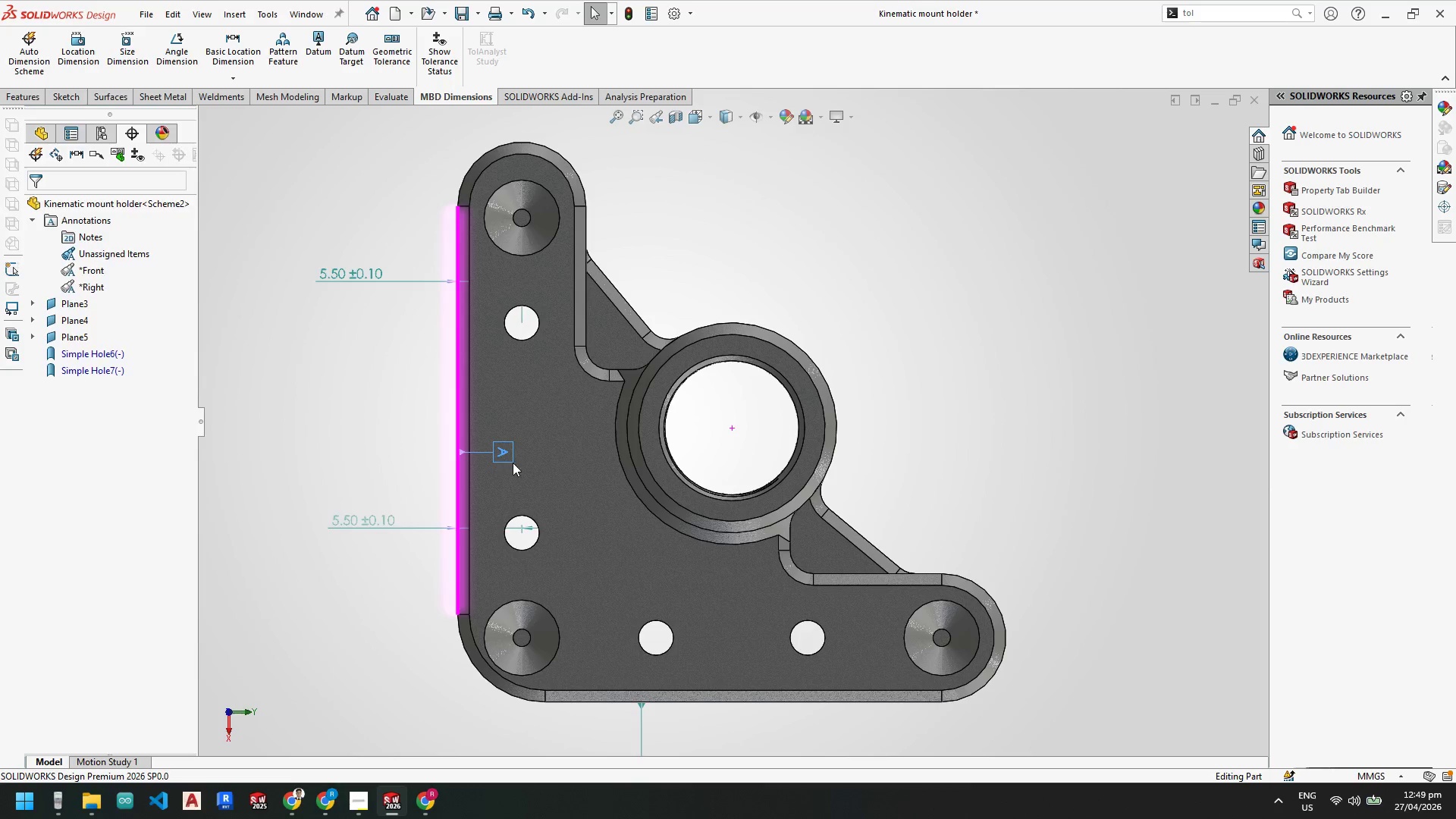 
key(Escape)
 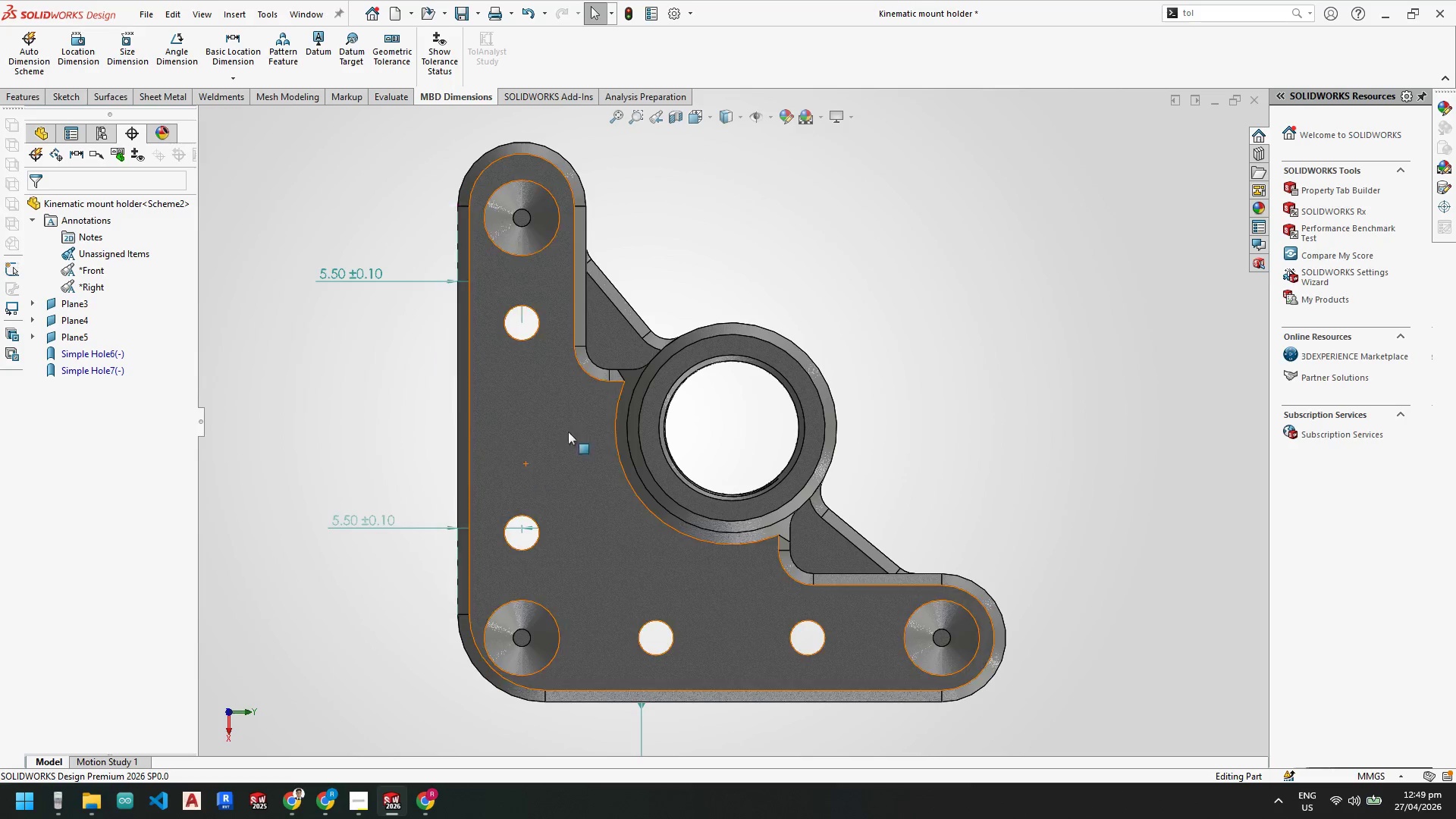 
hold_key(key=Escape, duration=0.33)
 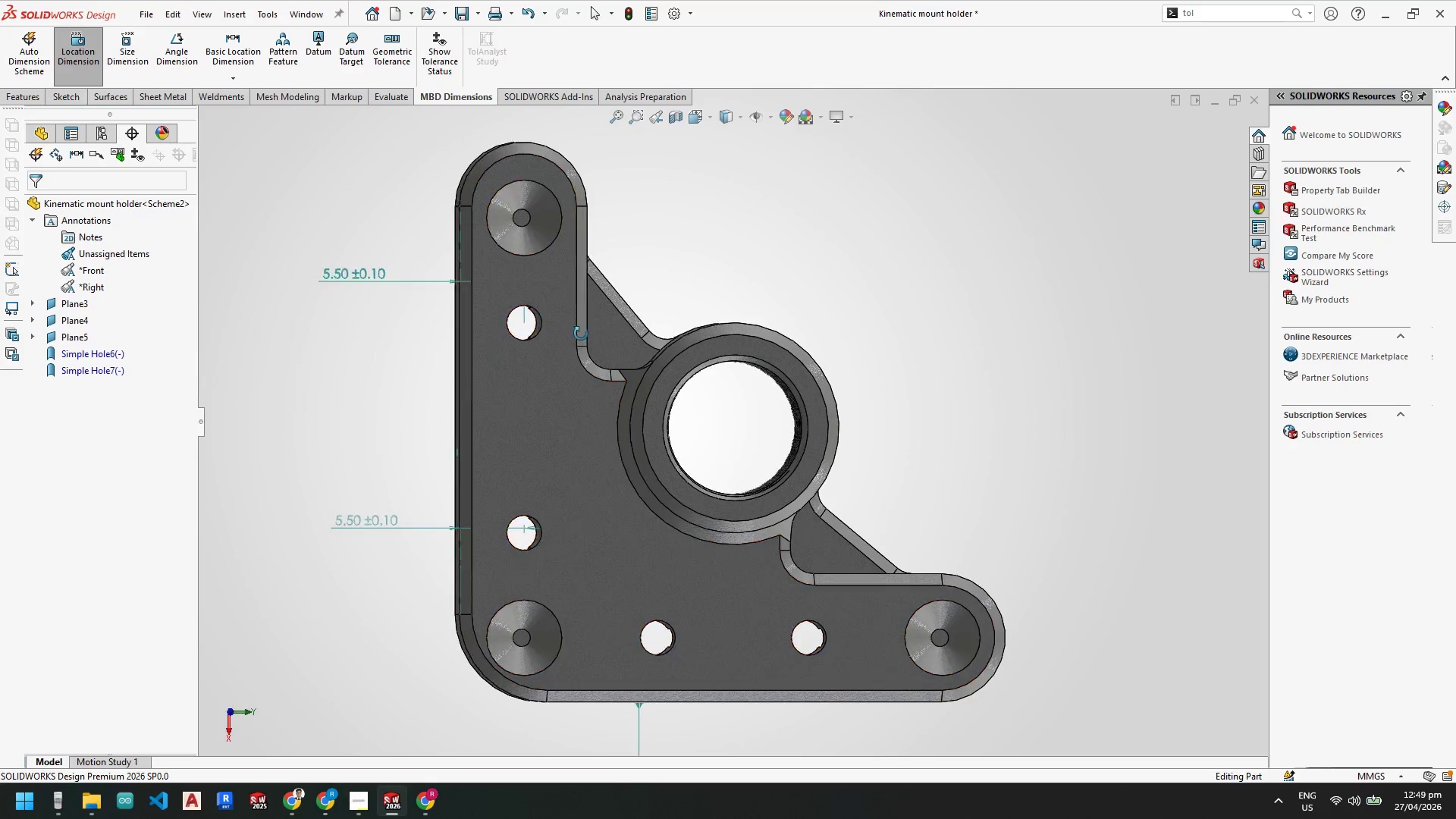 
left_click([572, 338])
 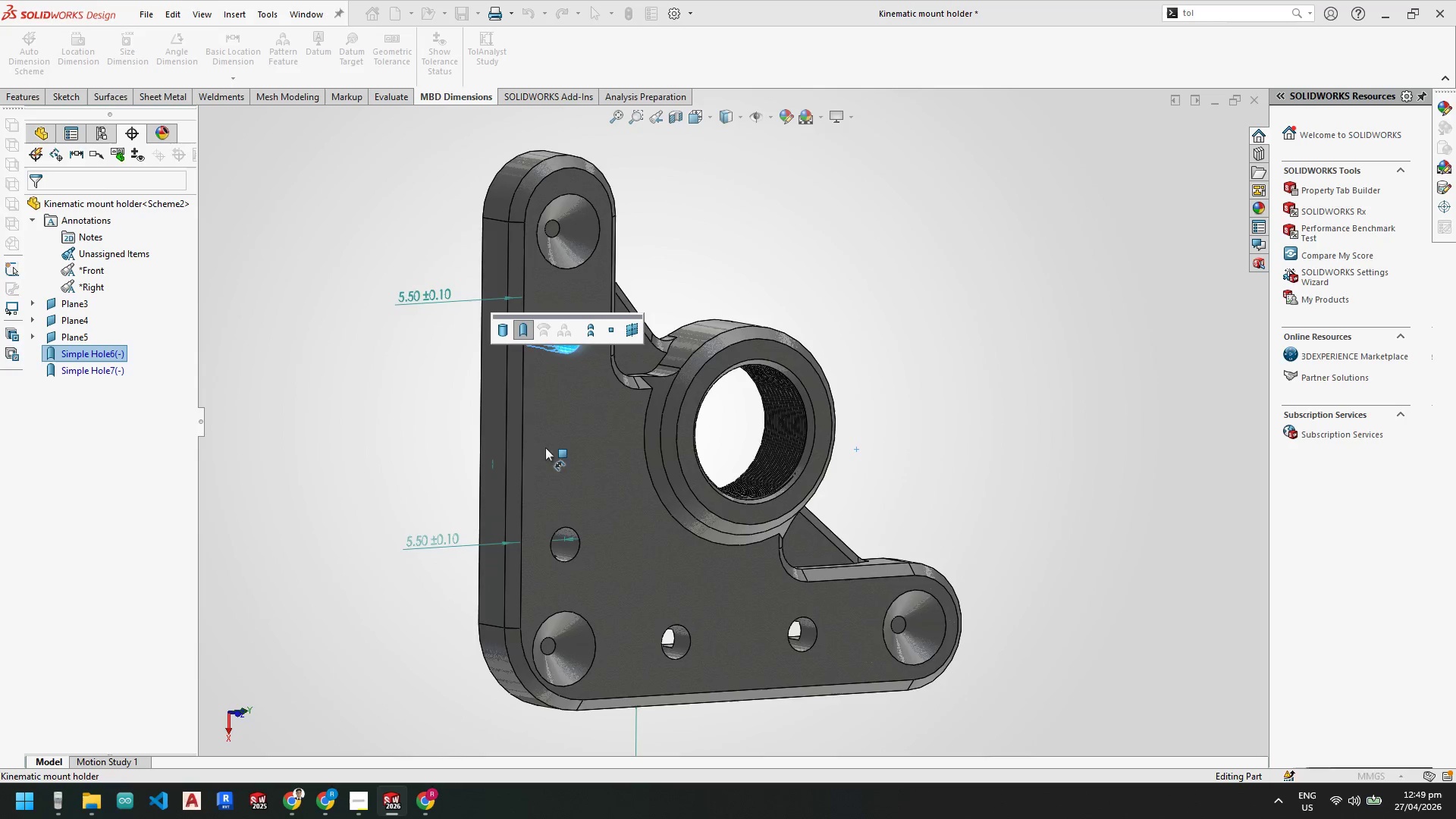 
scroll: coordinate [756, 514], scroll_direction: down, amount: 2.0
 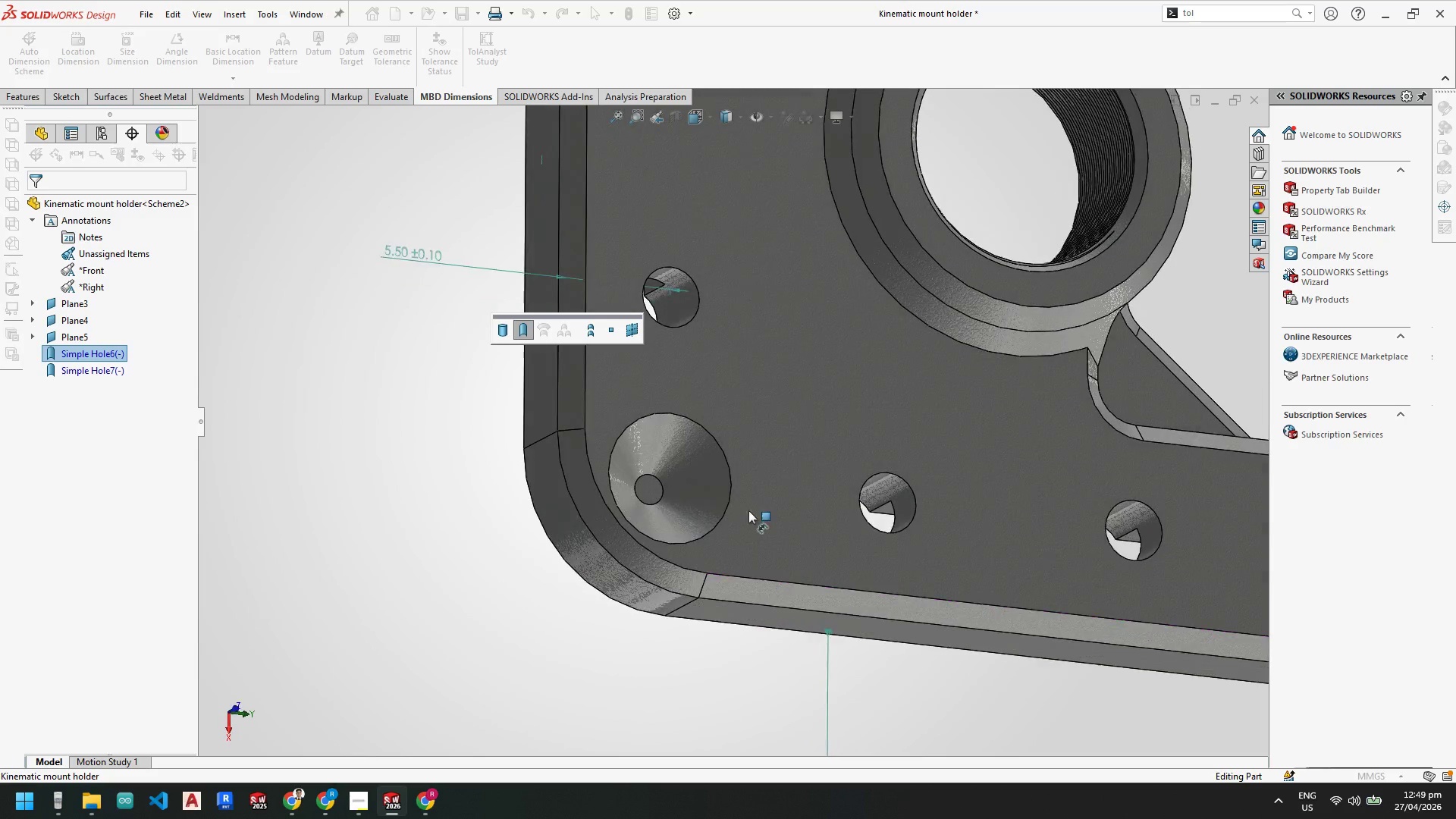 
left_click([733, 620])
 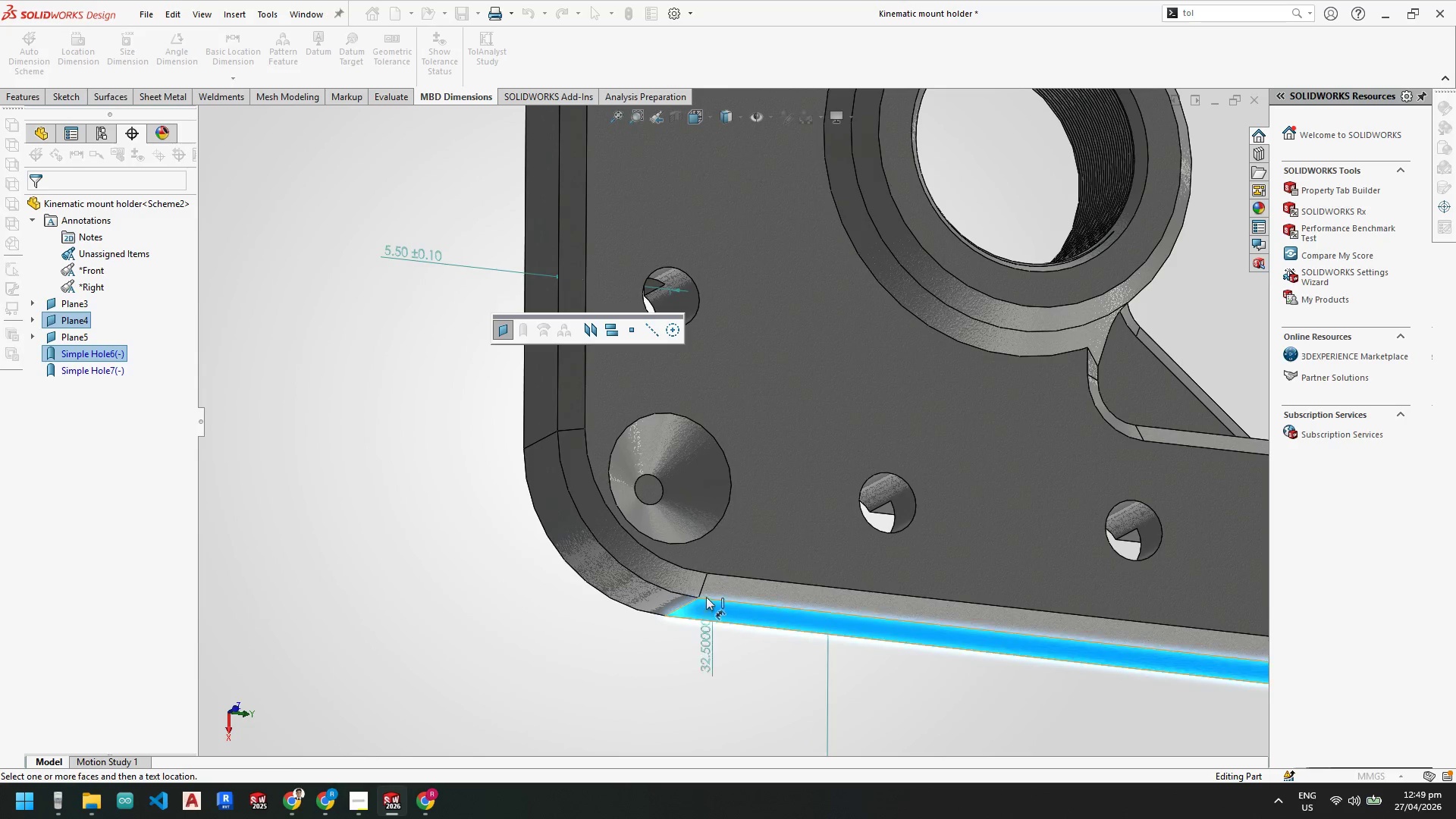 
scroll: coordinate [648, 481], scroll_direction: up, amount: 6.0
 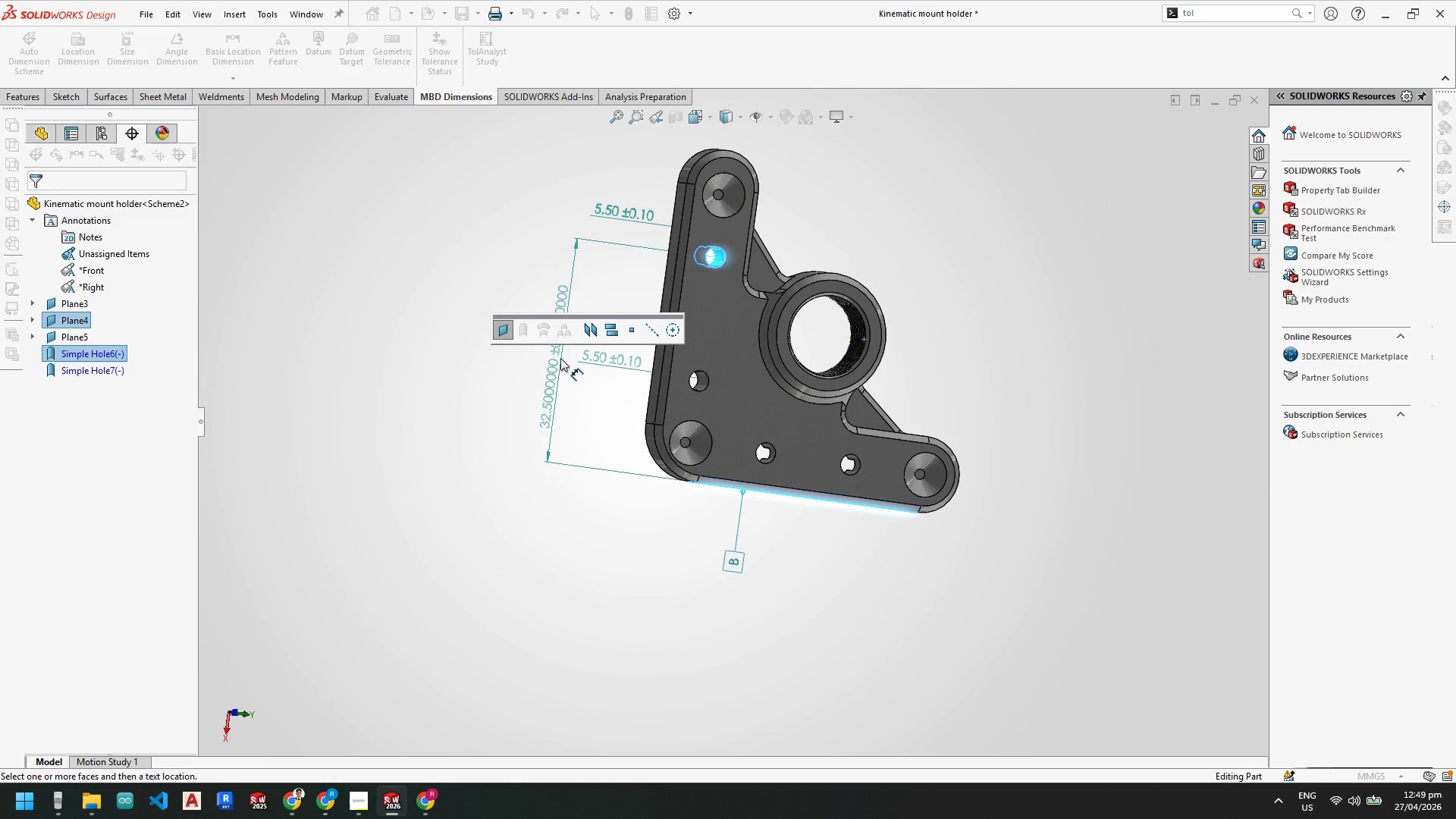 
wait(5.39)
 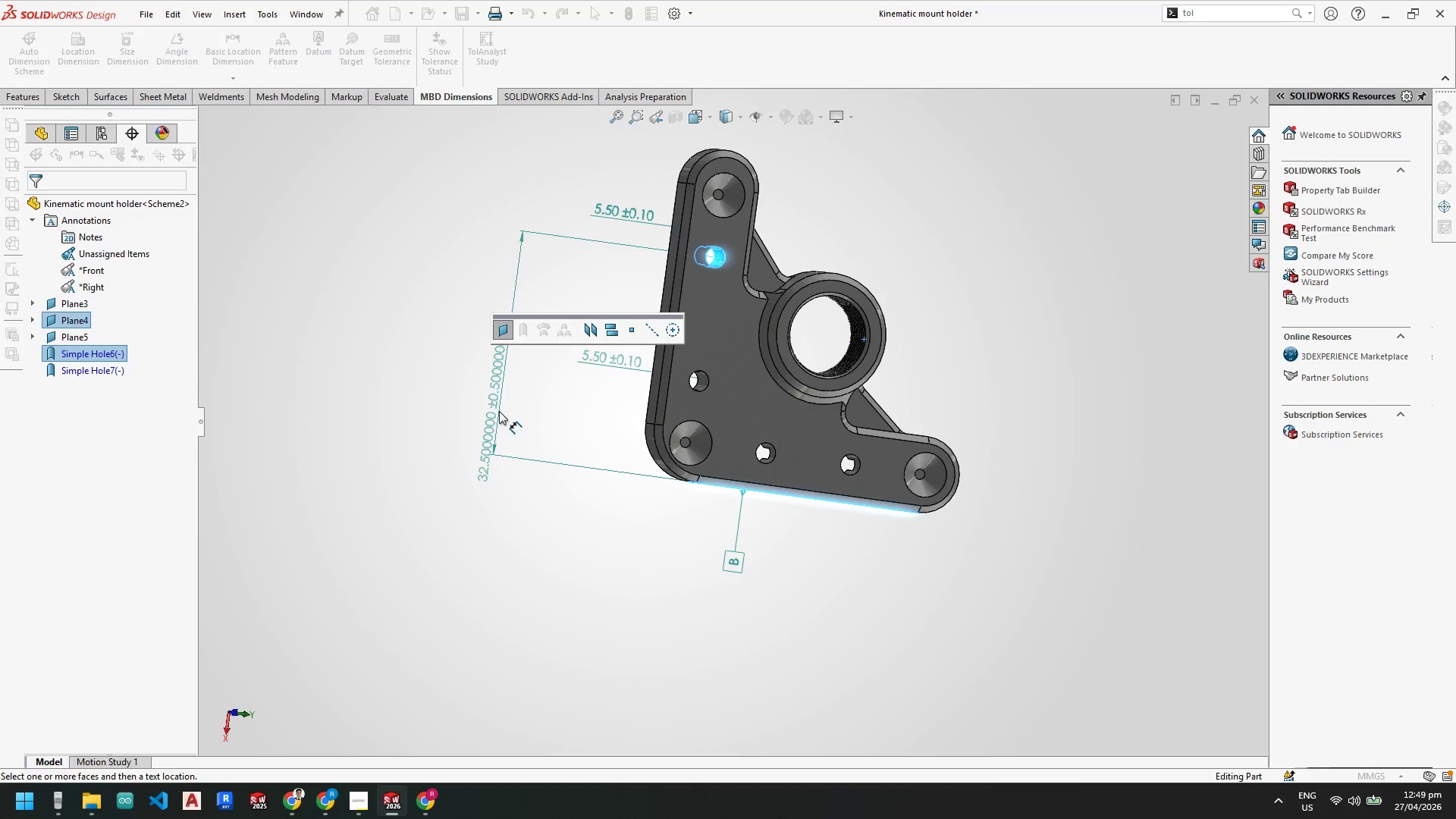 
left_click([512, 353])
 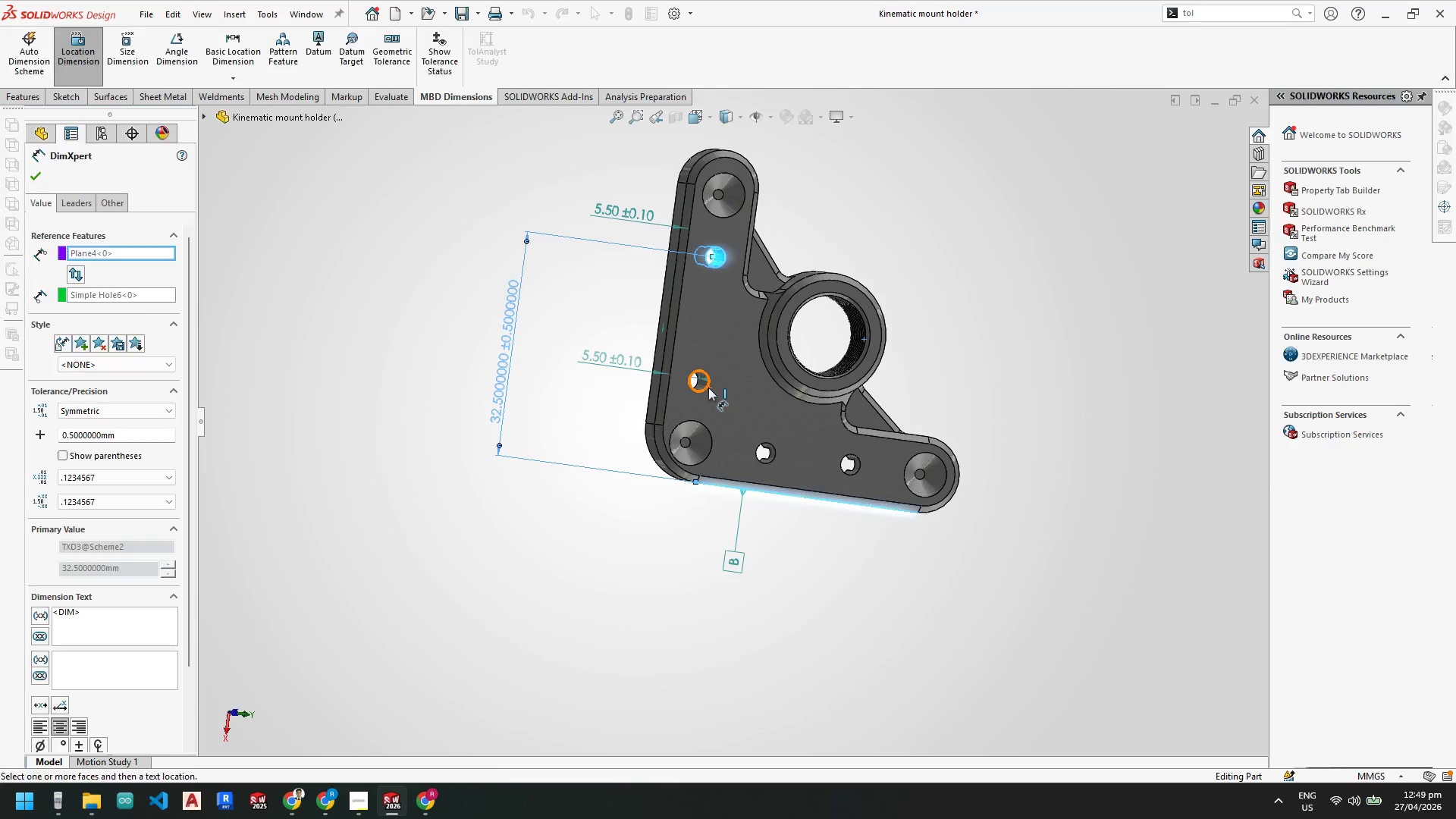 
scroll: coordinate [695, 388], scroll_direction: down, amount: 8.0
 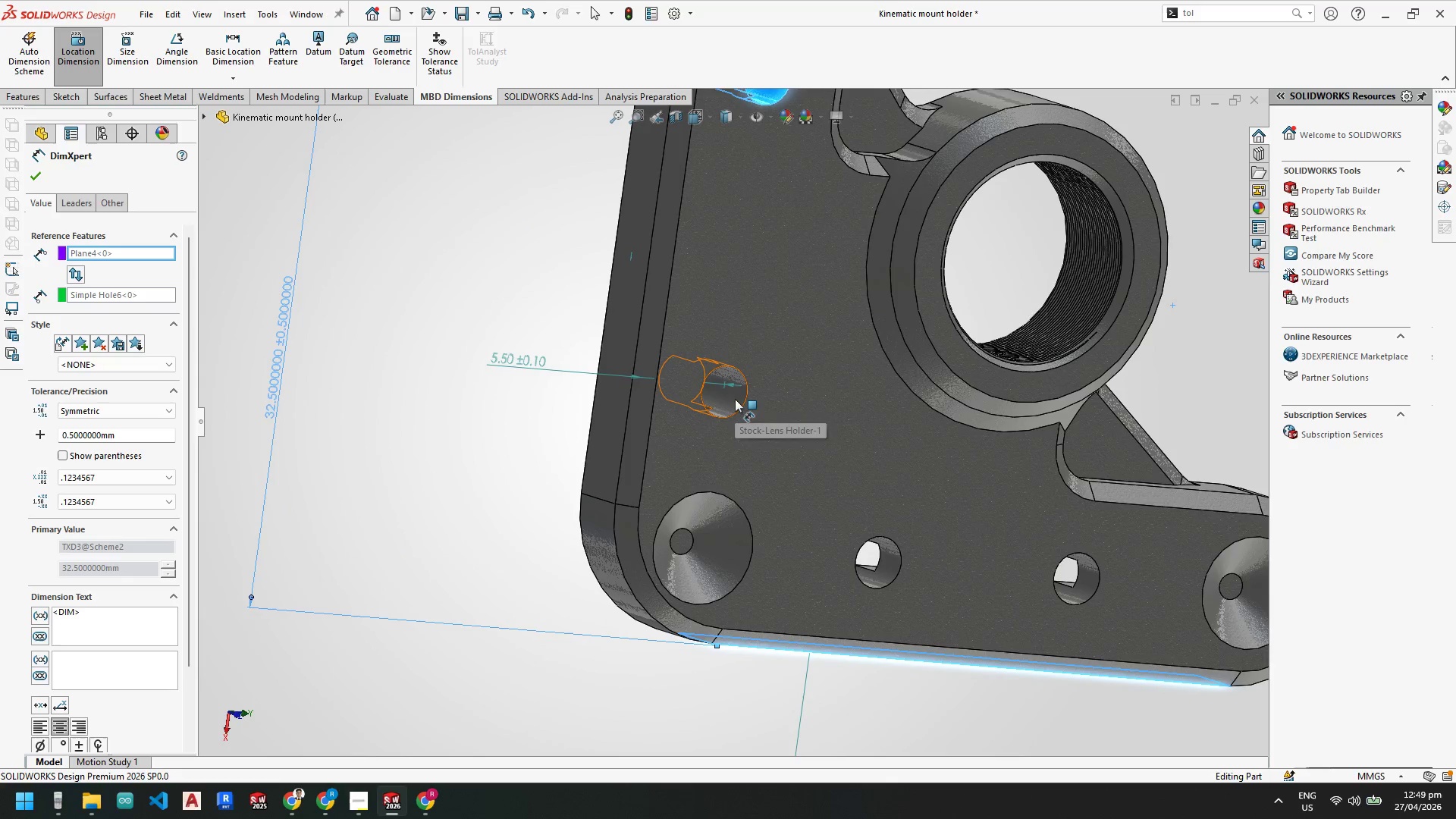 
left_click([735, 399])
 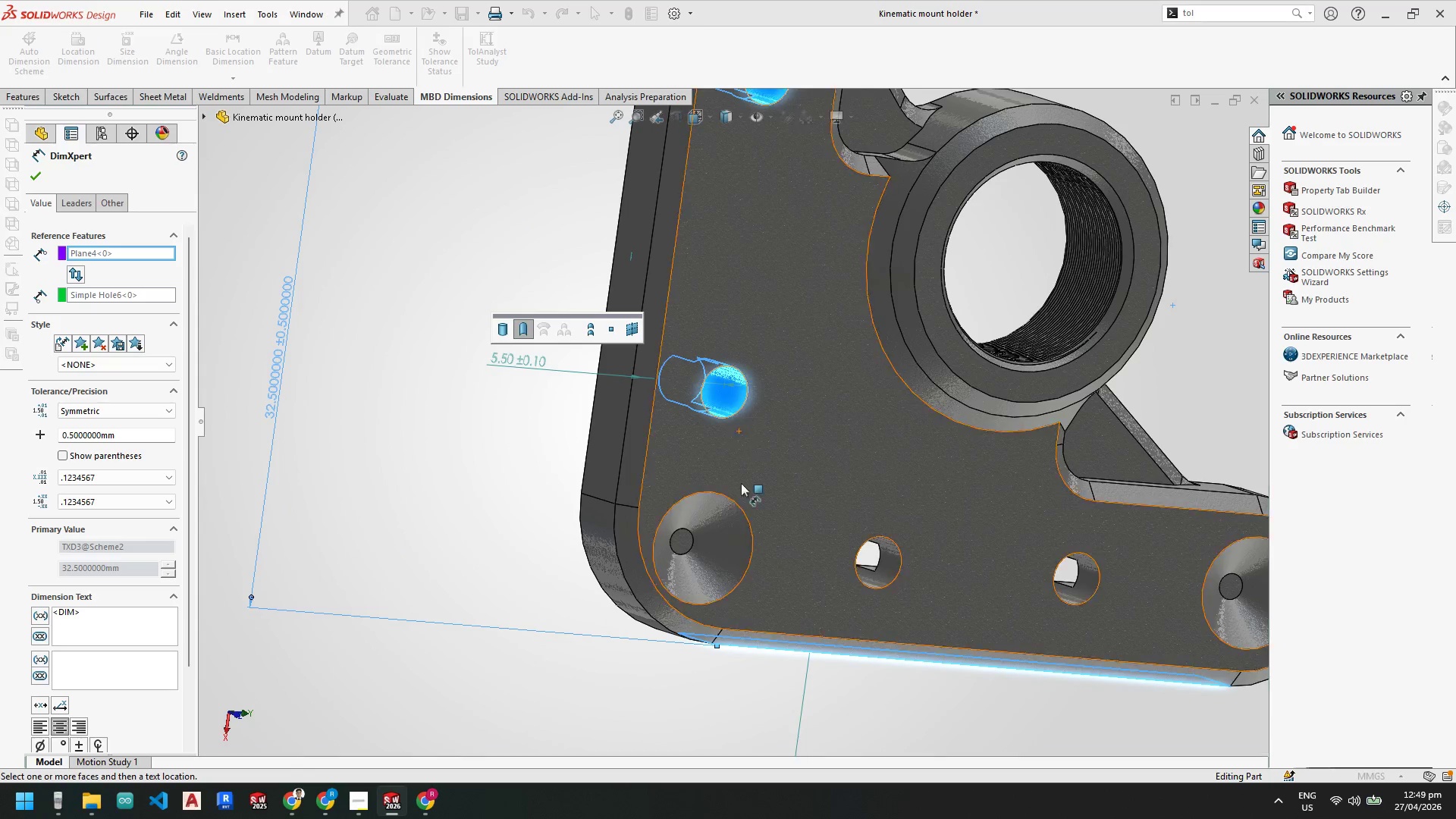 
scroll: coordinate [744, 554], scroll_direction: up, amount: 3.0
 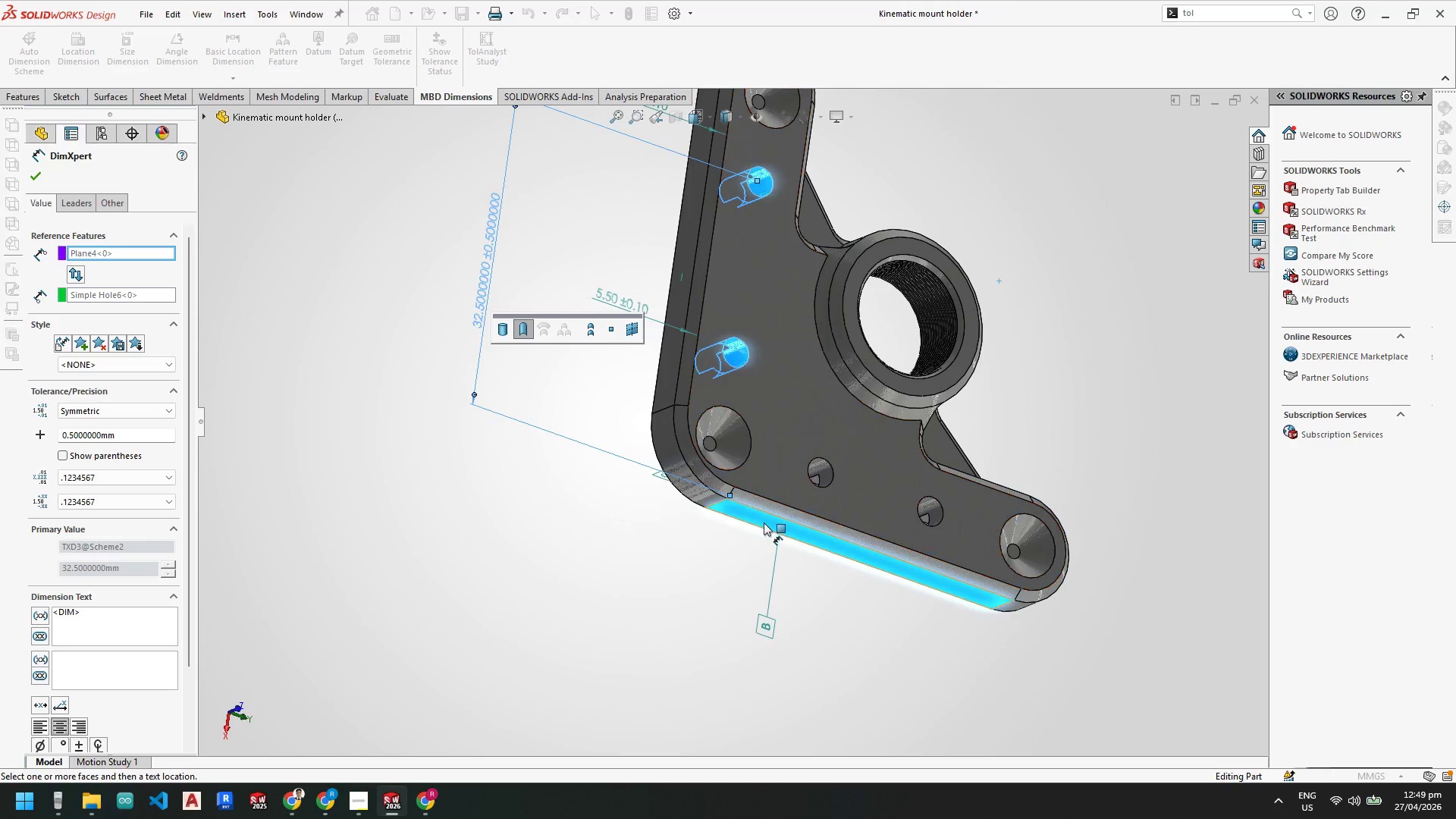 
left_click([762, 526])
 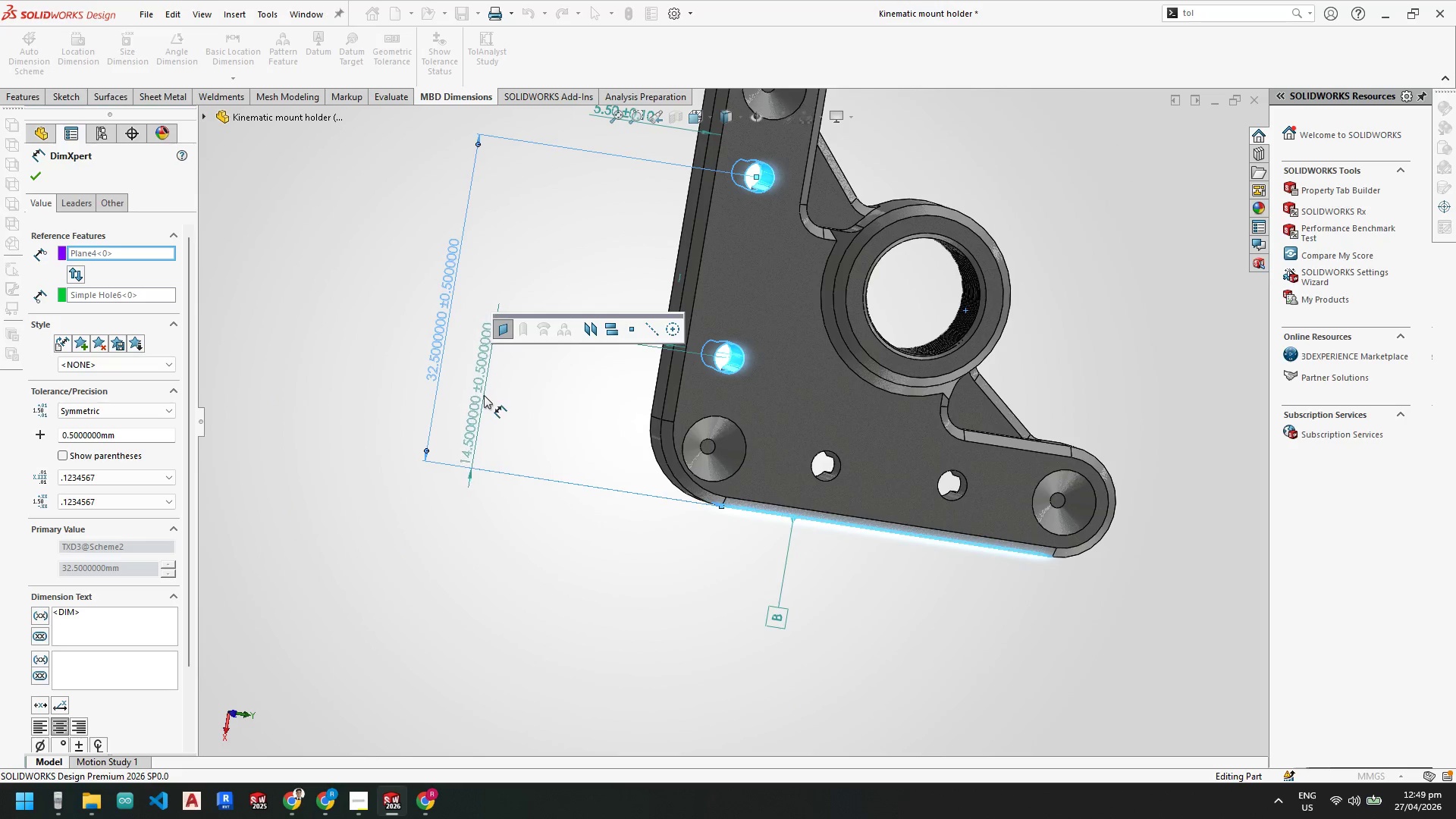 
left_click([483, 398])
 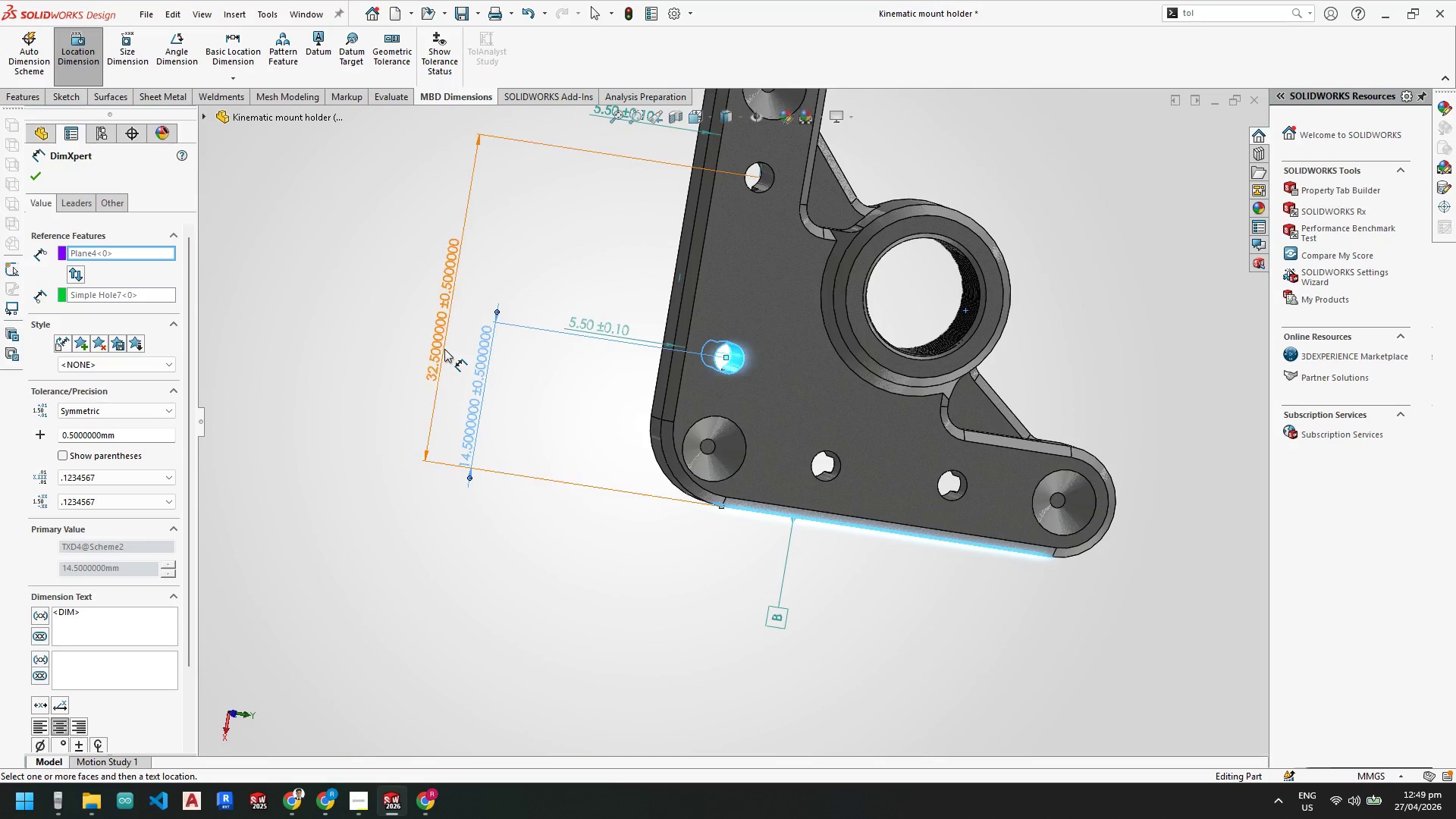 
key(Control+ControlLeft)
 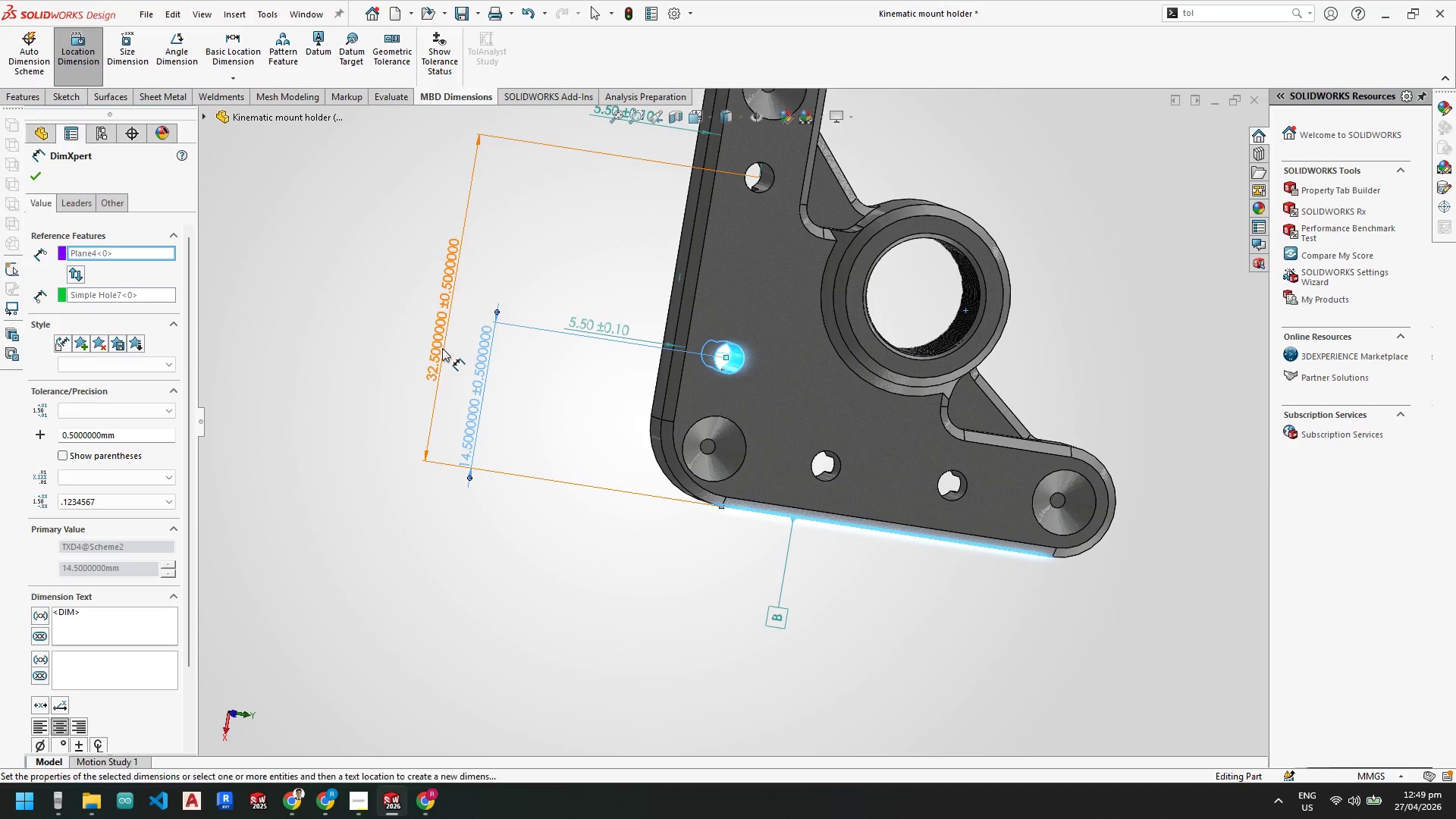 
left_click([442, 348])
 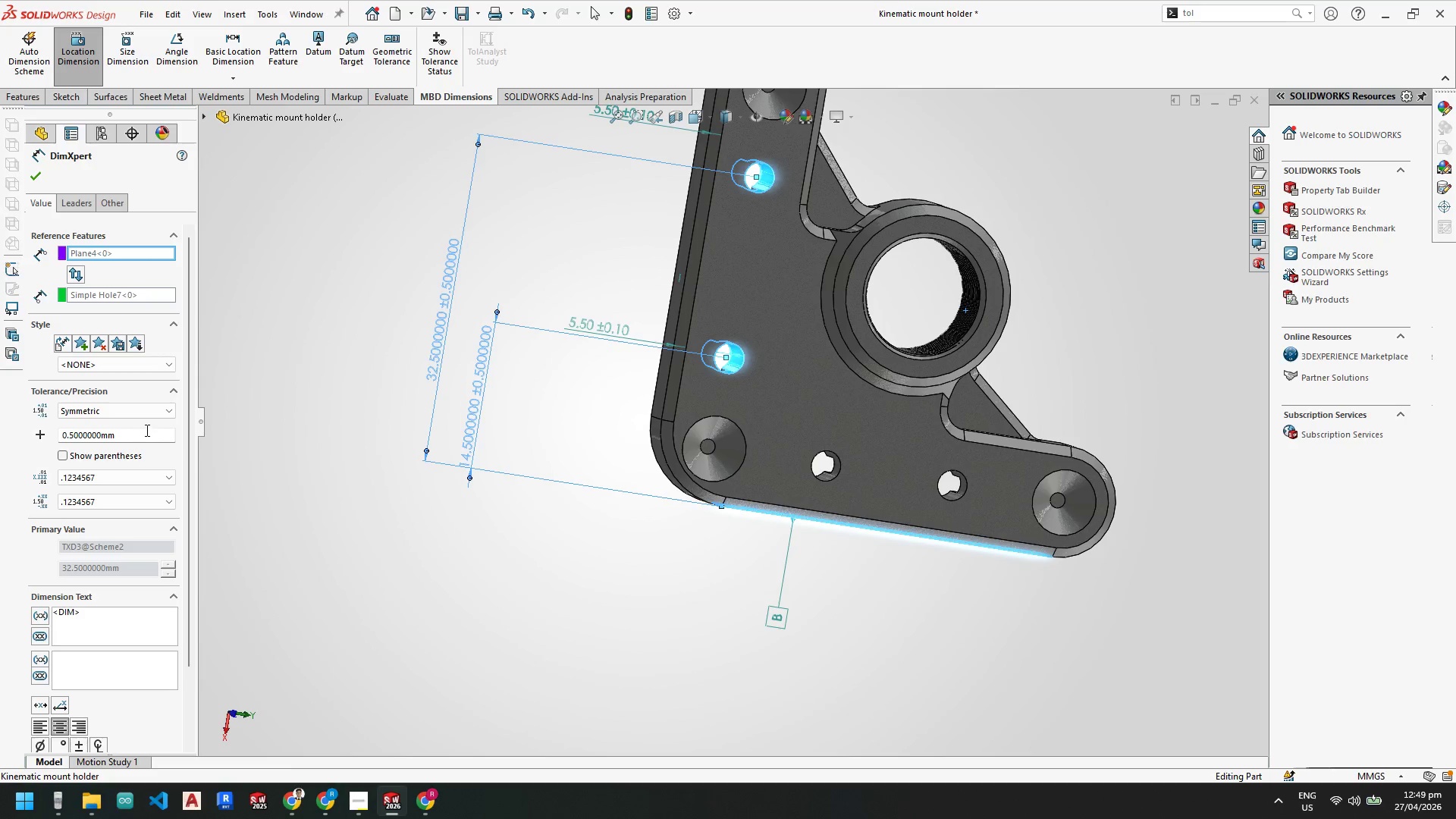 
left_click_drag(start_coordinate=[133, 435], to_coordinate=[46, 428])
 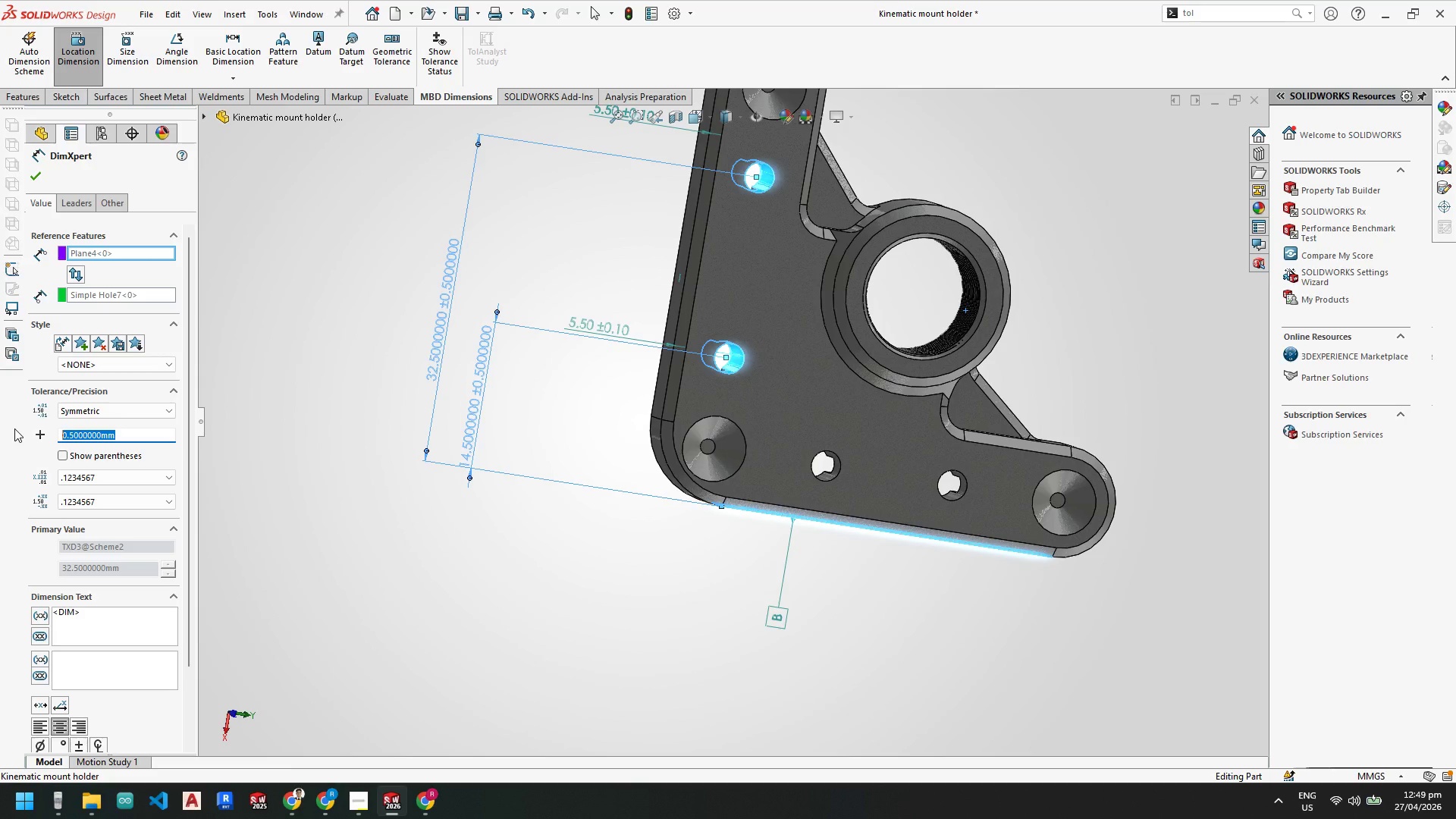 
key(Numpad0)
 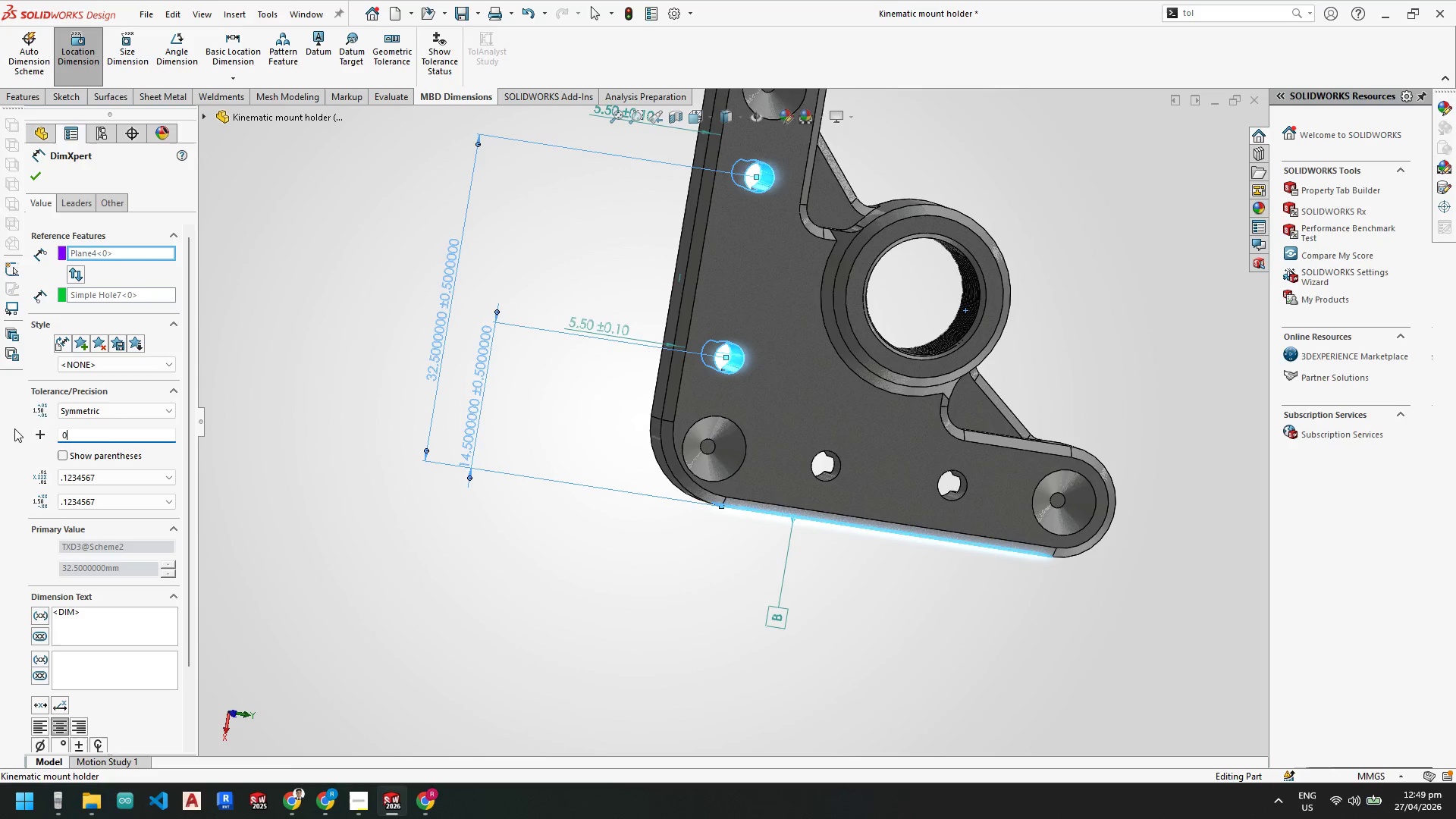 
key(NumpadDecimal)
 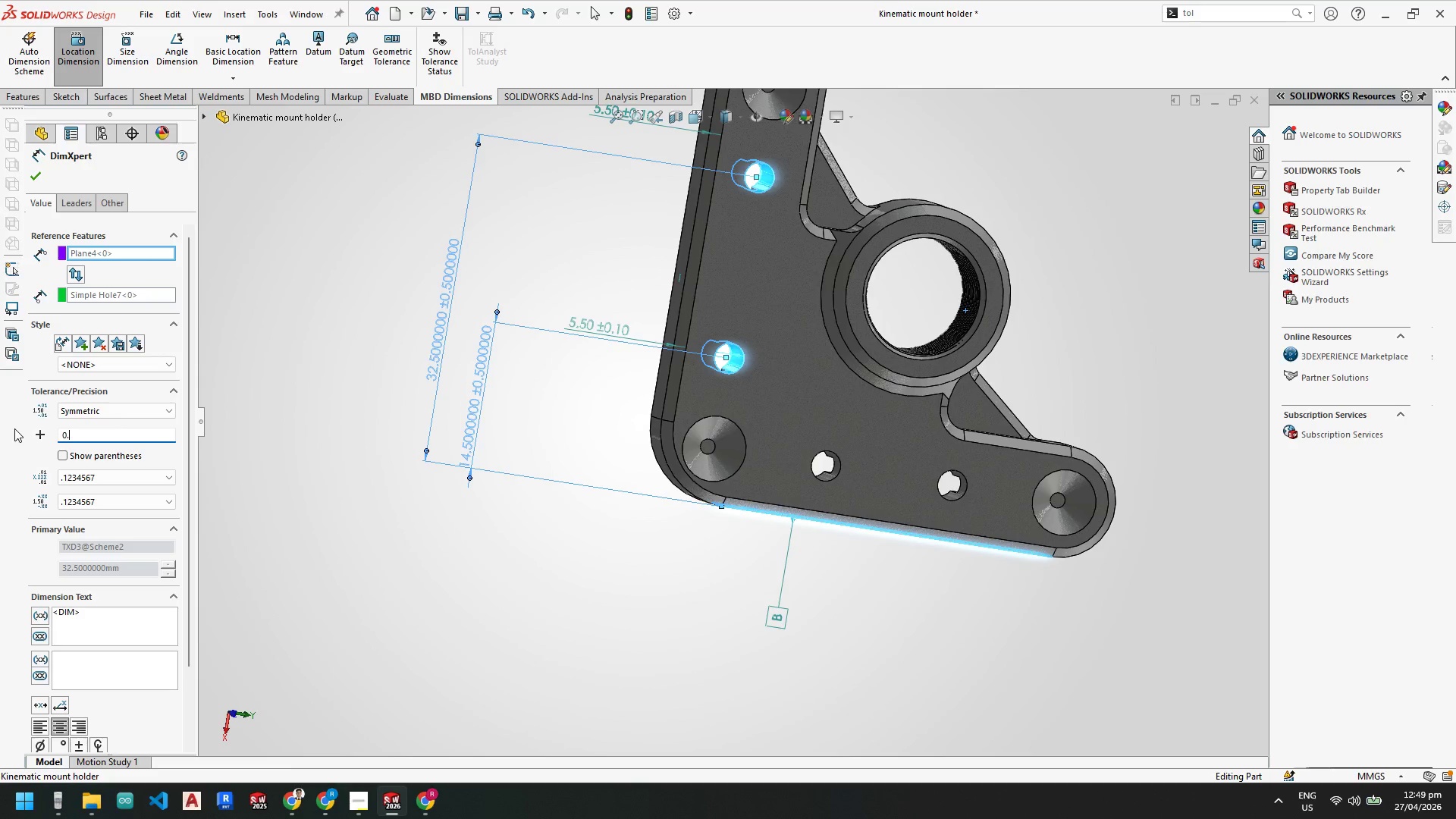 
key(Numpad1)
 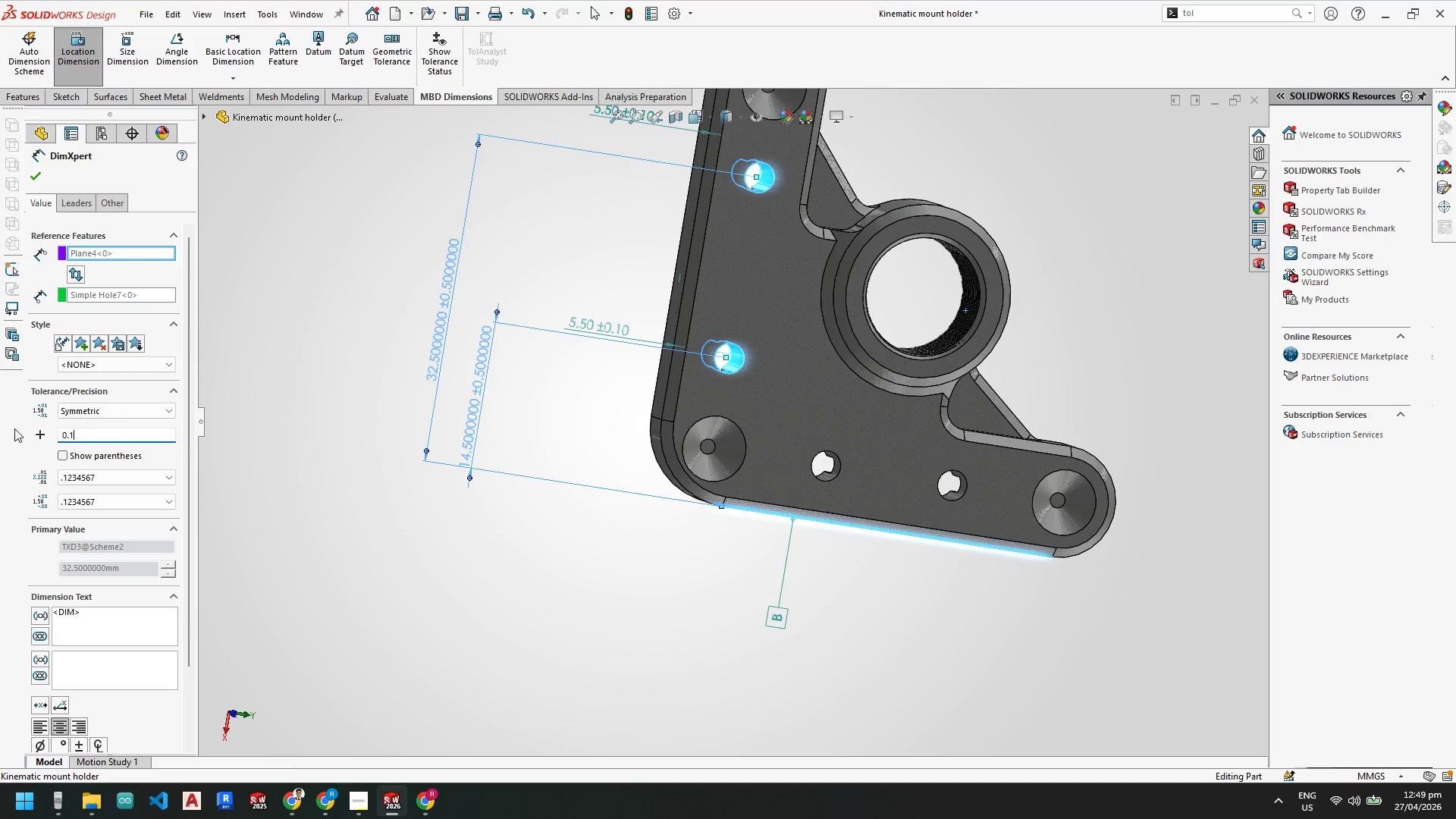 
key(Numpad0)
 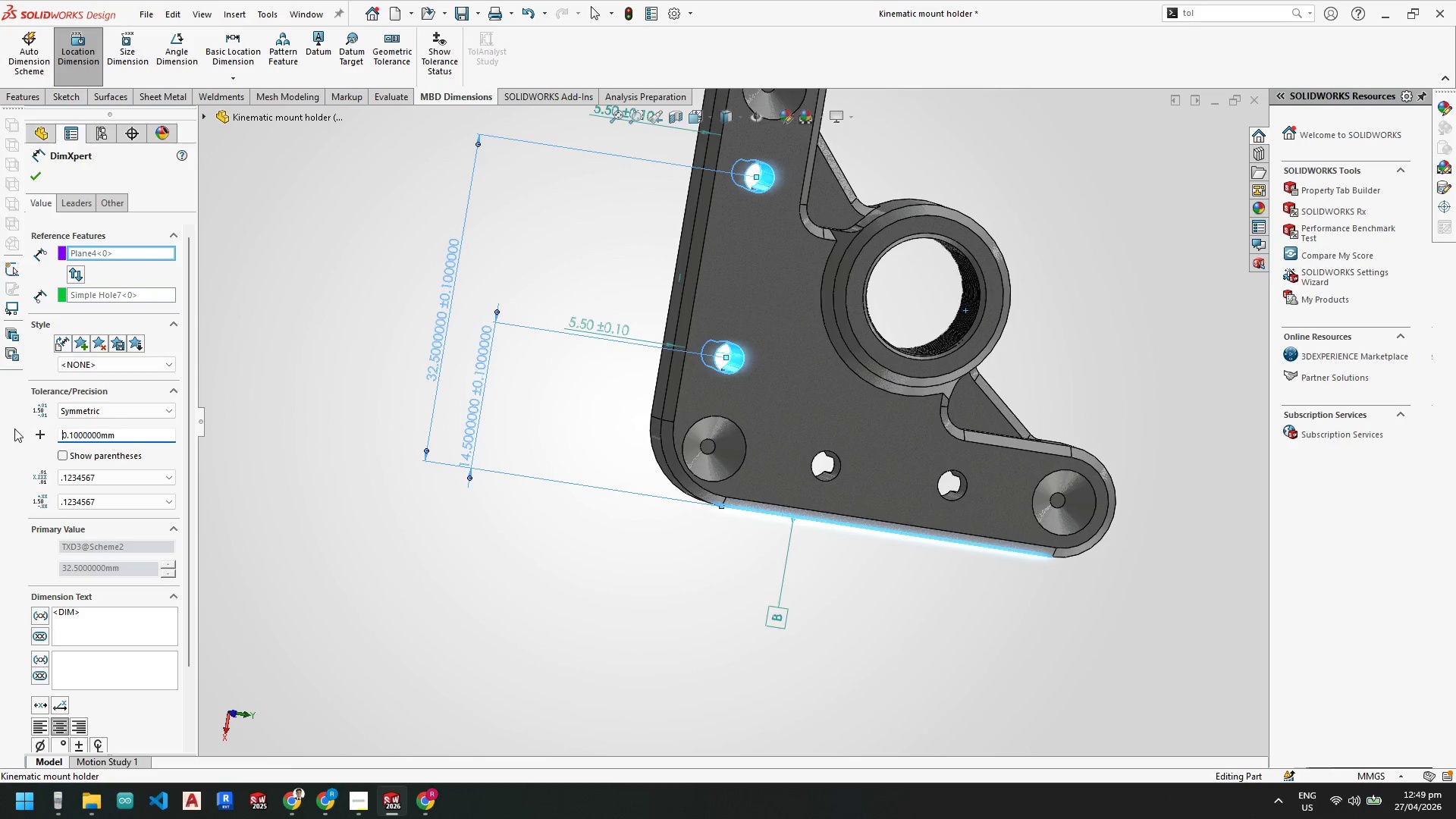 
key(NumpadEnter)
 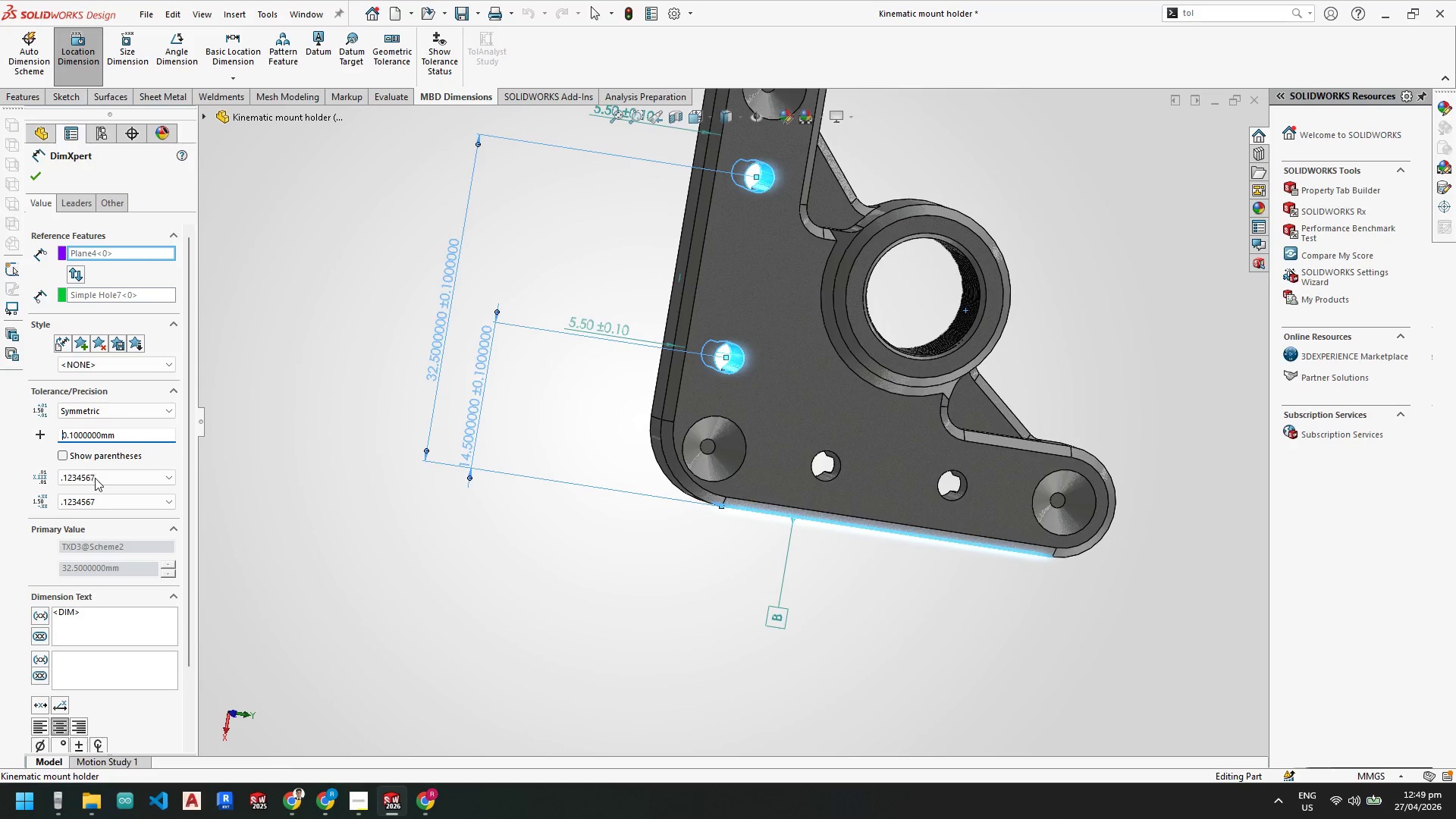 
left_click([99, 481])
 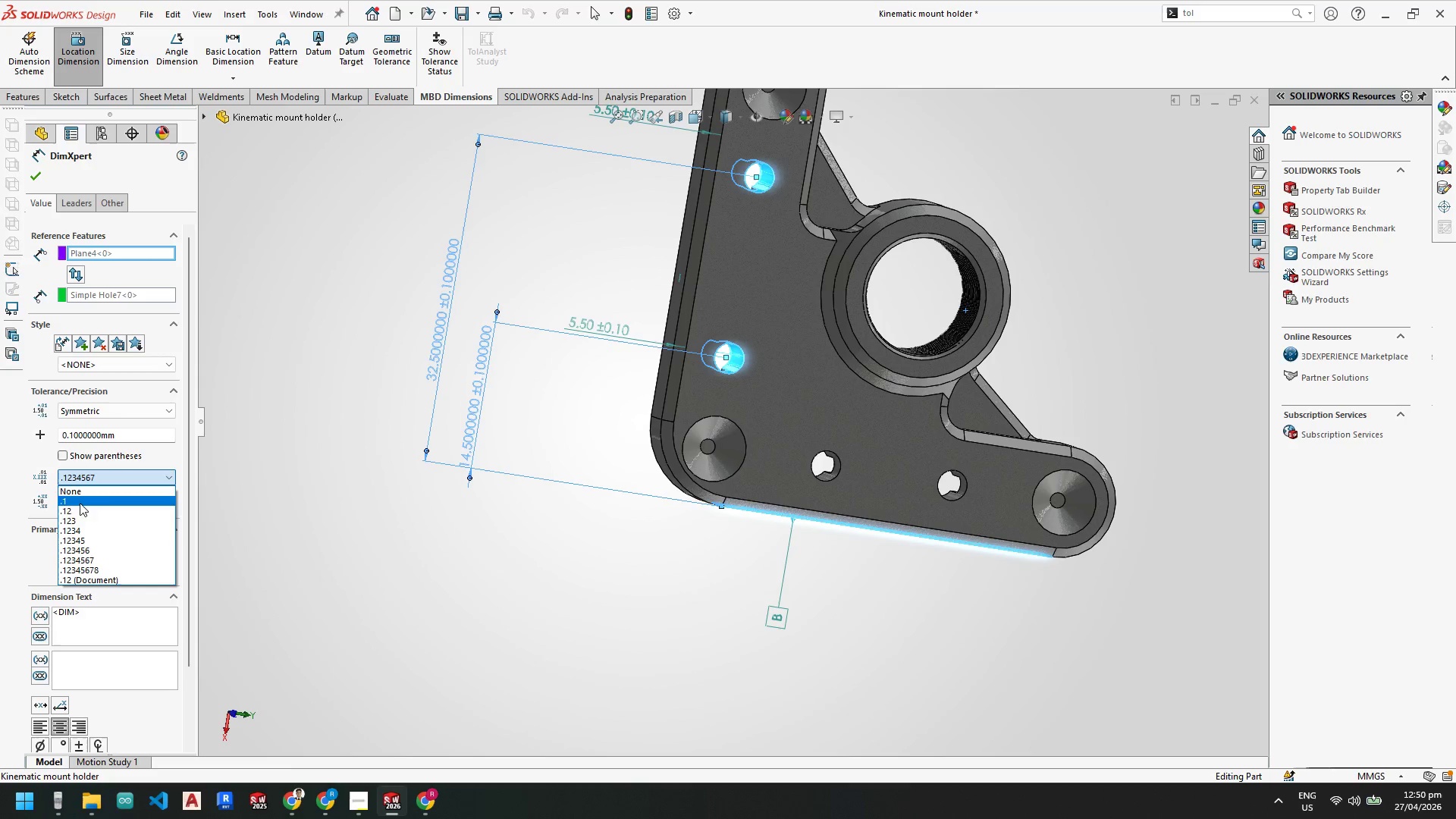 
left_click([78, 508])
 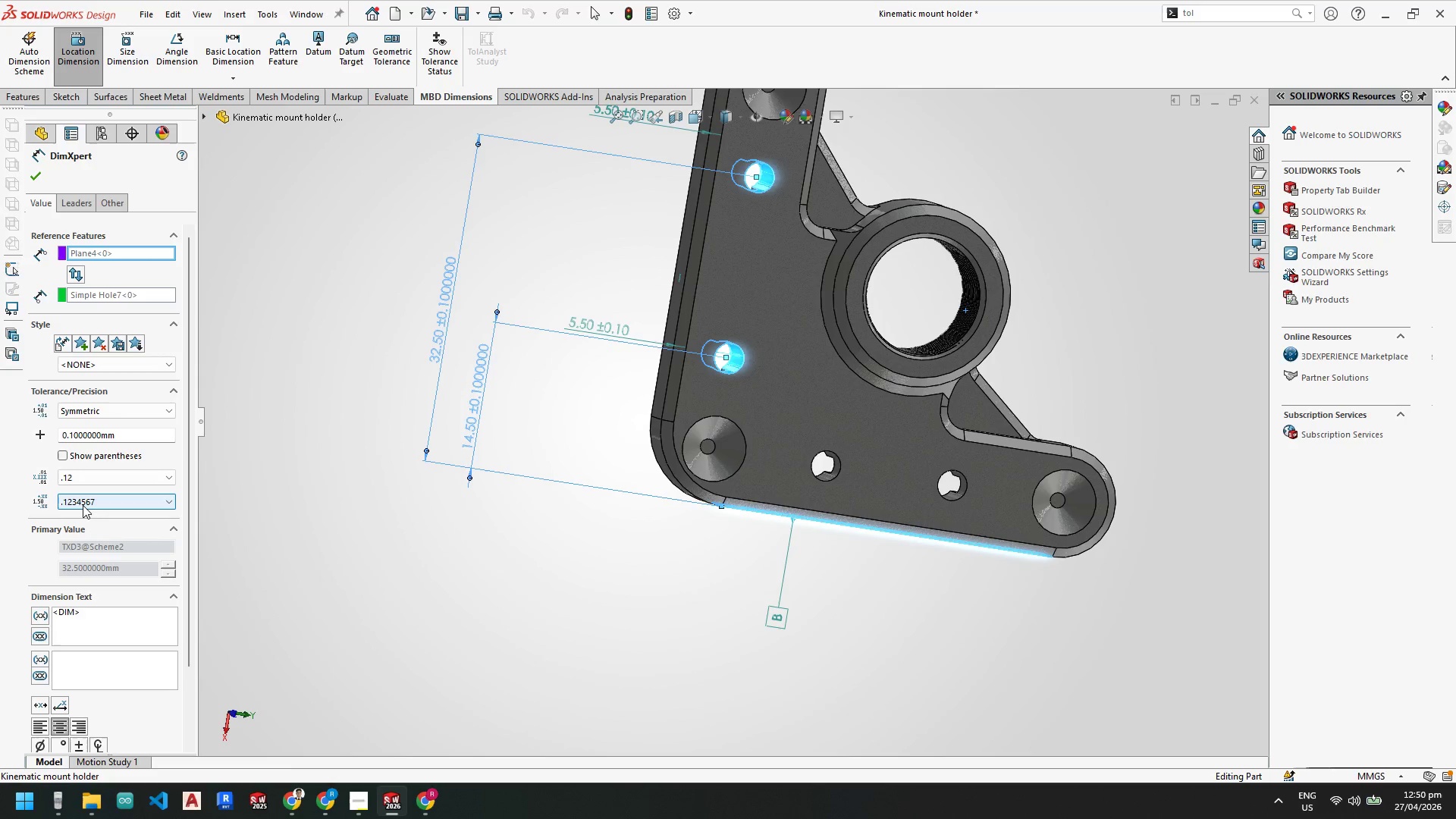 
left_click([83, 505])
 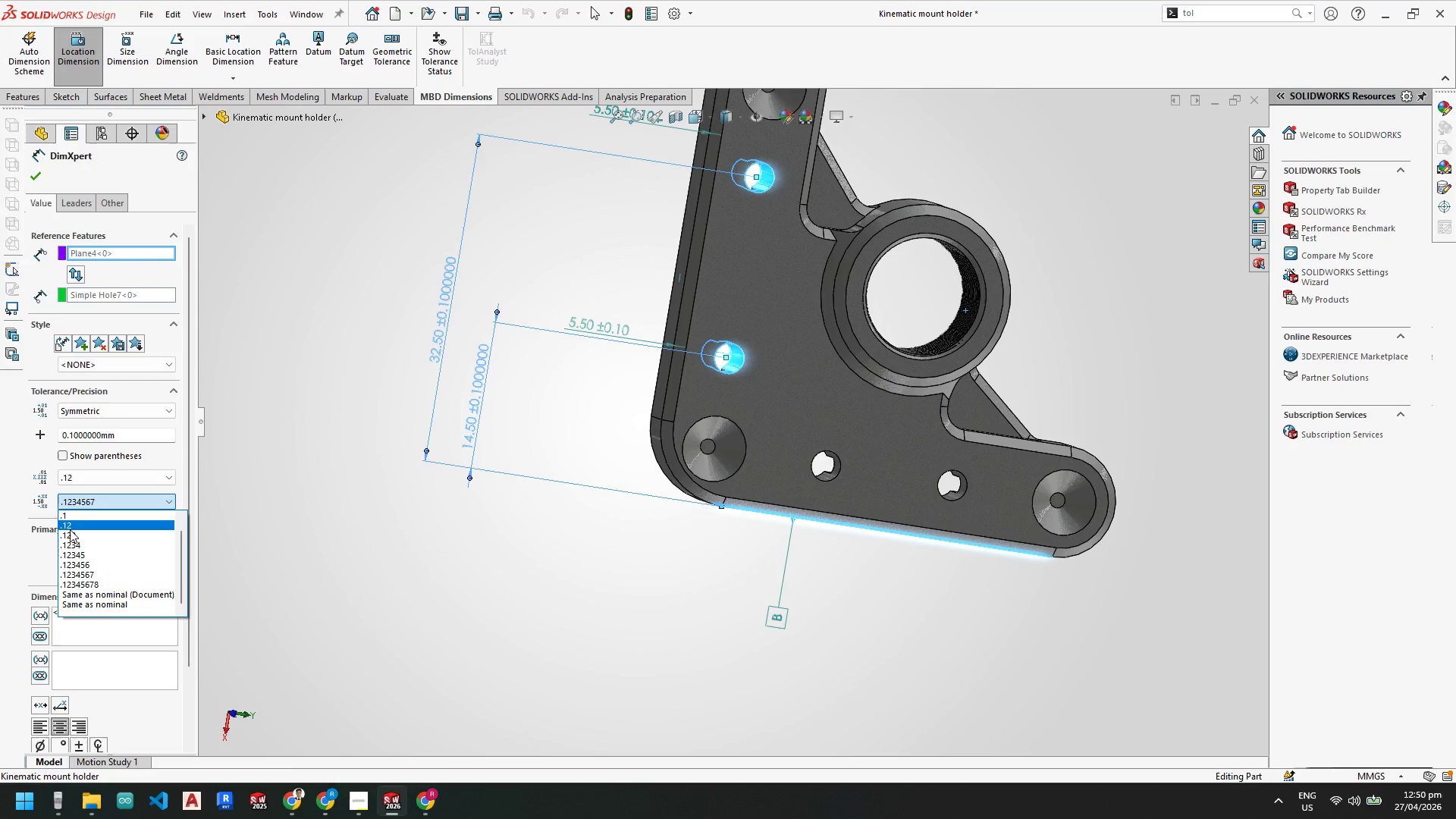 
left_click([70, 529])
 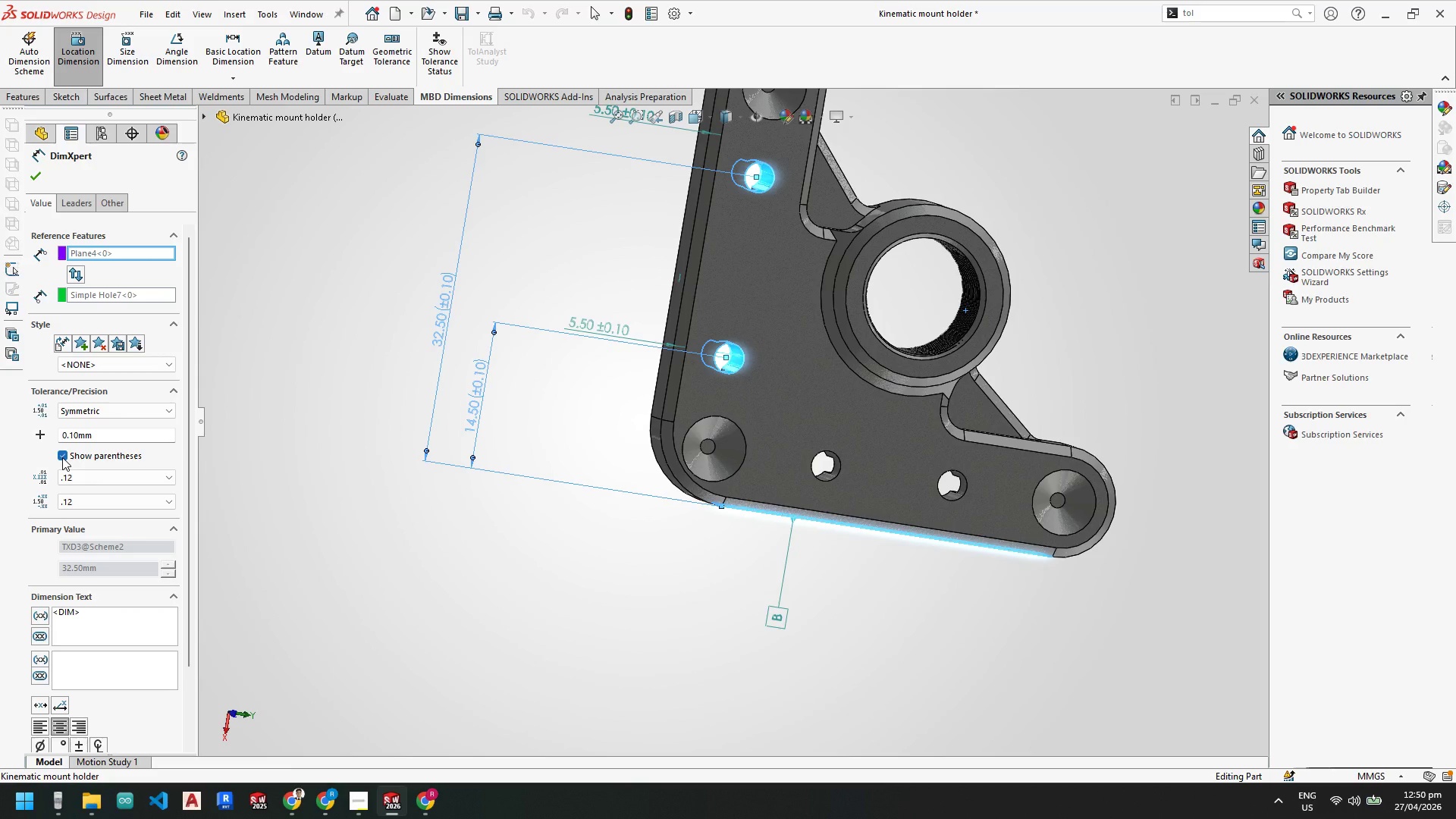 
left_click([66, 451])
 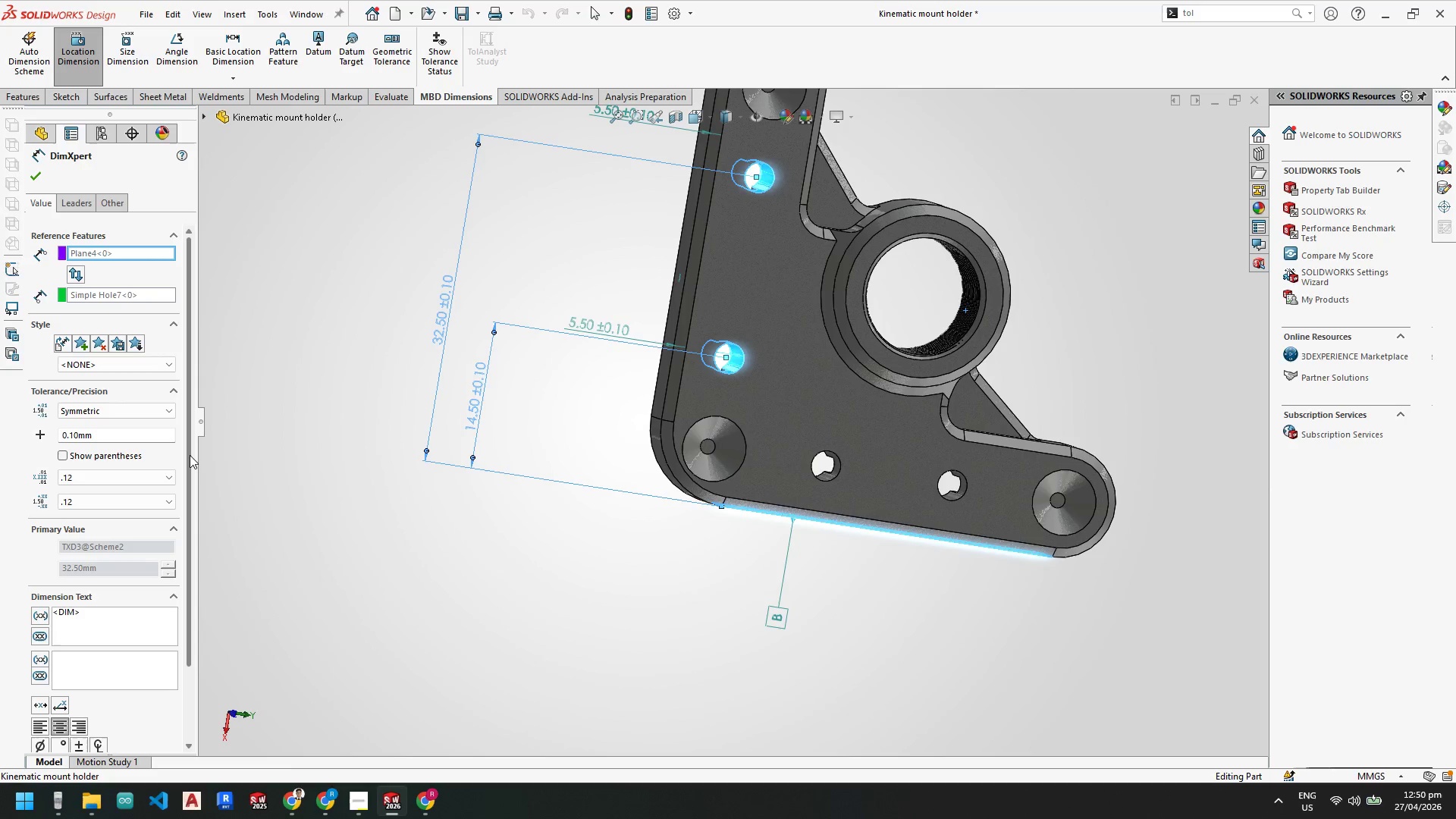 
left_click_drag(start_coordinate=[190, 455], to_coordinate=[191, 485])
 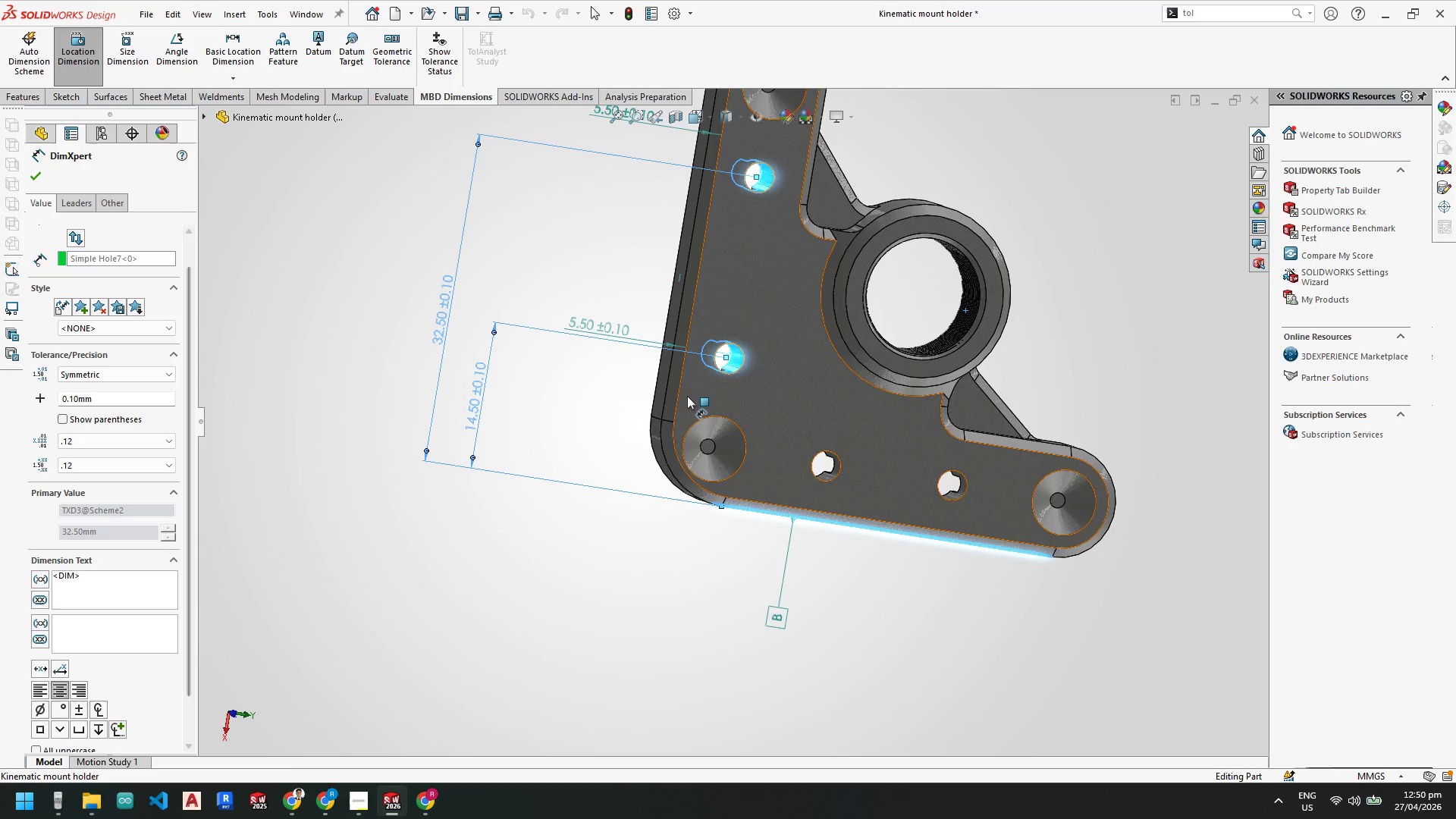 
scroll: coordinate [576, 394], scroll_direction: down, amount: 2.0
 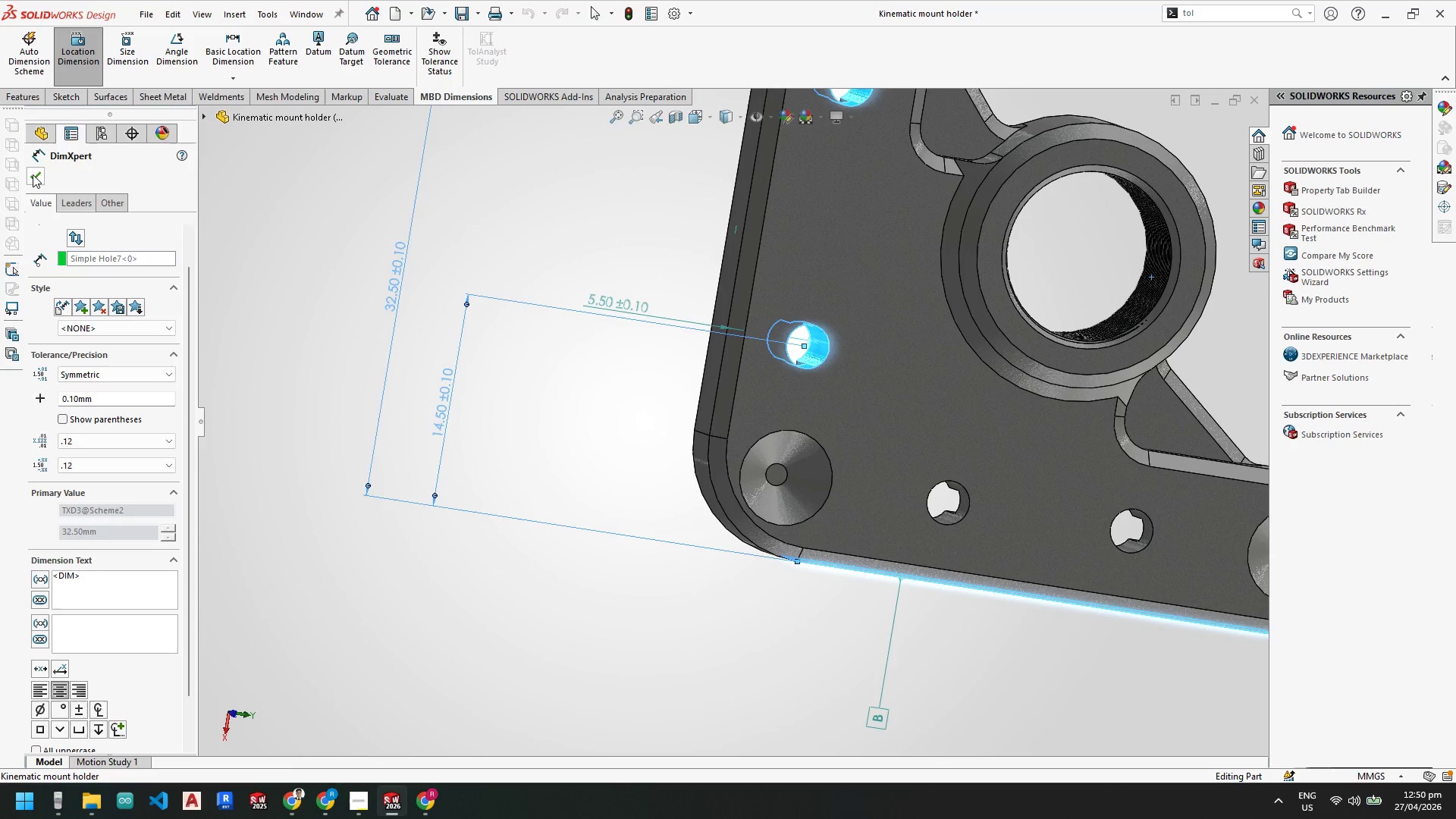 
left_click([33, 174])
 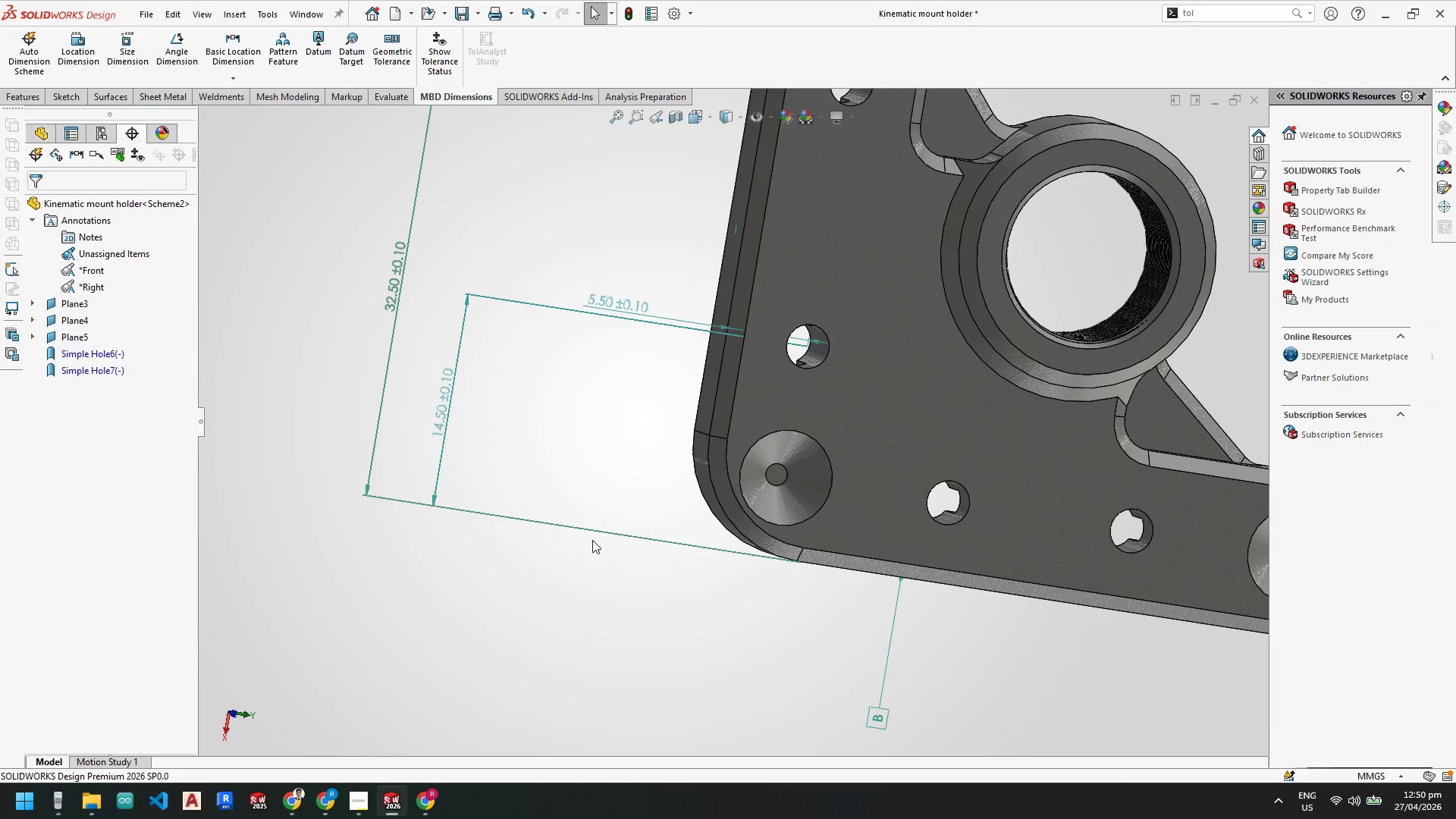 
scroll: coordinate [618, 574], scroll_direction: up, amount: 1.0
 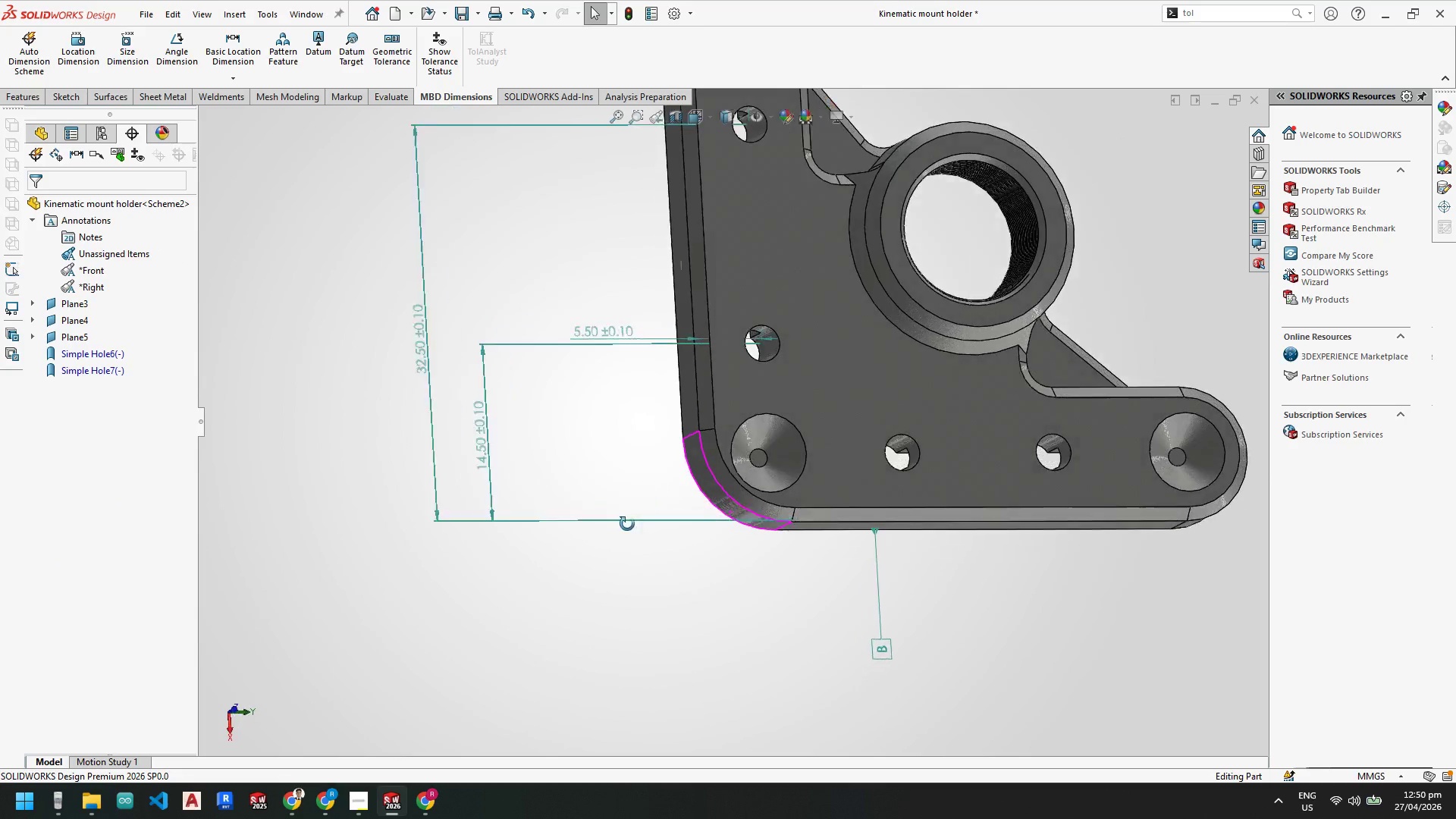 
key(Space)
 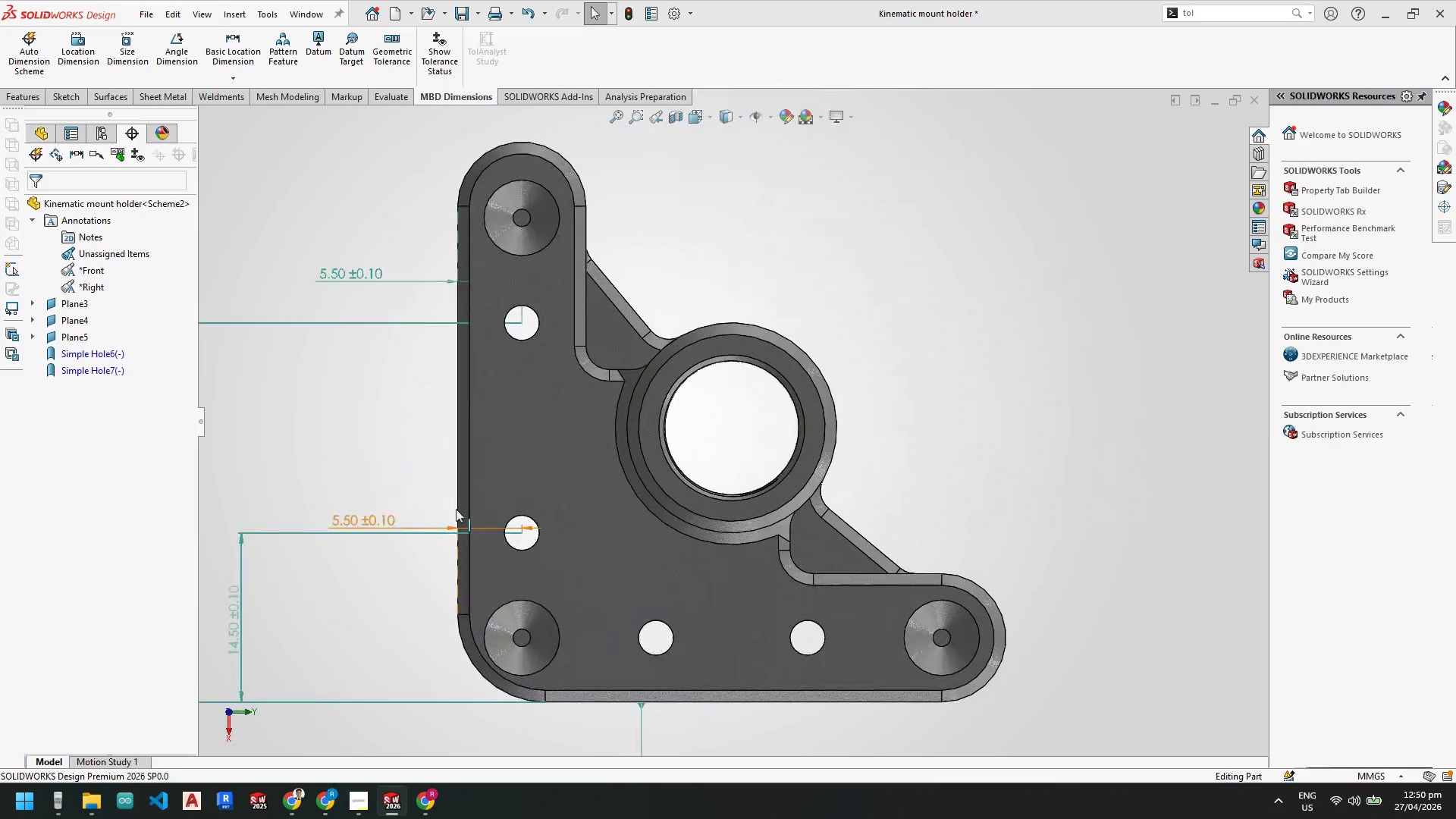 
left_click_drag(start_coordinate=[359, 513], to_coordinate=[387, 479])
 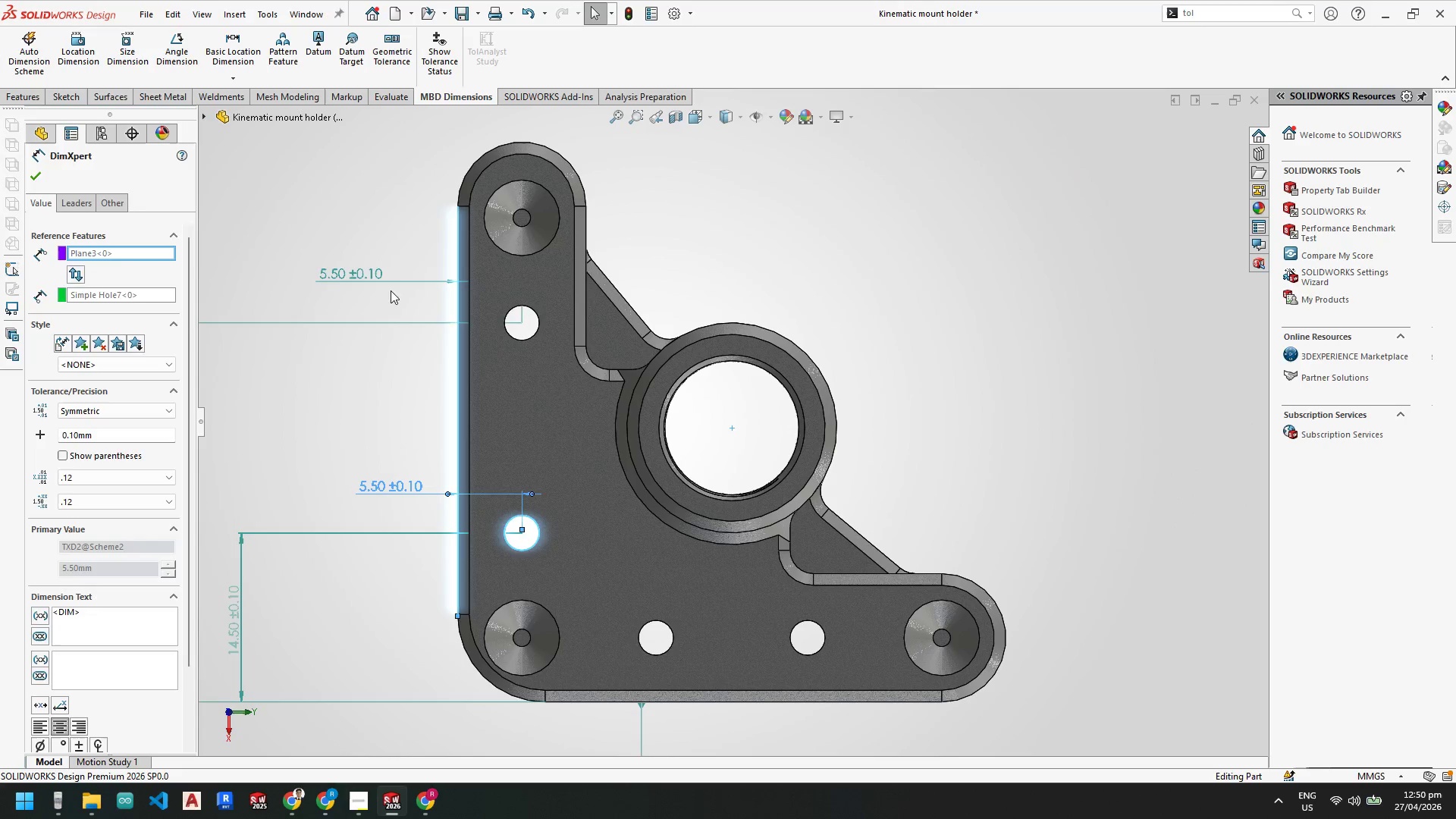 
key(Escape)
 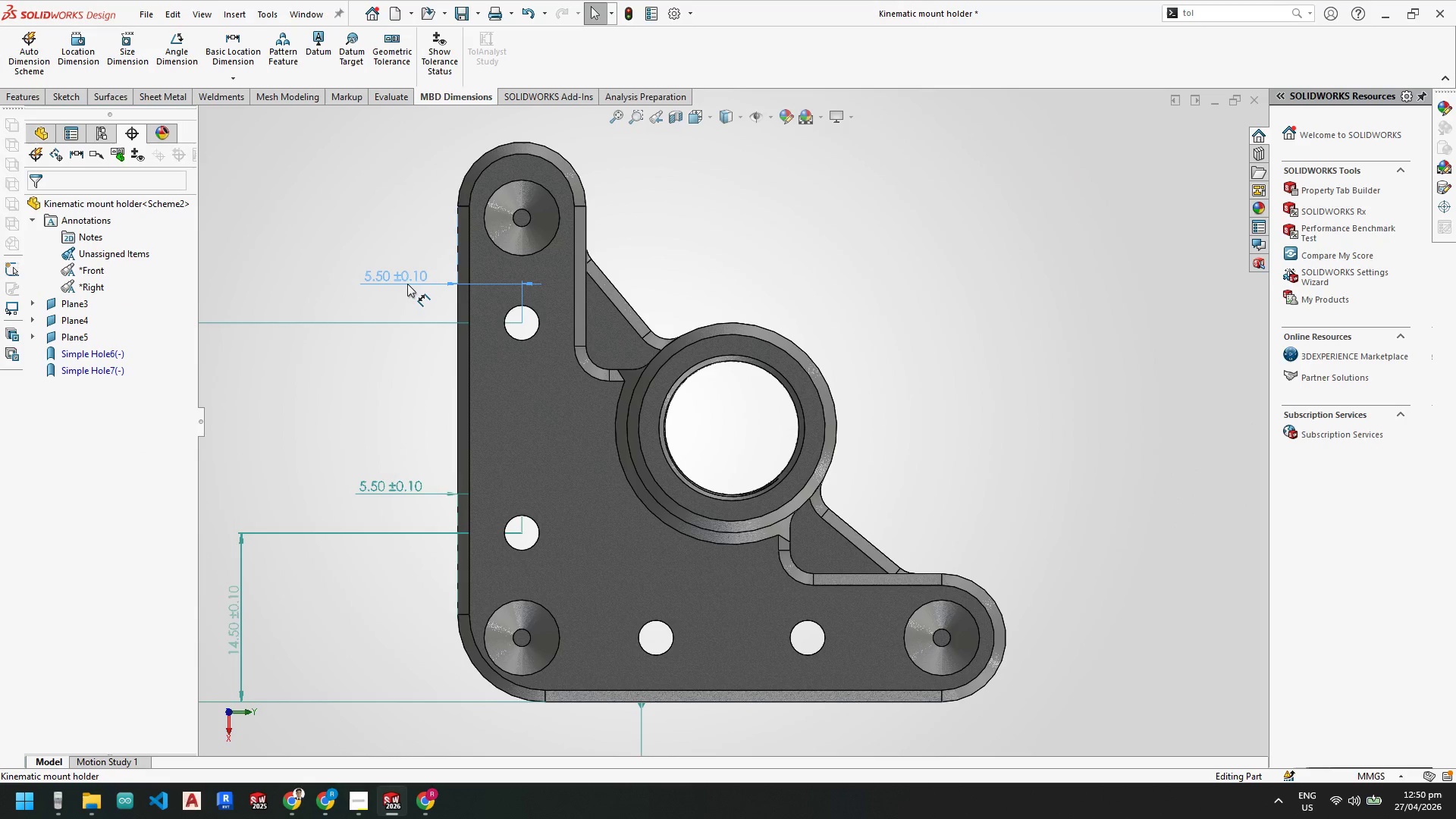 
key(Escape)
 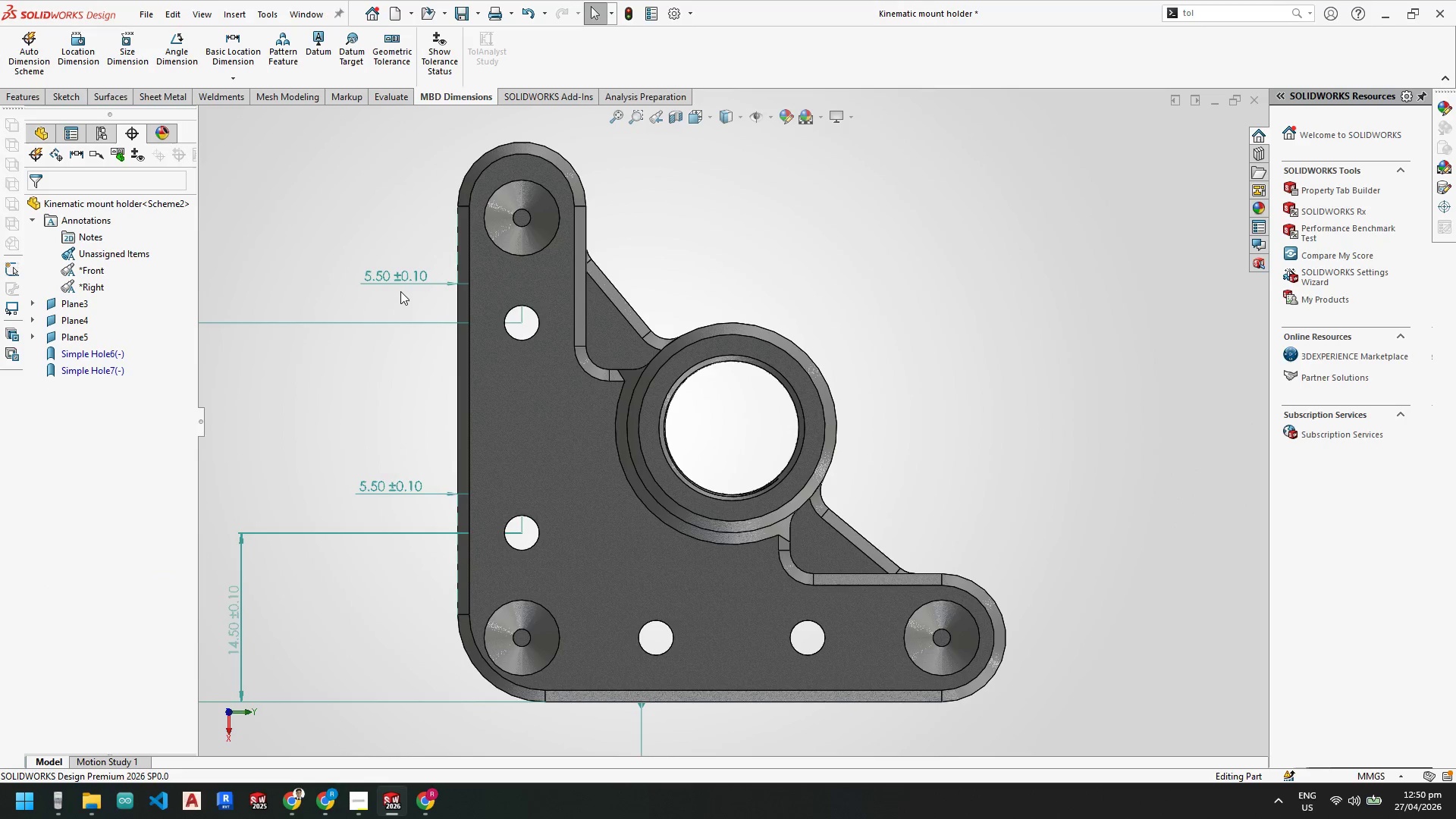 
key(Escape)
 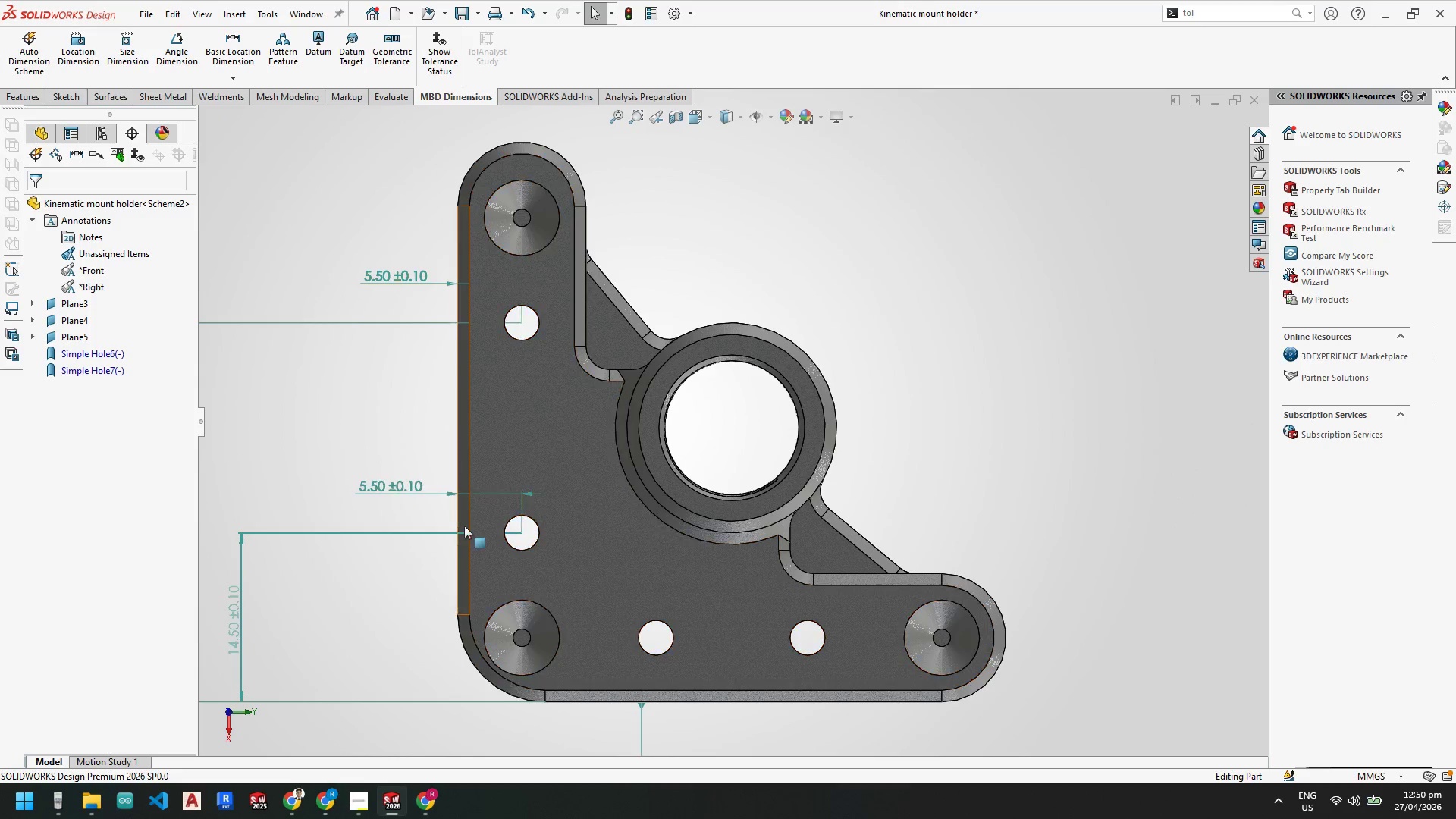 
scroll: coordinate [557, 507], scroll_direction: up, amount: 2.0
 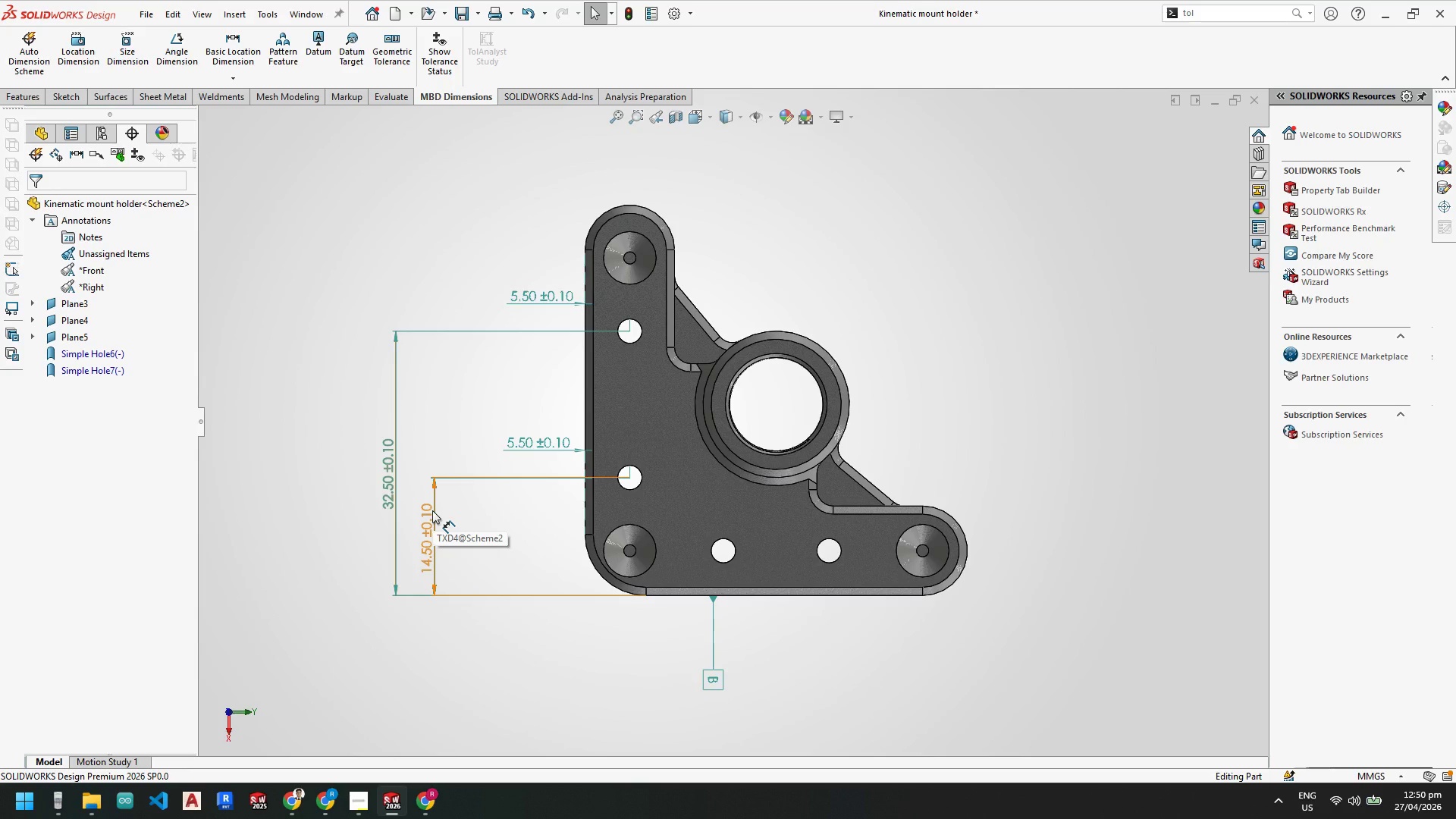 
wait(11.26)
 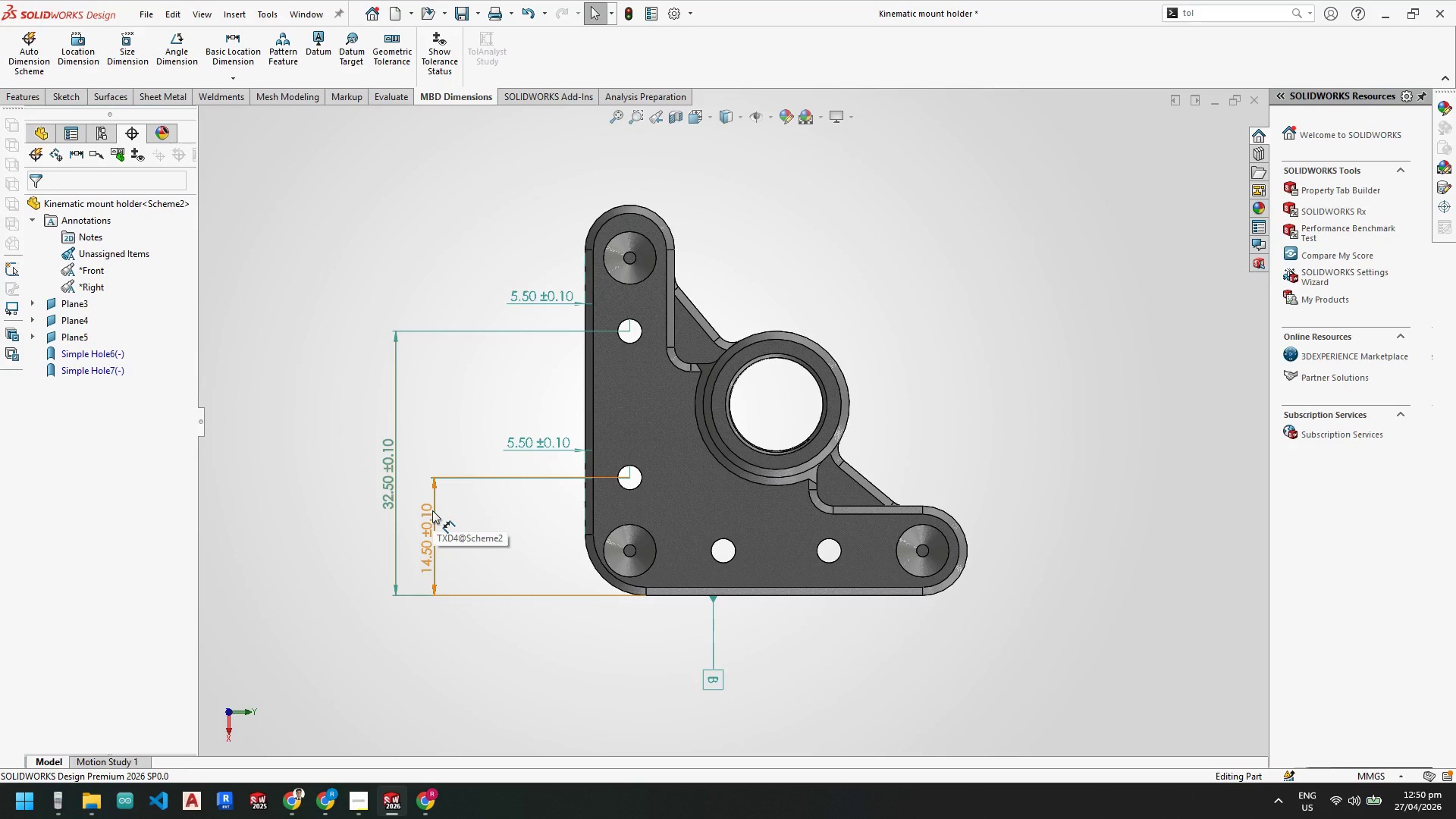 
key(Escape)
 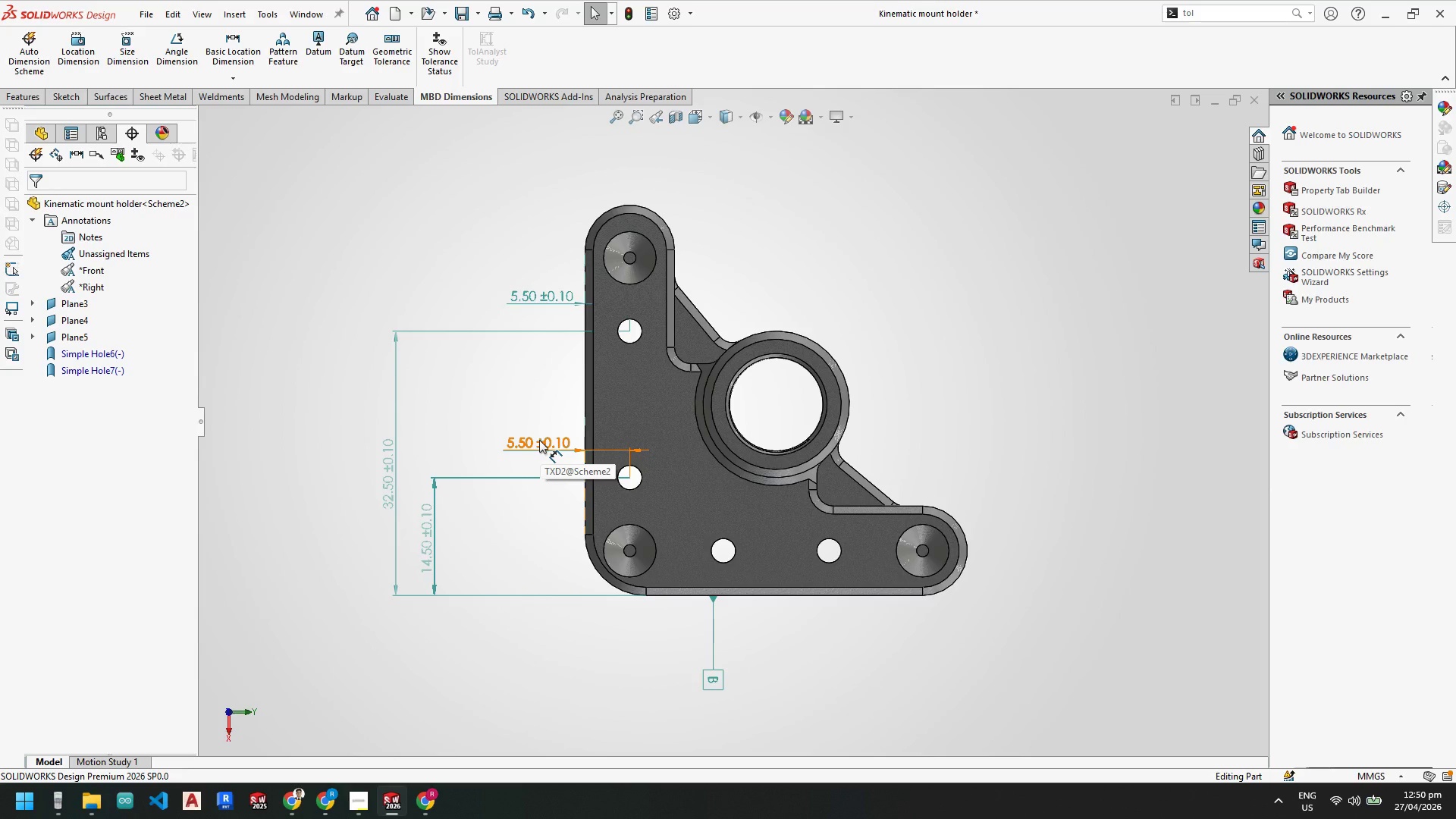 
wait(6.41)
 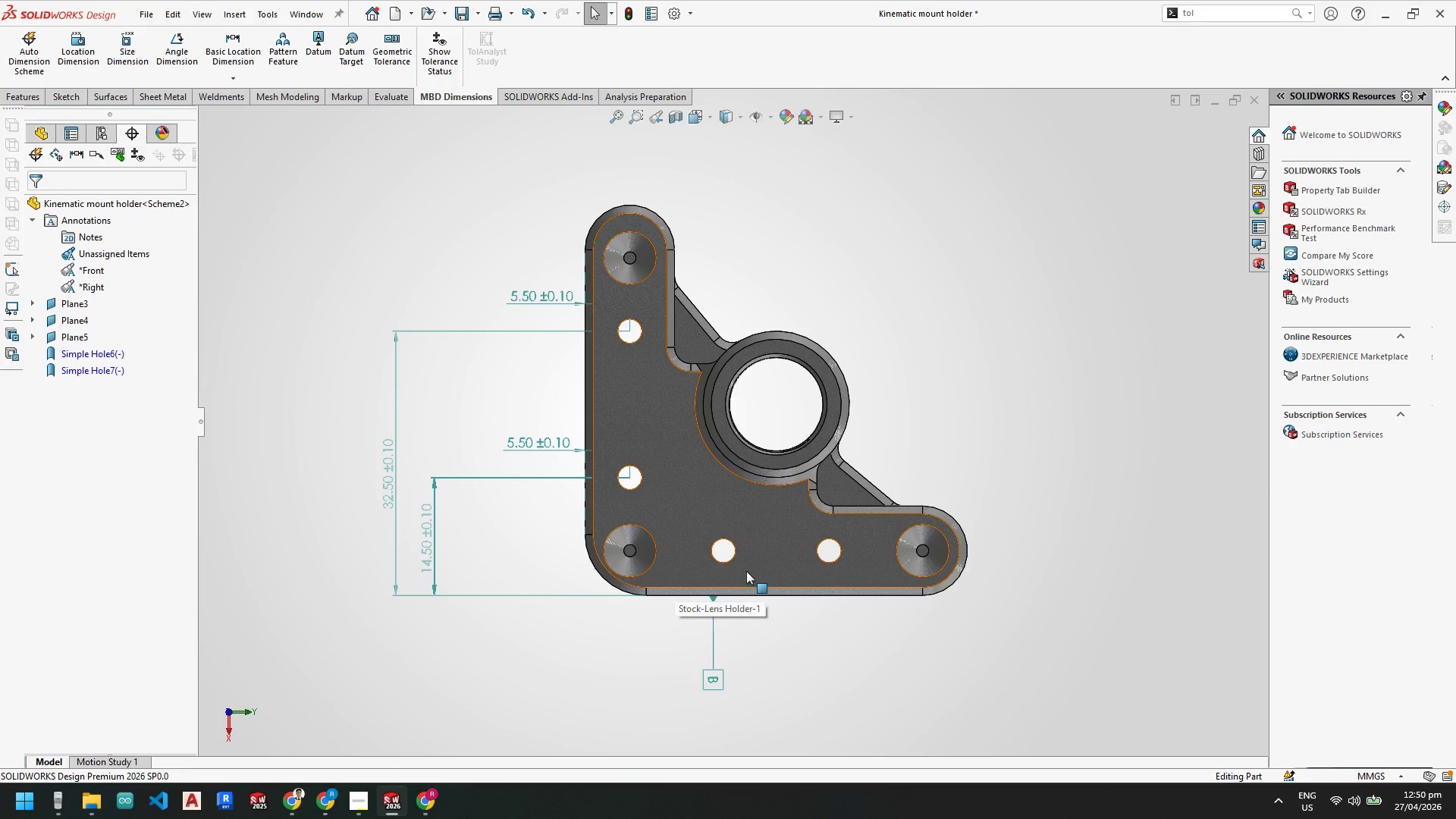 
key(Escape)
 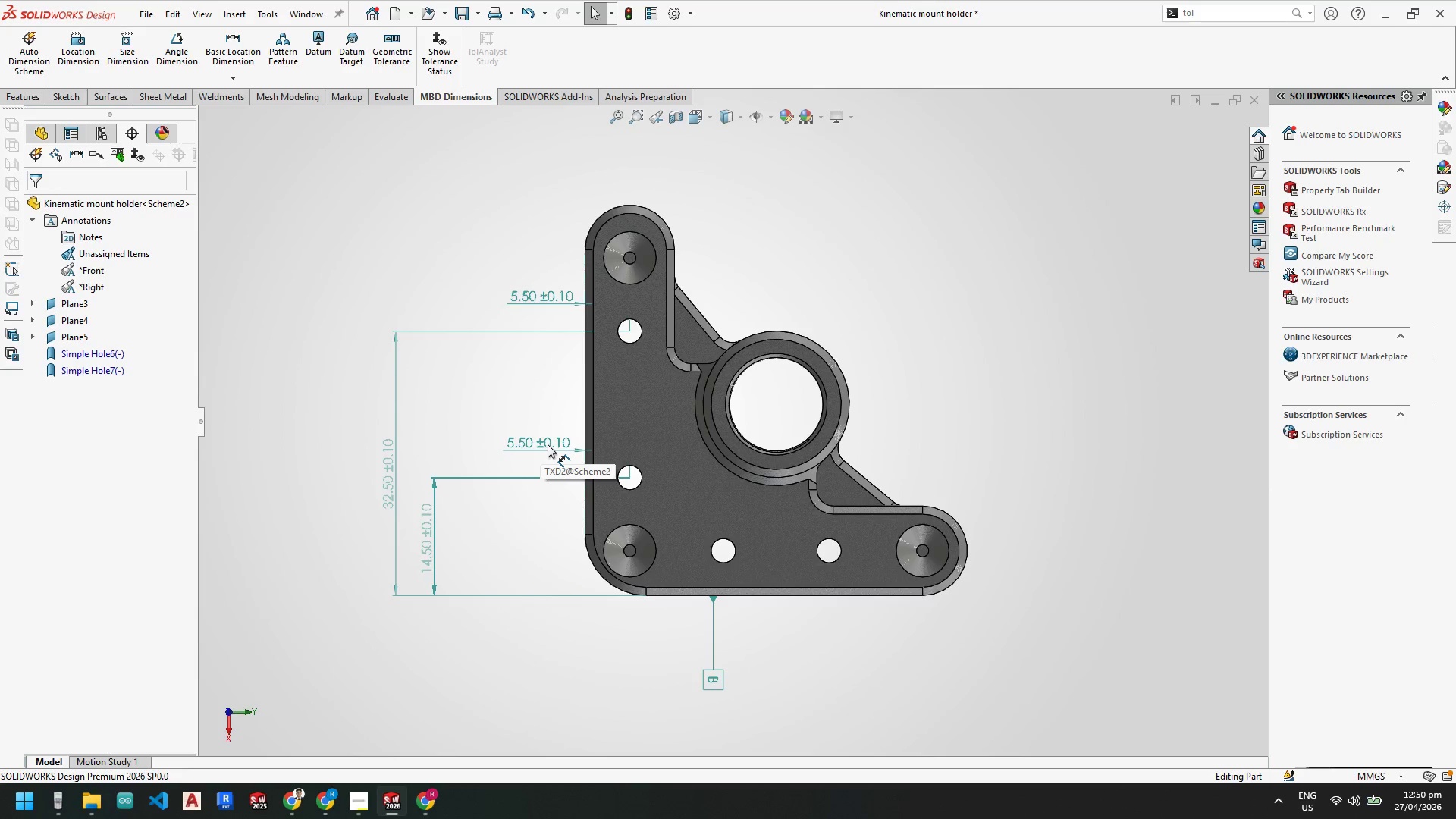 
key(Escape)
 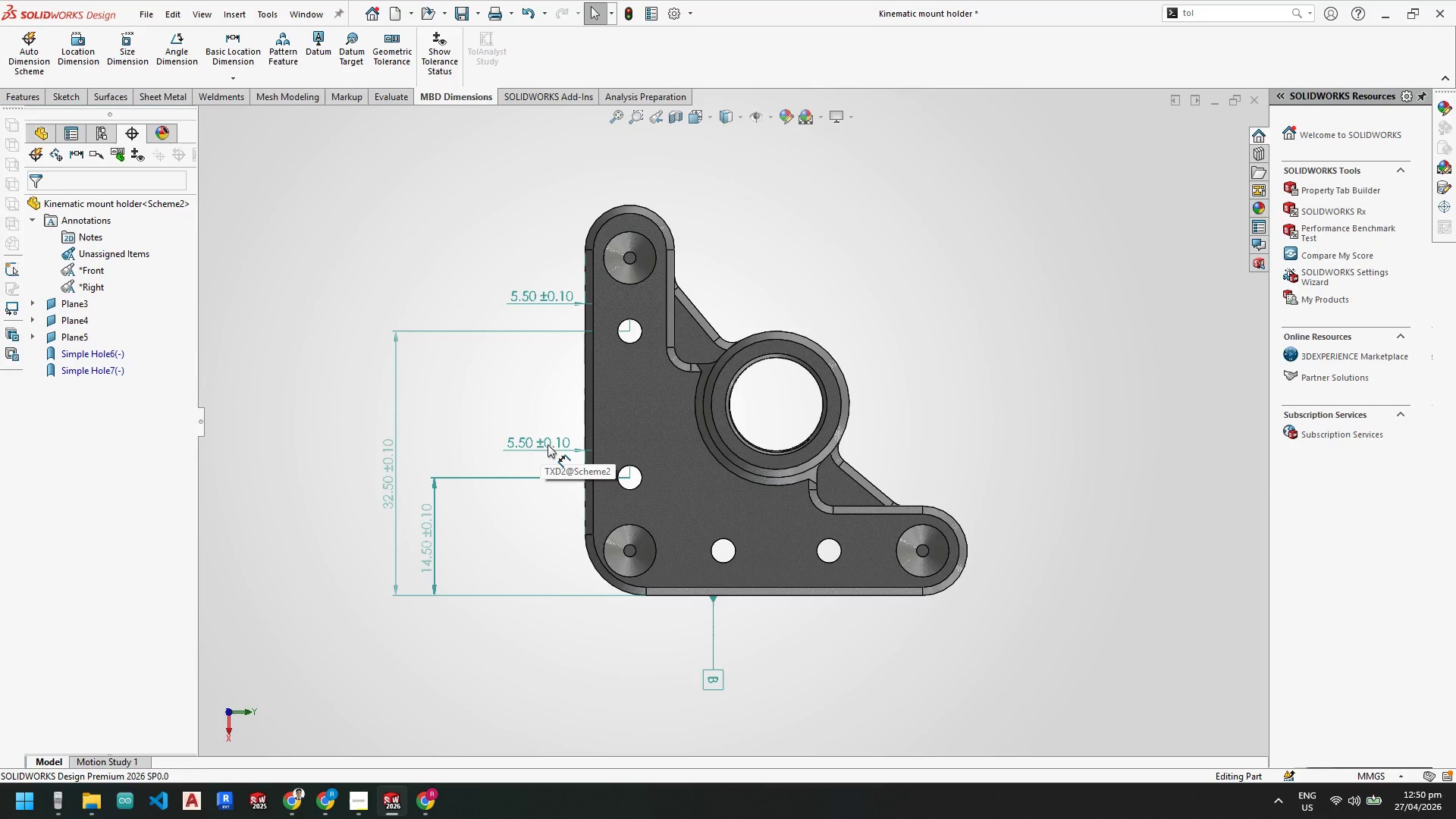 
left_click_drag(start_coordinate=[548, 444], to_coordinate=[551, 425])
 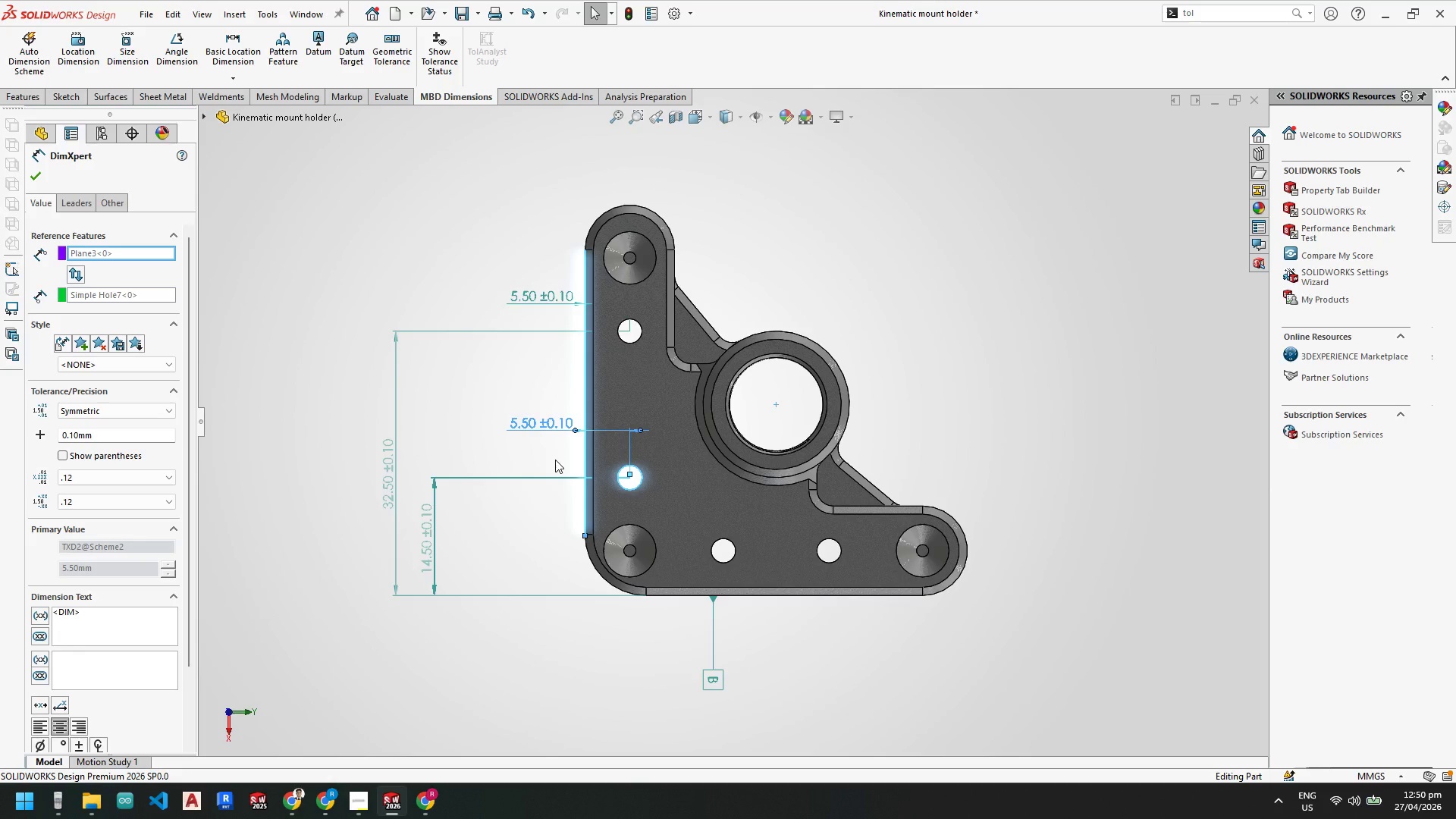 
key(Escape)
 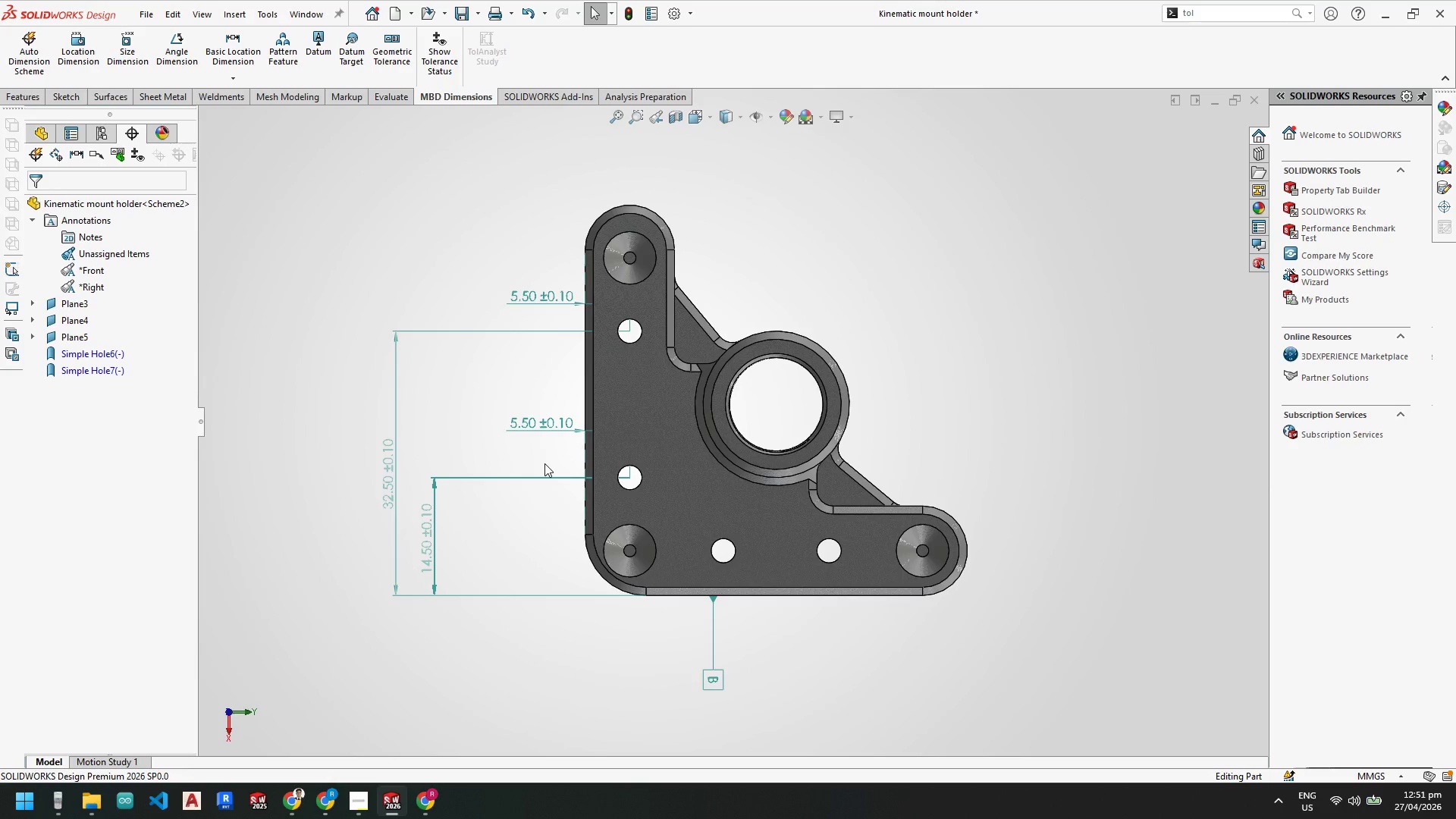 
wait(17.94)
 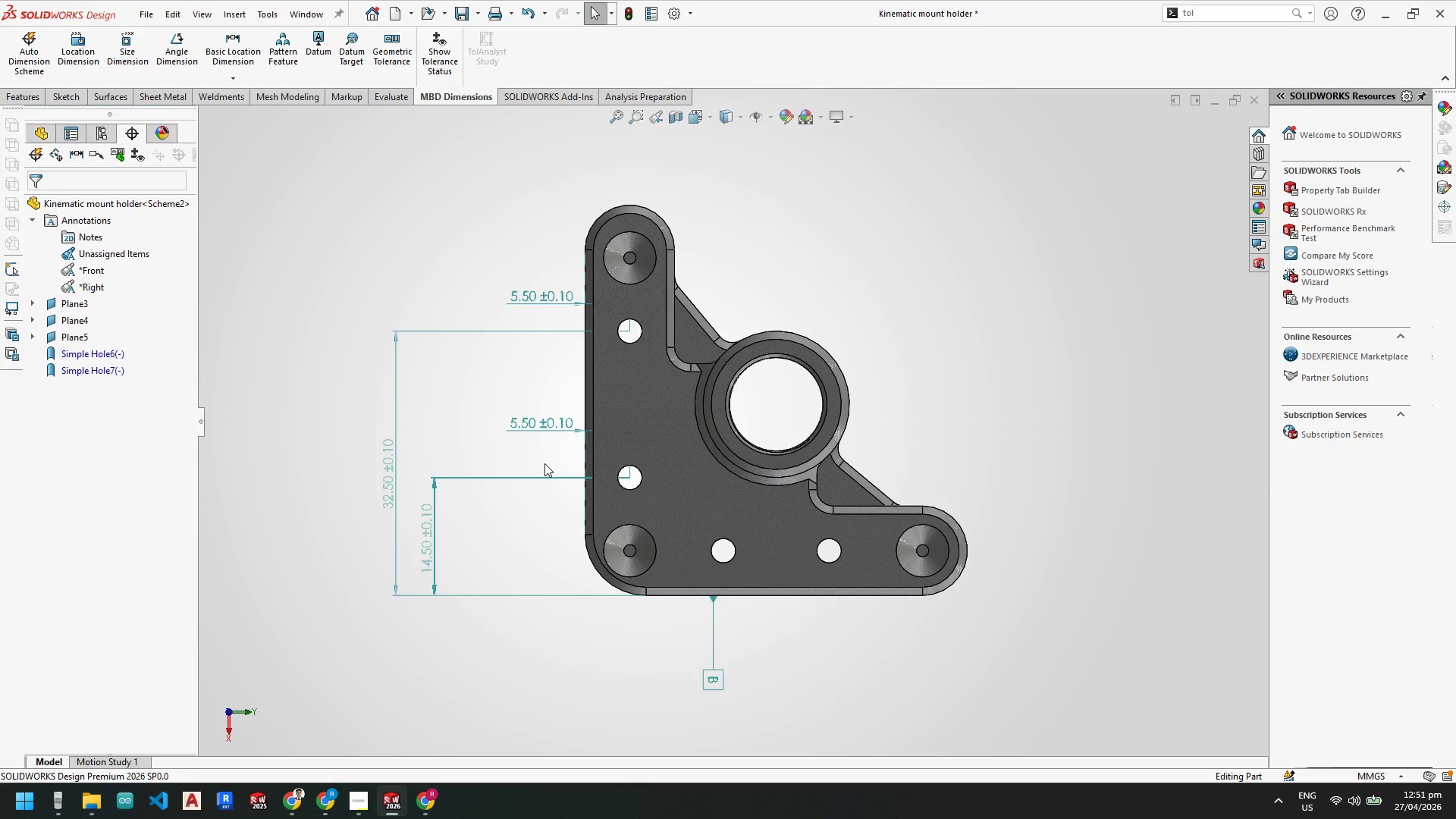 
left_click_drag(start_coordinate=[435, 526], to_coordinate=[466, 526])
 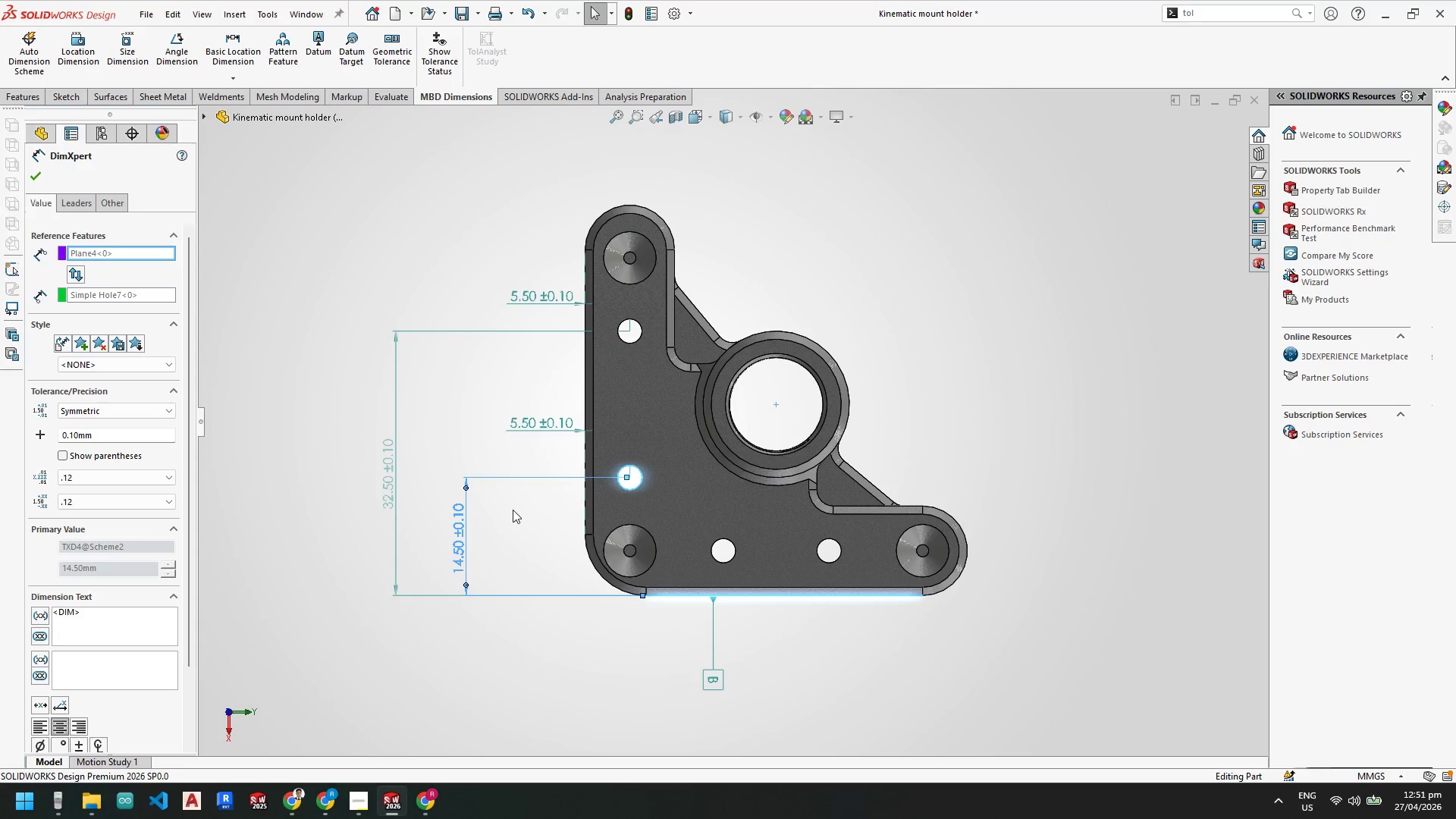 
scroll: coordinate [455, 495], scroll_direction: down, amount: 2.0
 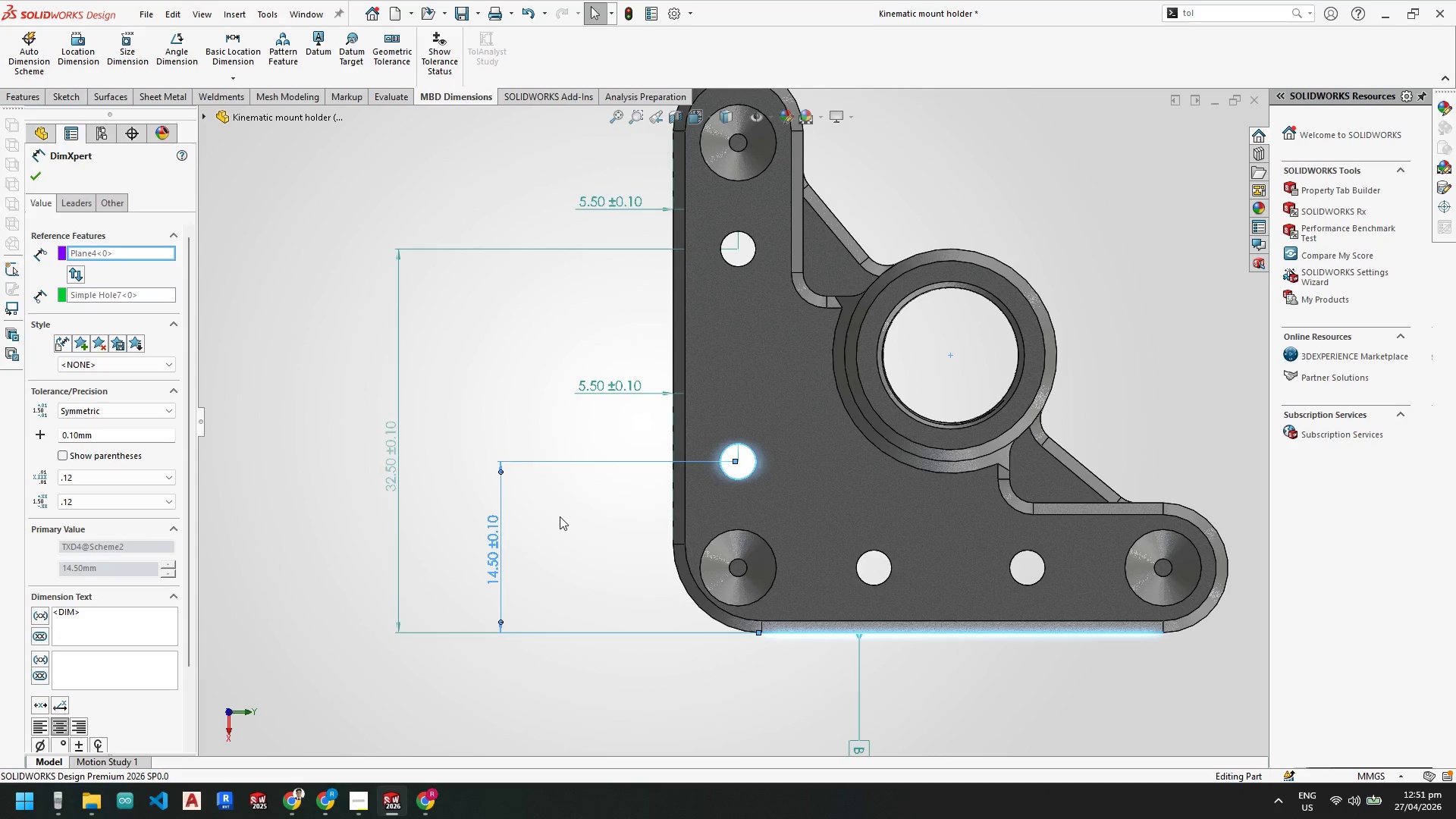 
wait(6.9)
 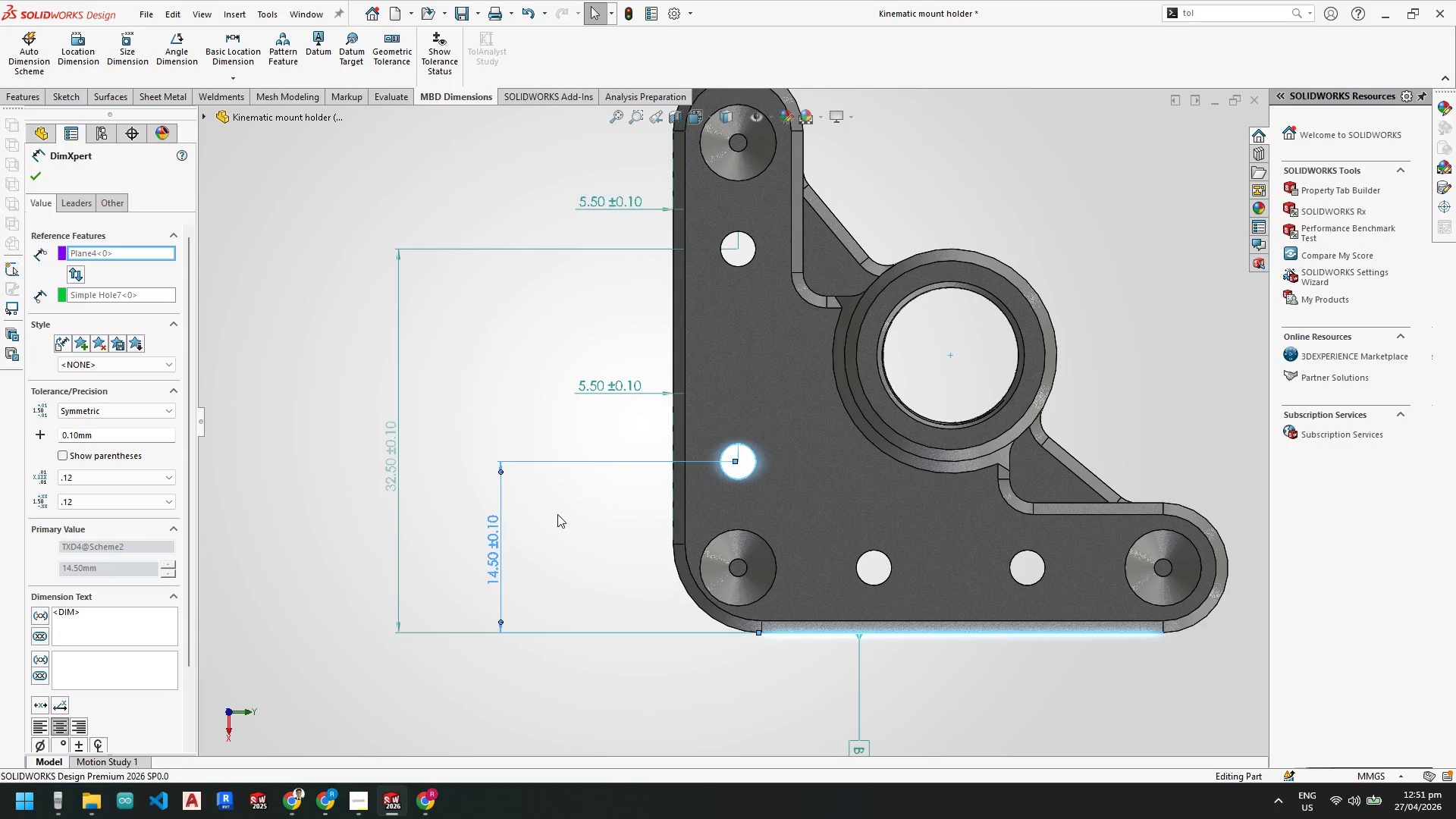 
scroll: coordinate [761, 595], scroll_direction: up, amount: 2.0
 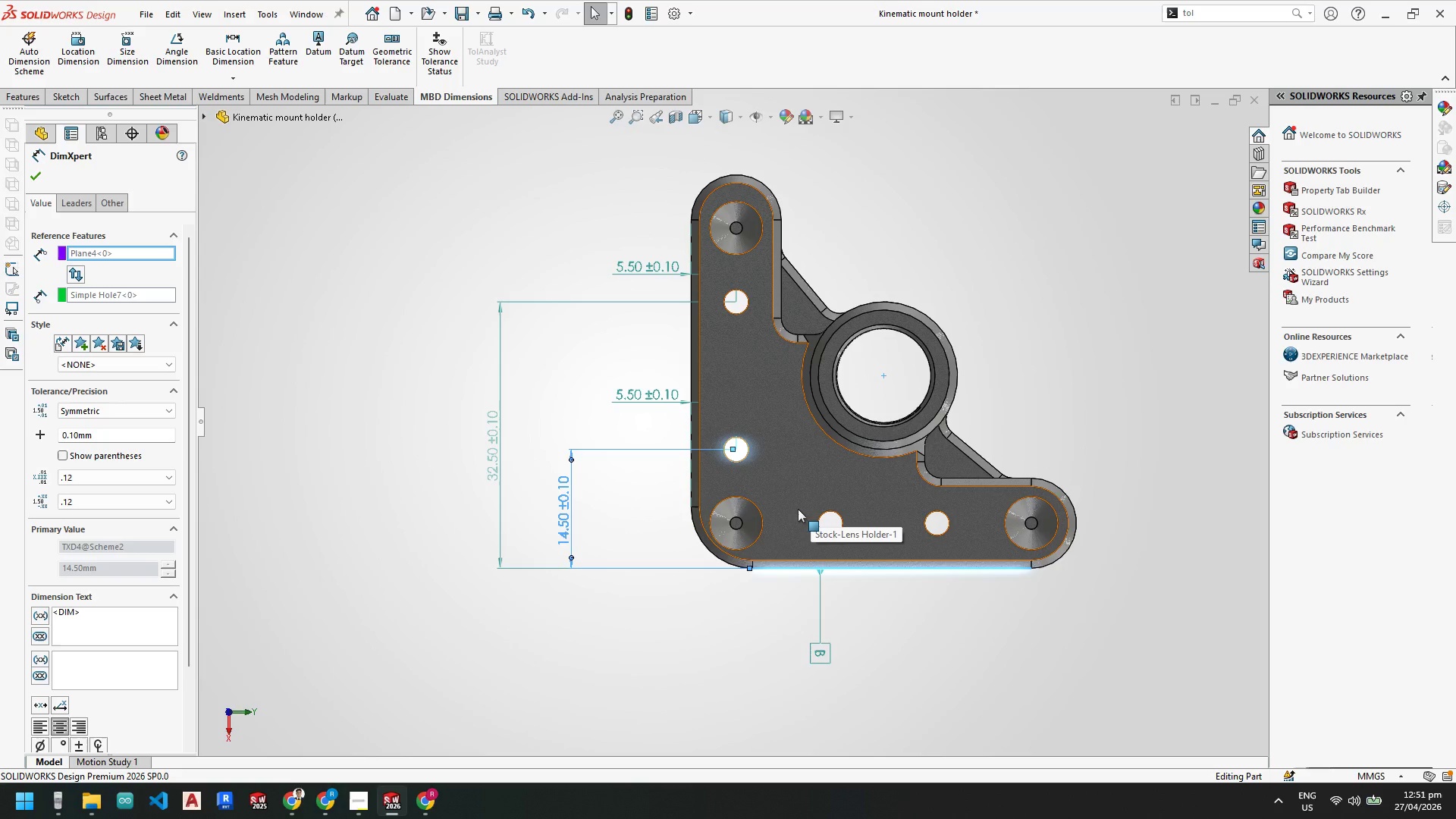 
wait(28.45)
 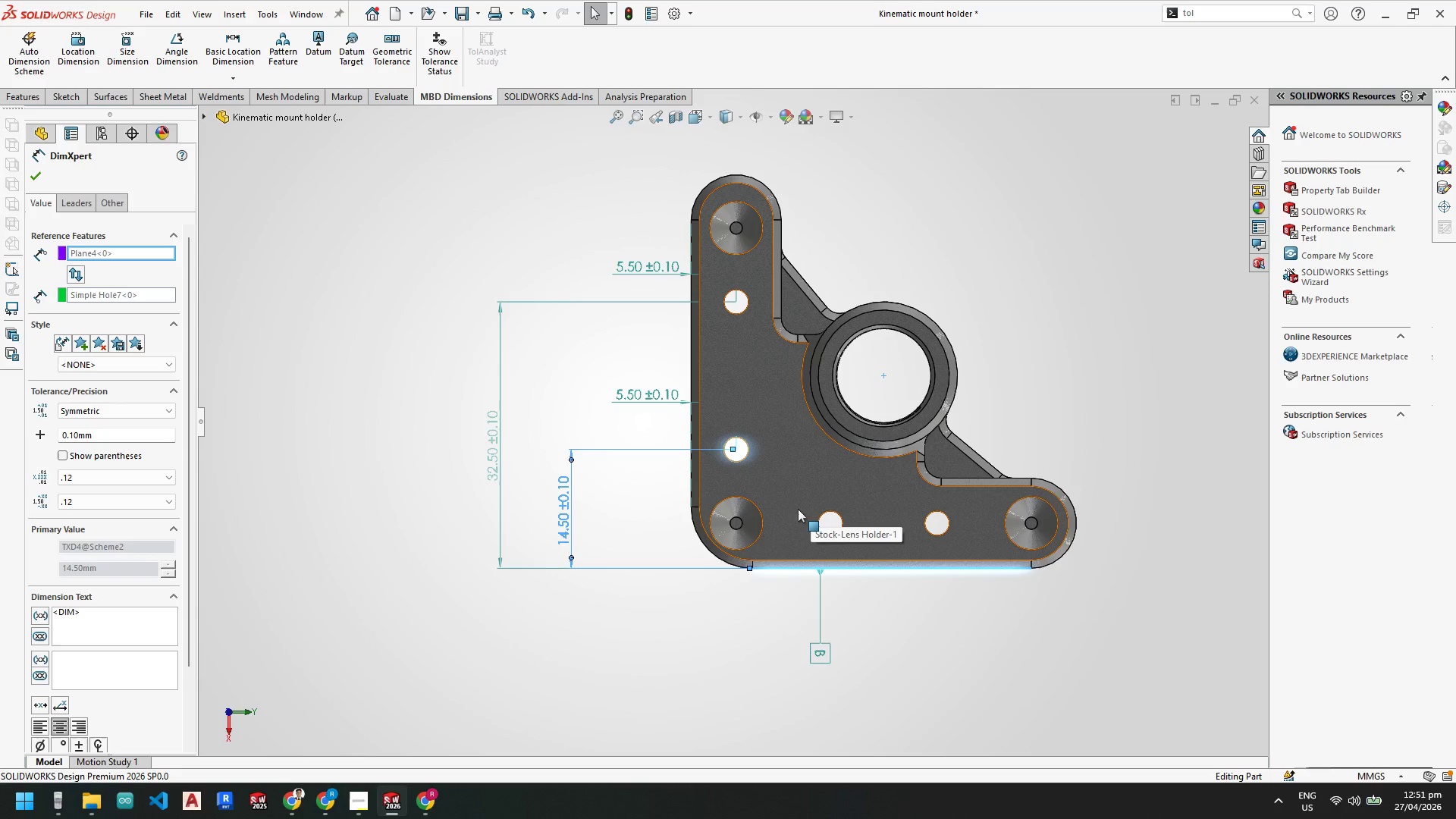 
key(Escape)
 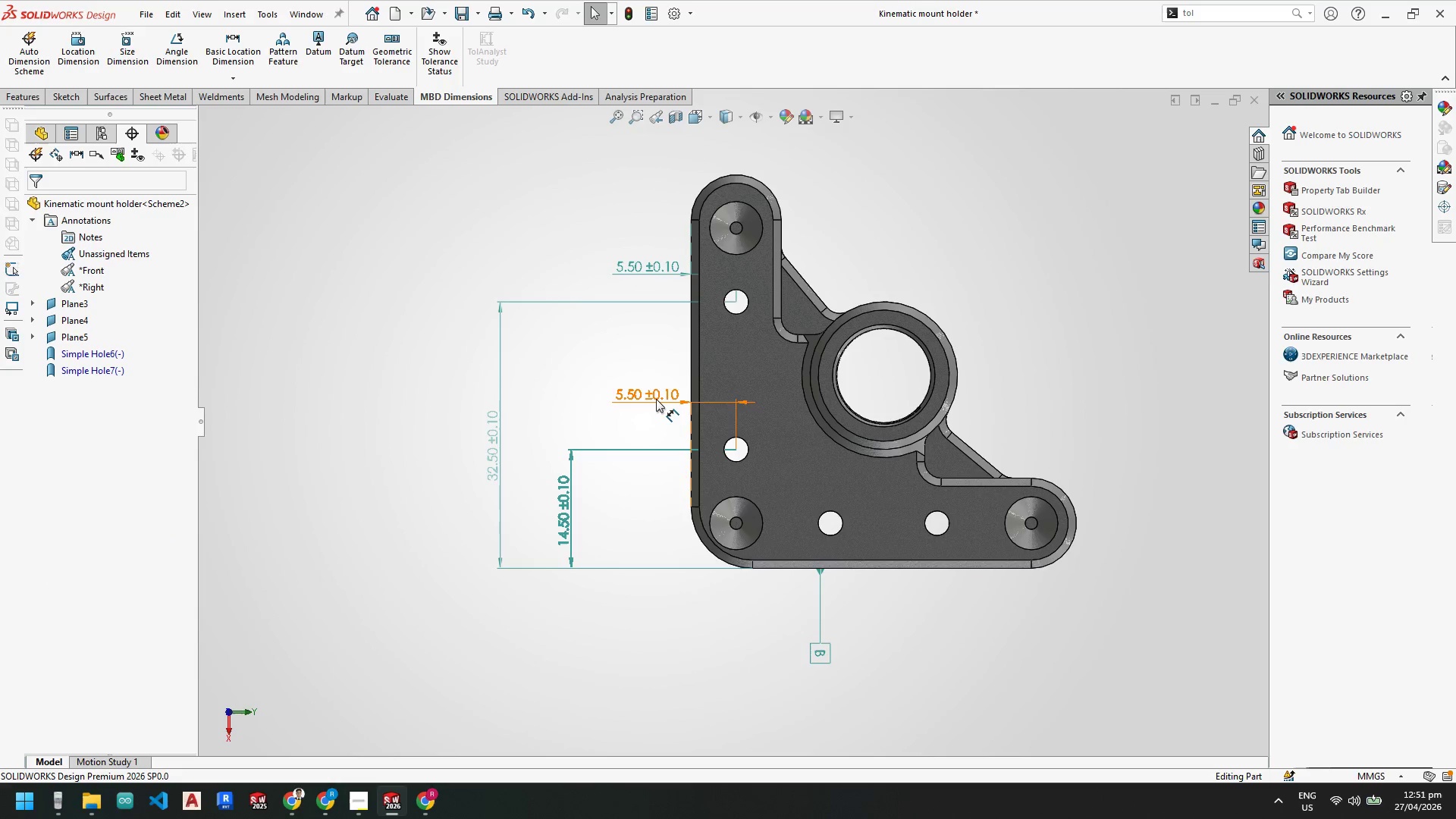 
key(Escape)
 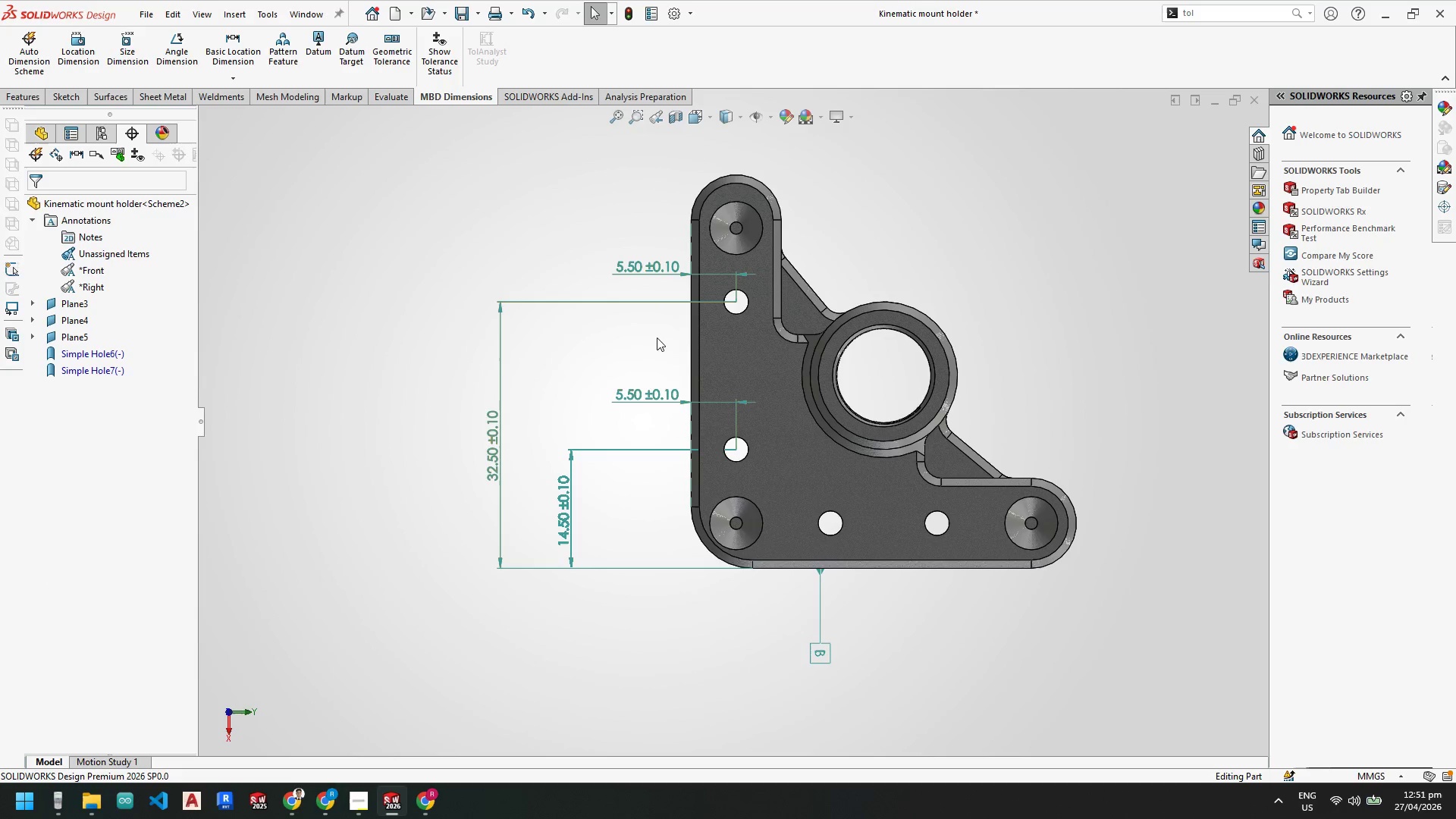 
scroll: coordinate [838, 580], scroll_direction: down, amount: 2.0
 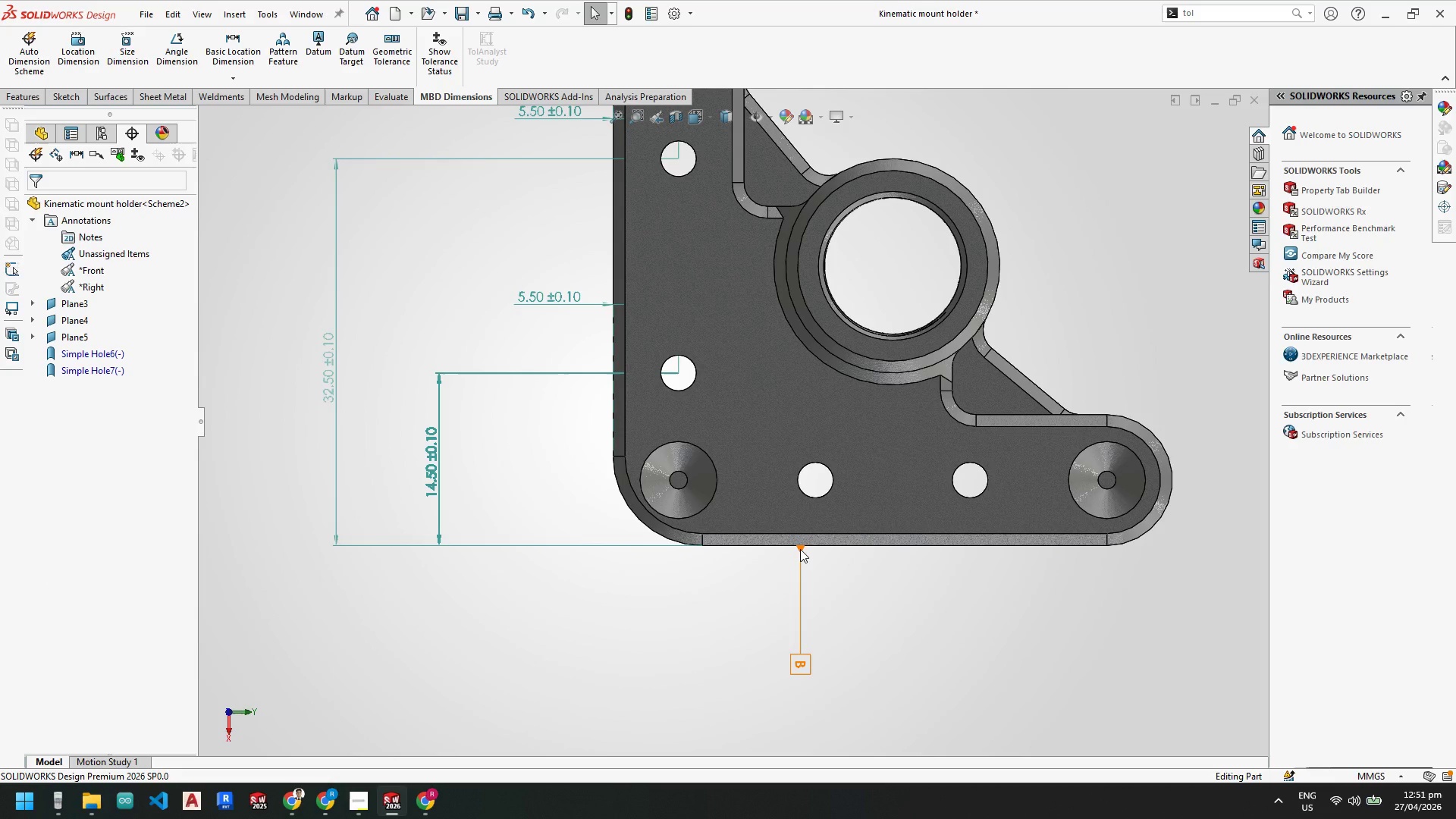 
scroll: coordinate [803, 553], scroll_direction: up, amount: 2.0
 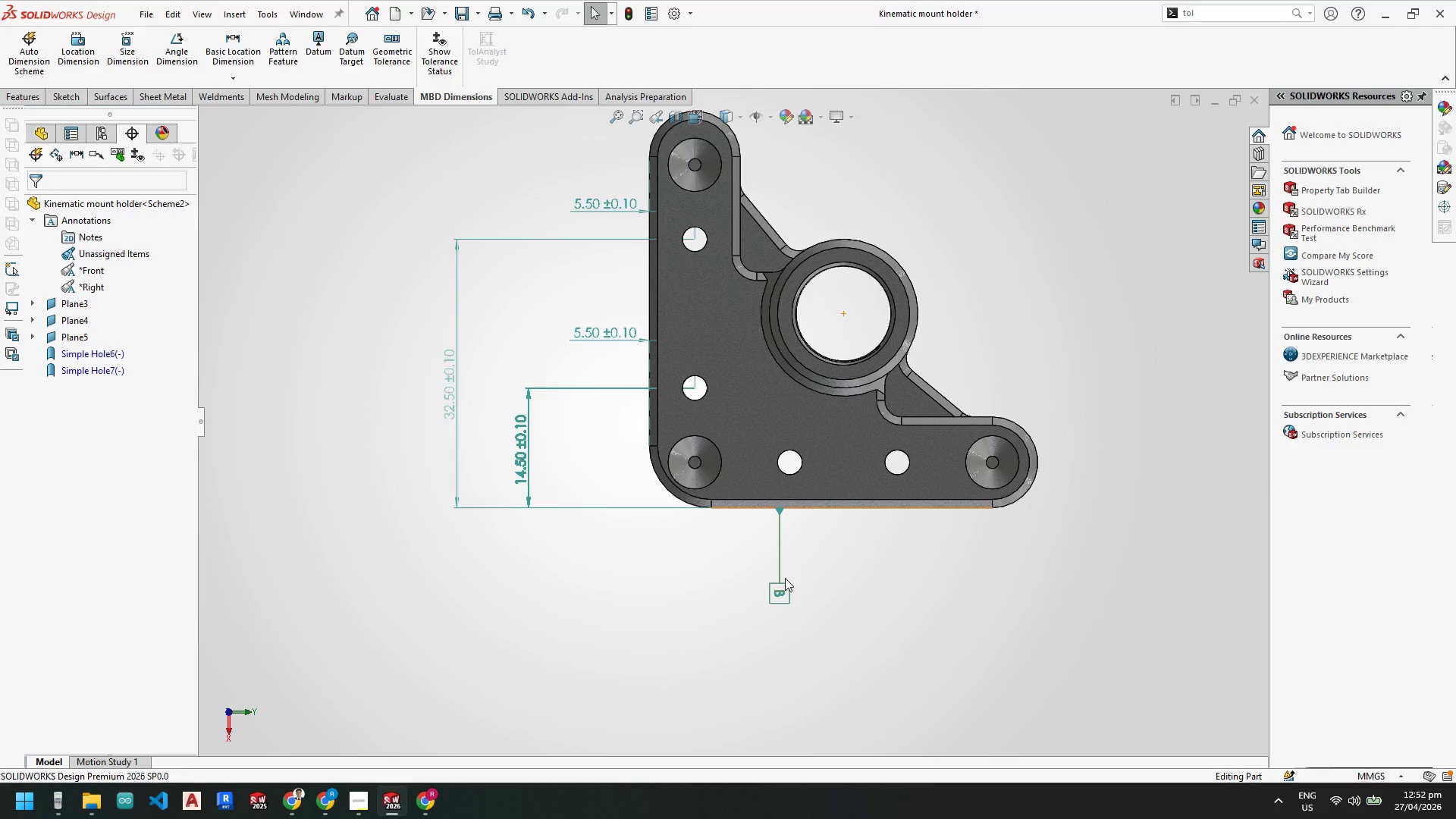 
wait(18.91)
 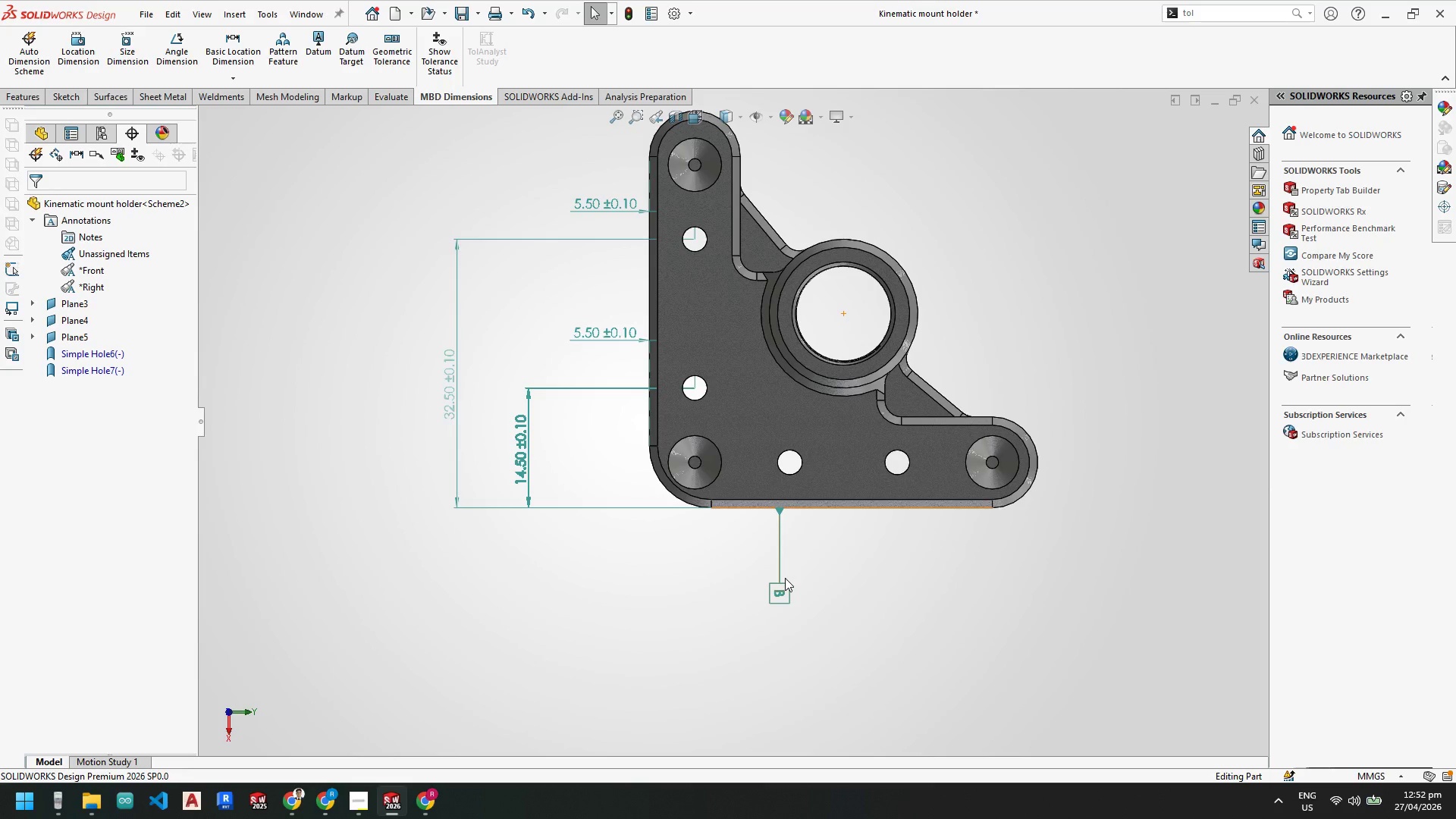 
key(Backquote)
 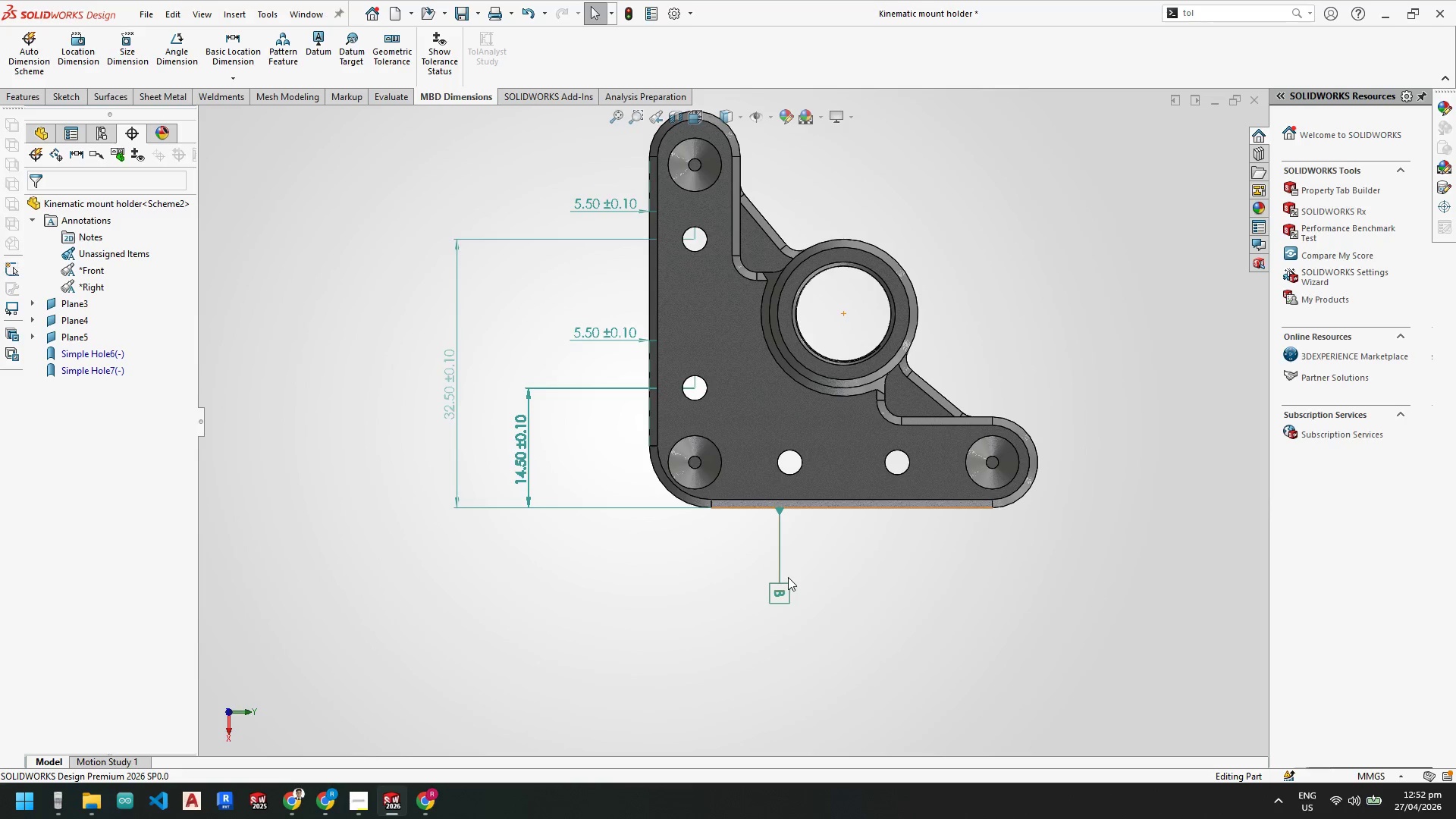 
key(Backquote)
 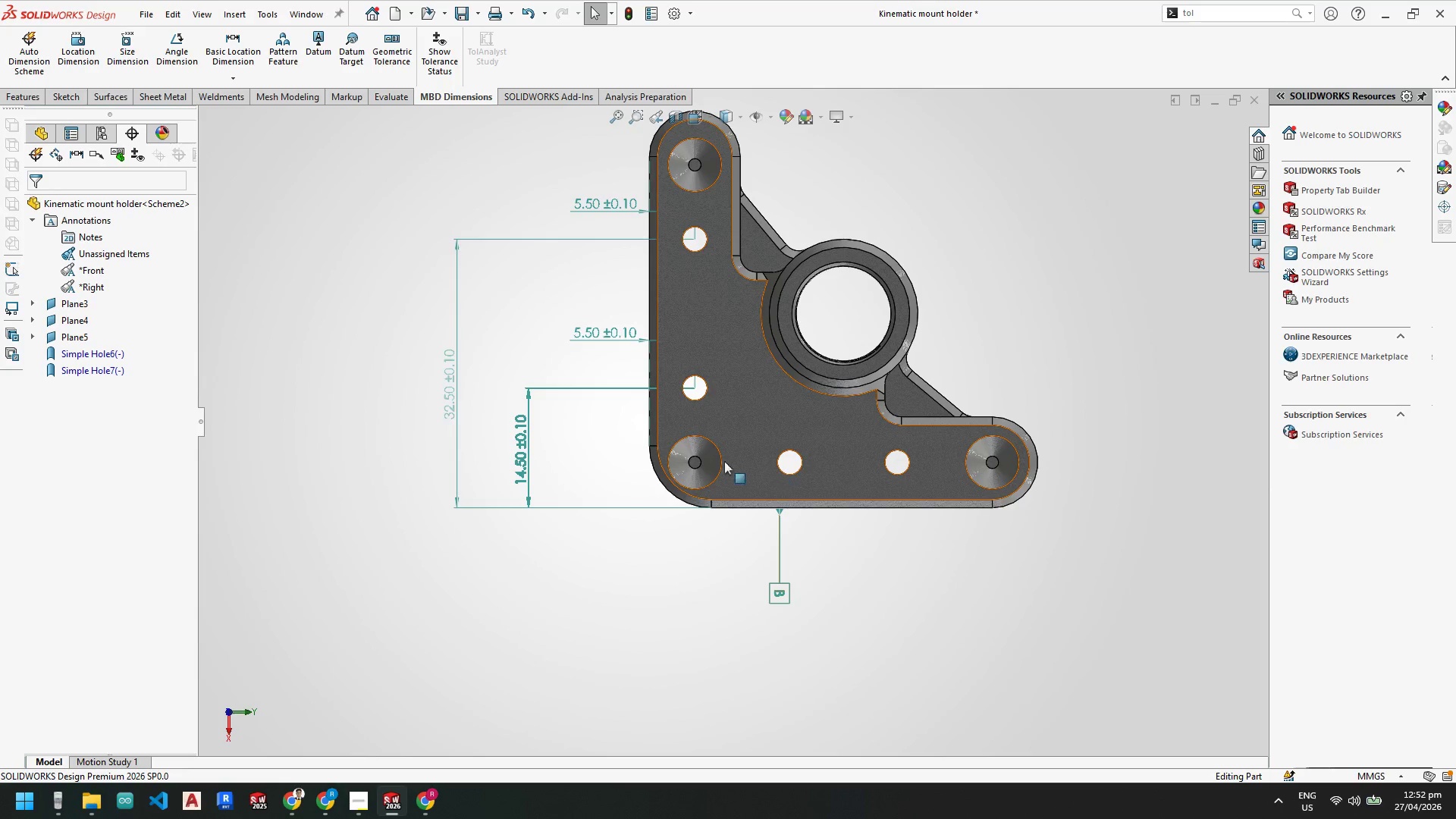 
scroll: coordinate [538, 445], scroll_direction: down, amount: 4.0
 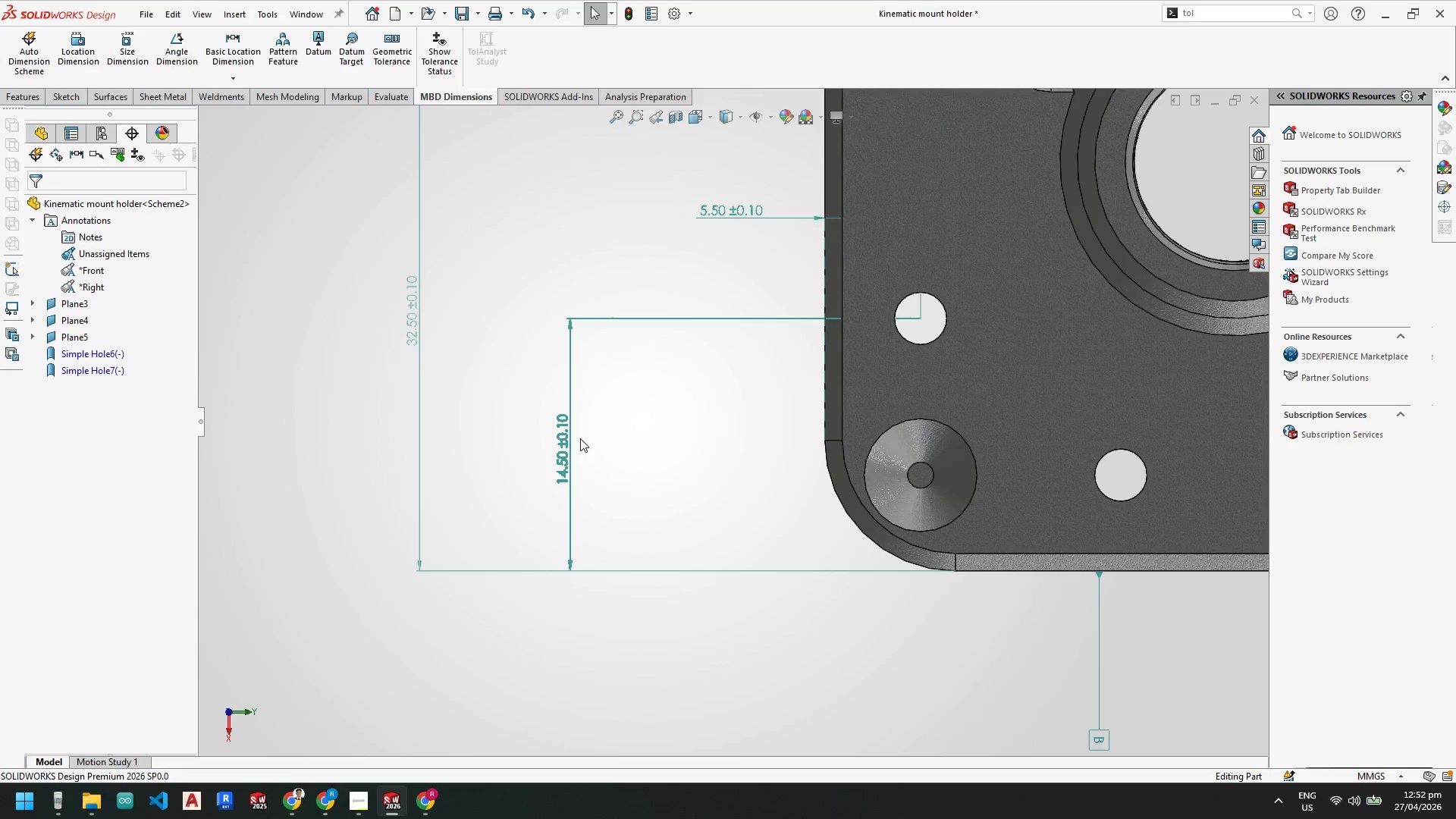 
left_click([584, 436])
 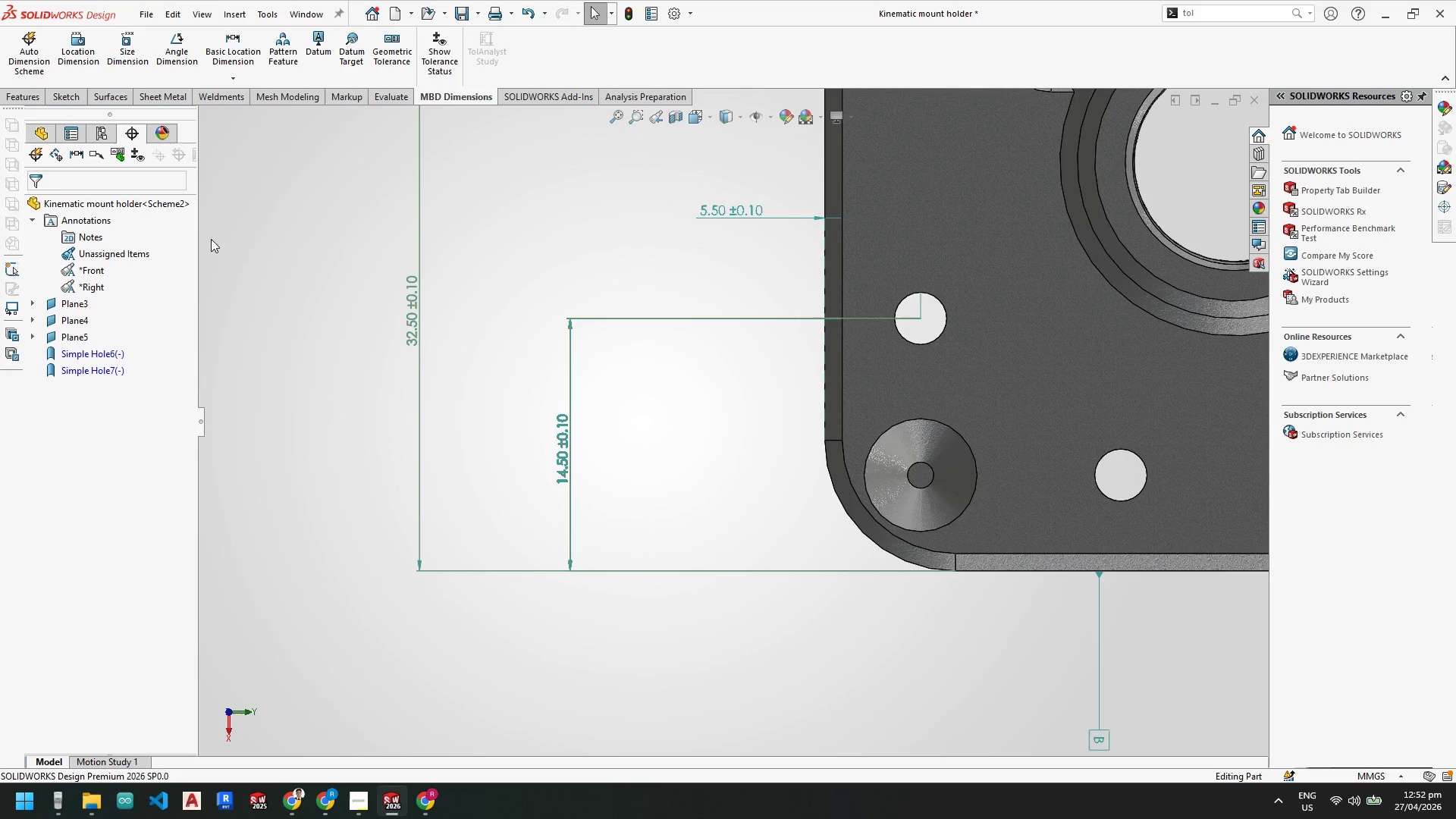 
left_click([625, 483])
 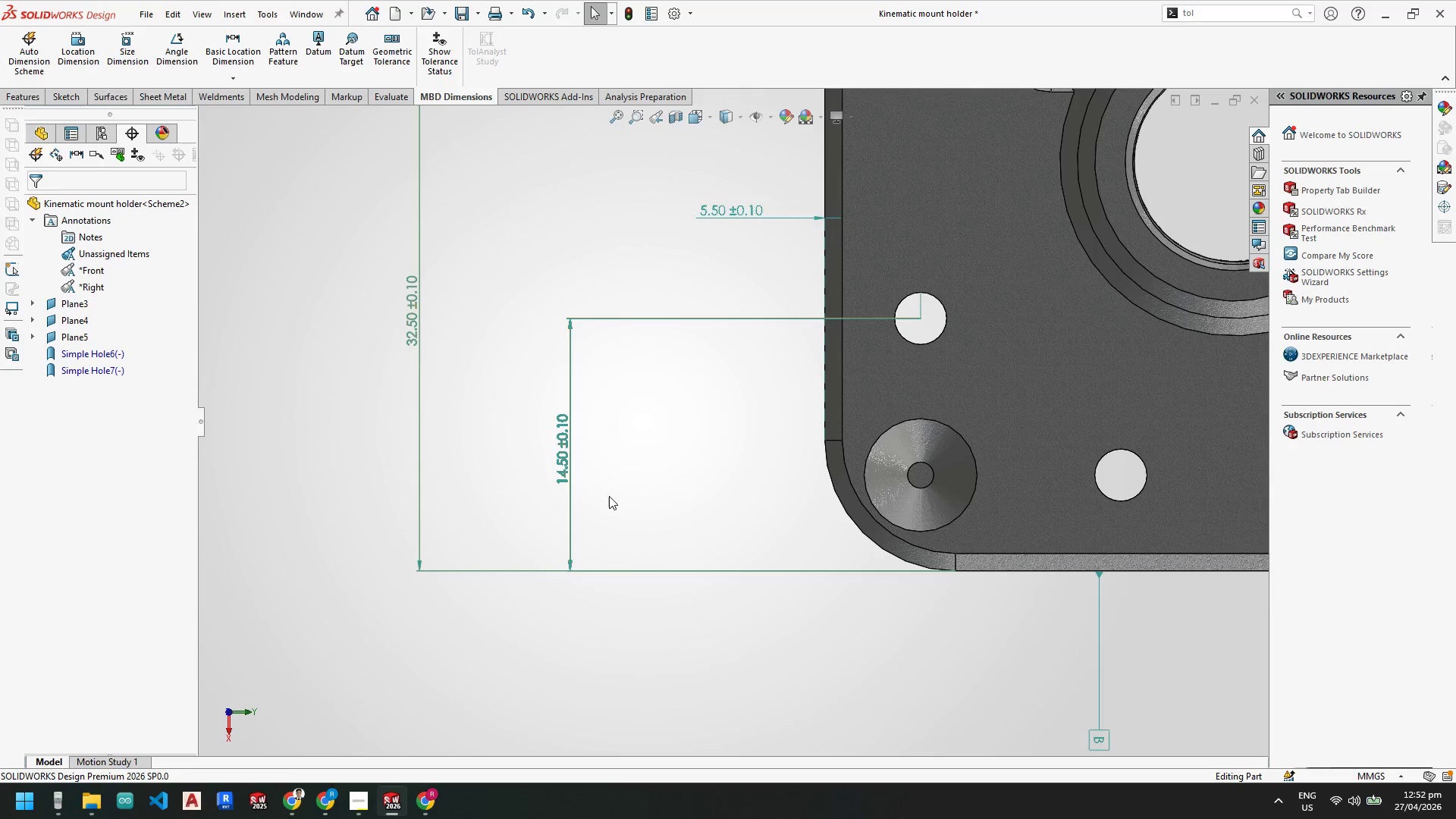 
scroll: coordinate [799, 546], scroll_direction: up, amount: 3.0
 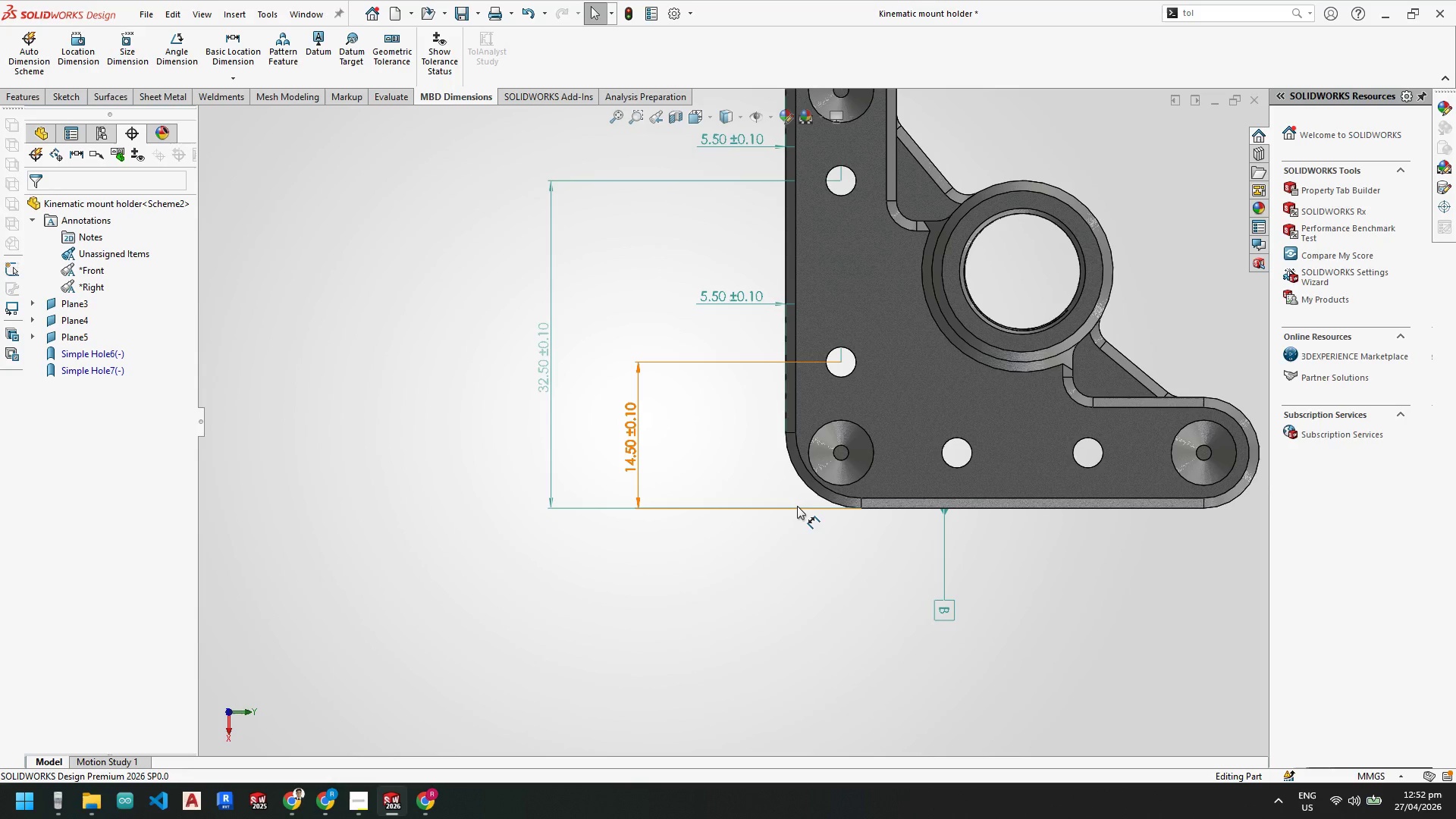 
wait(9.54)
 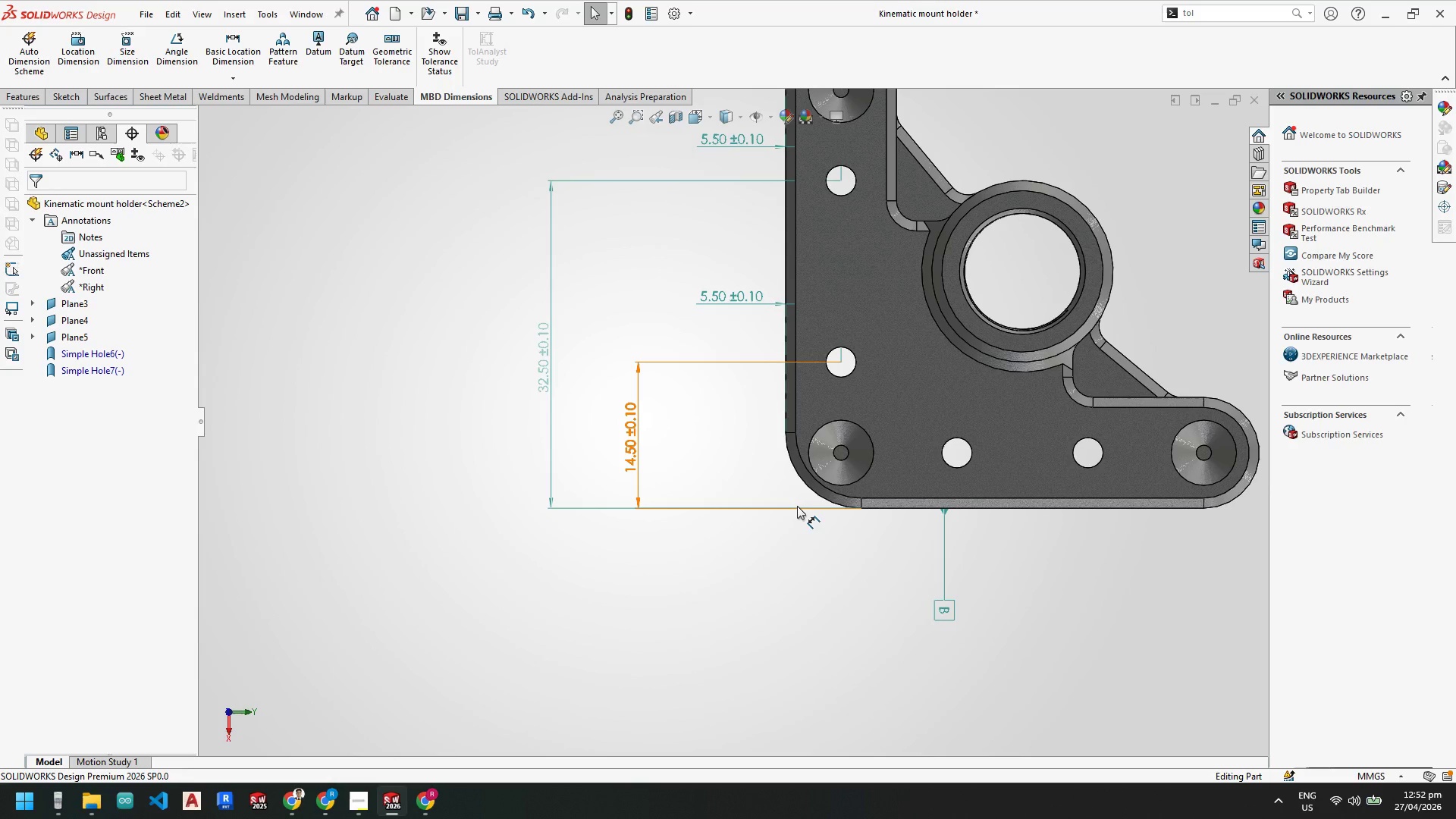 
scroll: coordinate [885, 425], scroll_direction: down, amount: 2.0
 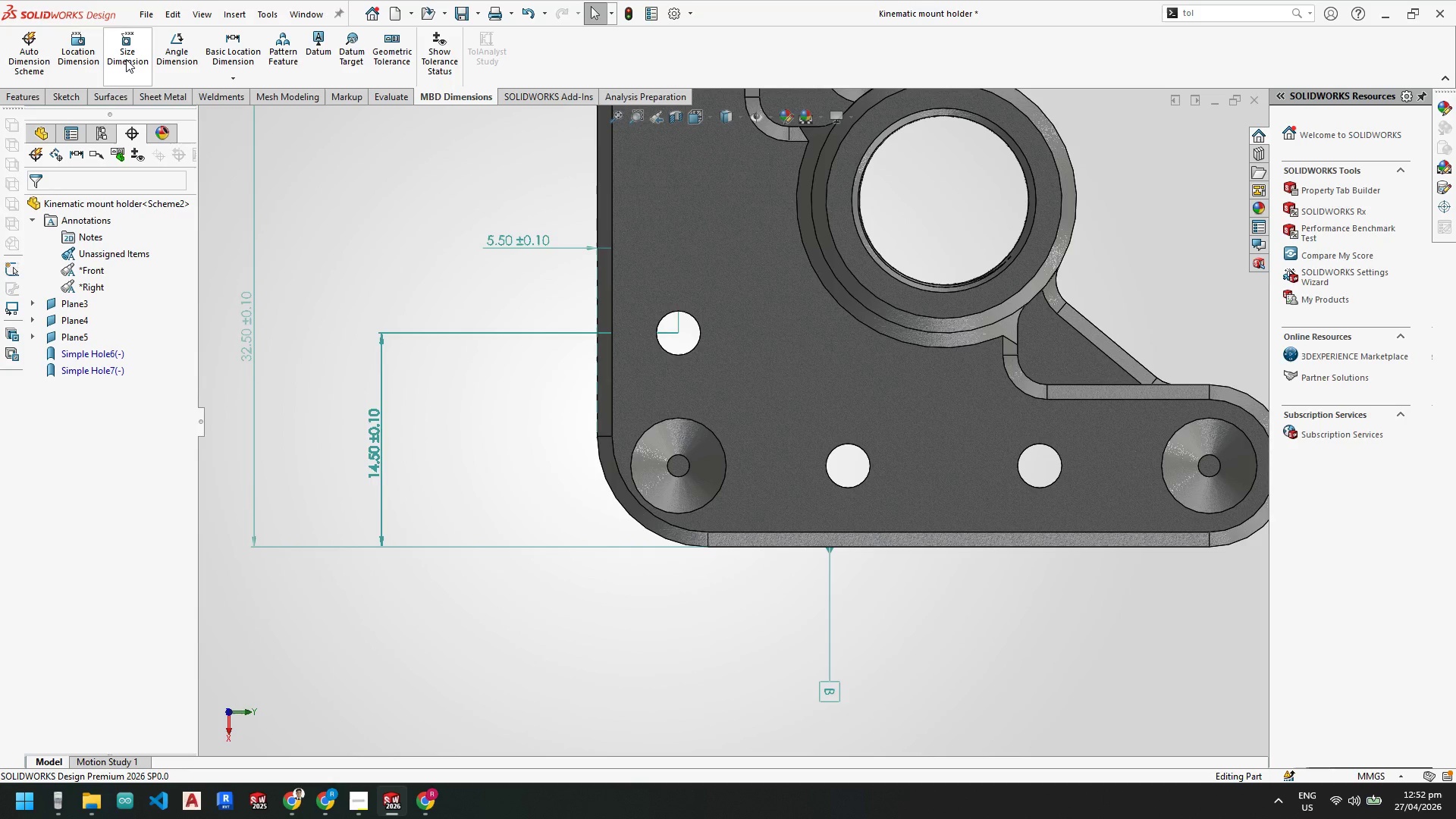 
left_click([78, 49])
 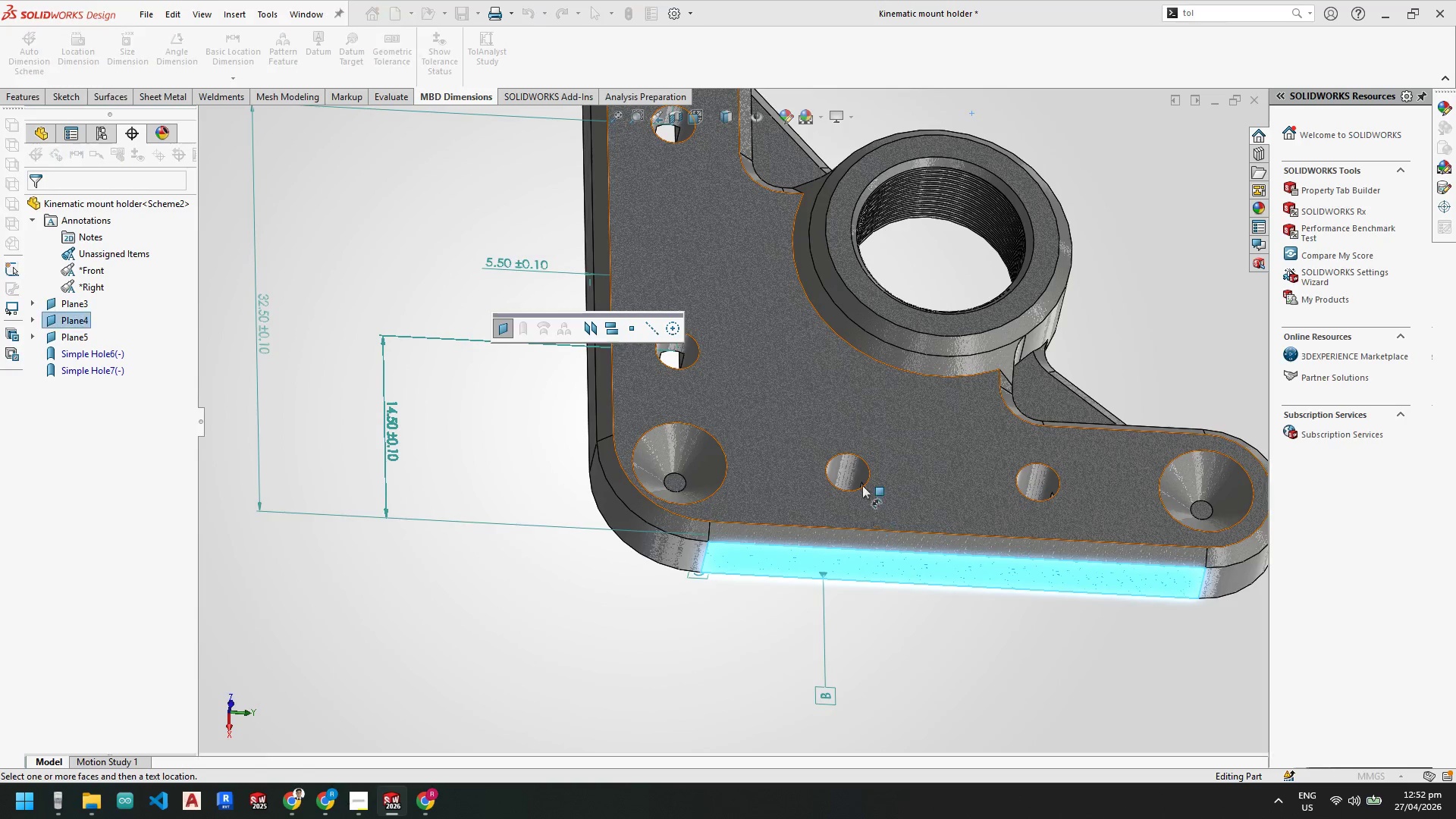 
left_click([846, 466])
 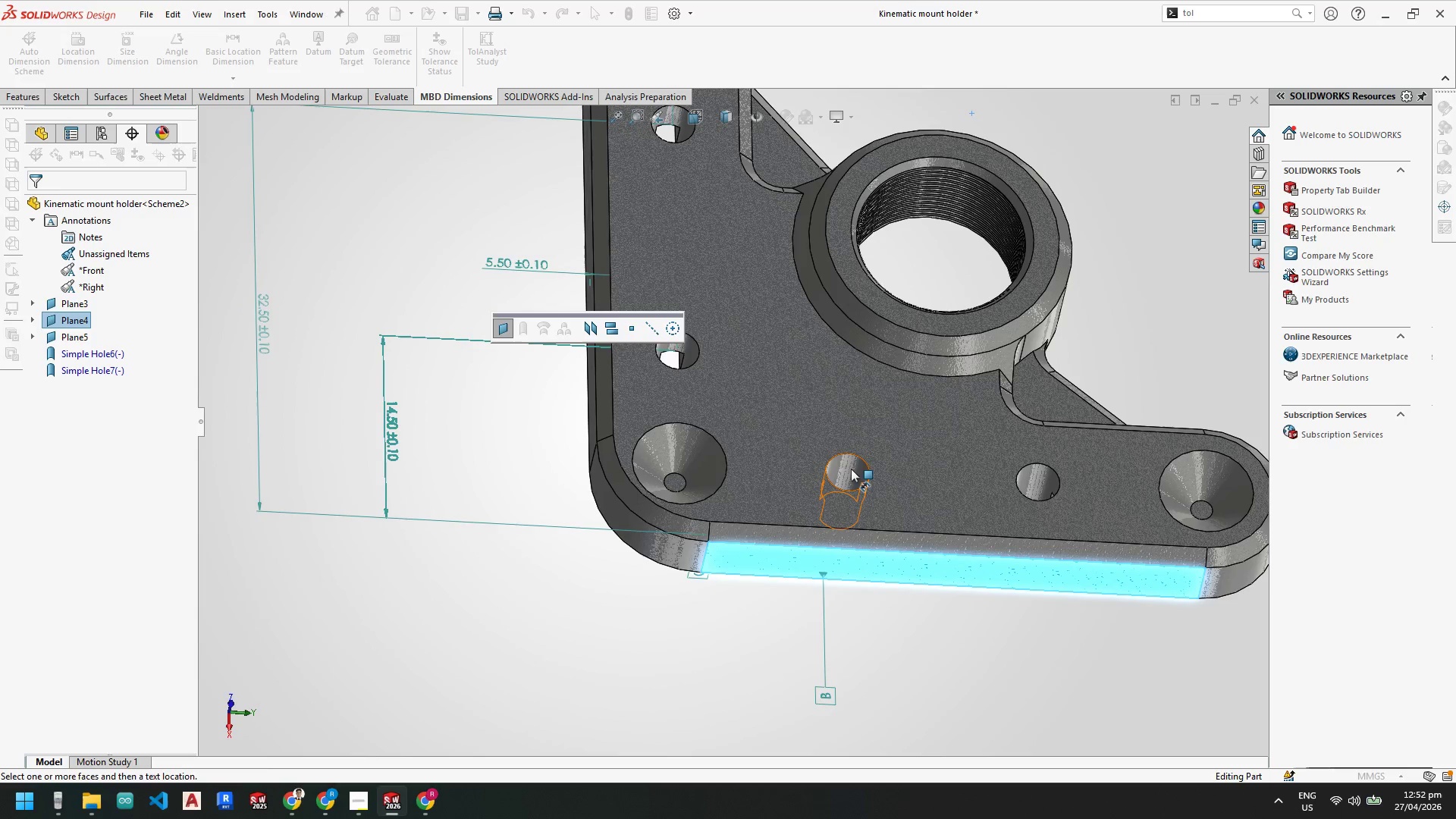 
left_click([852, 469])
 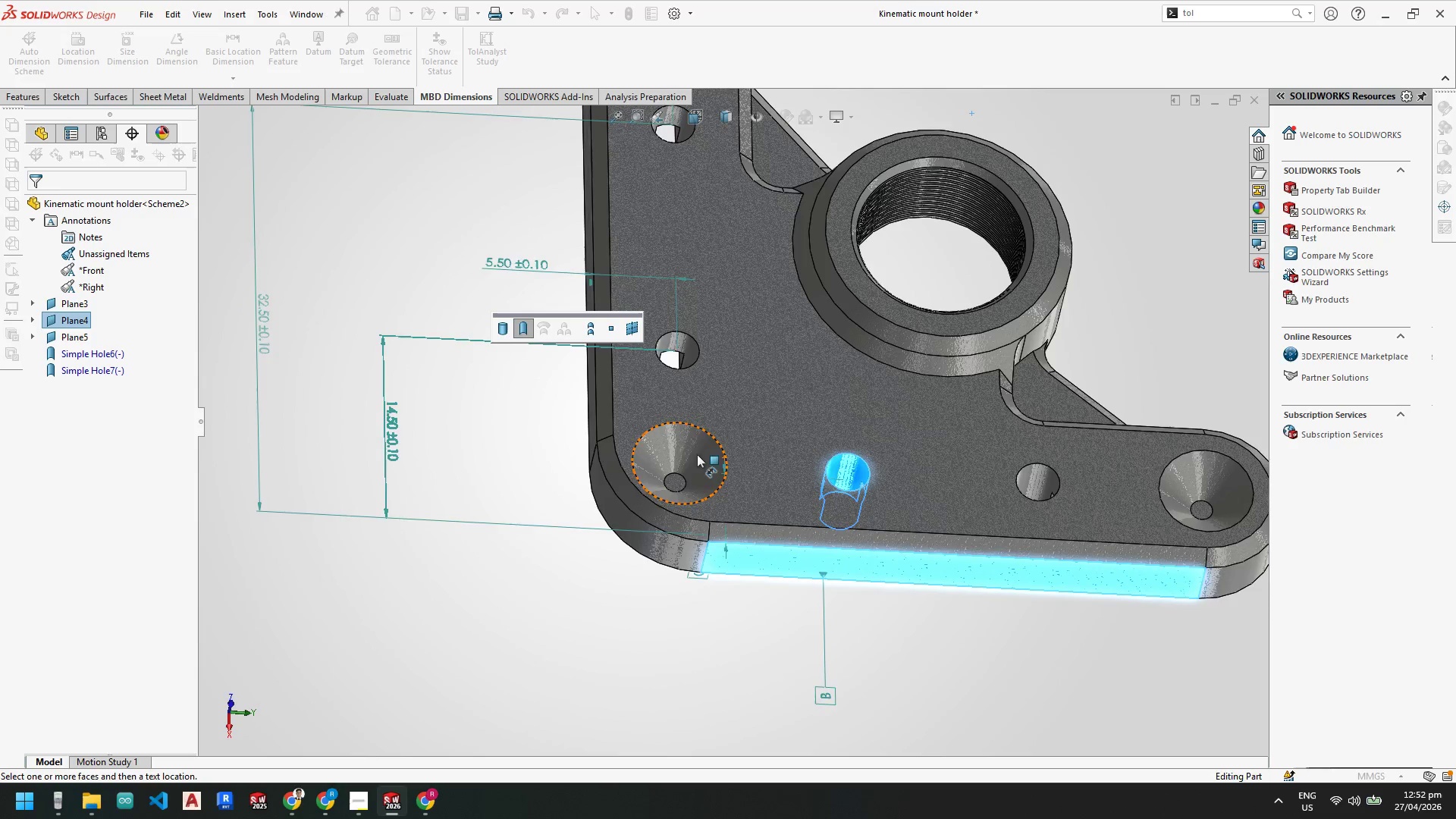 
scroll: coordinate [668, 449], scroll_direction: up, amount: 1.0
 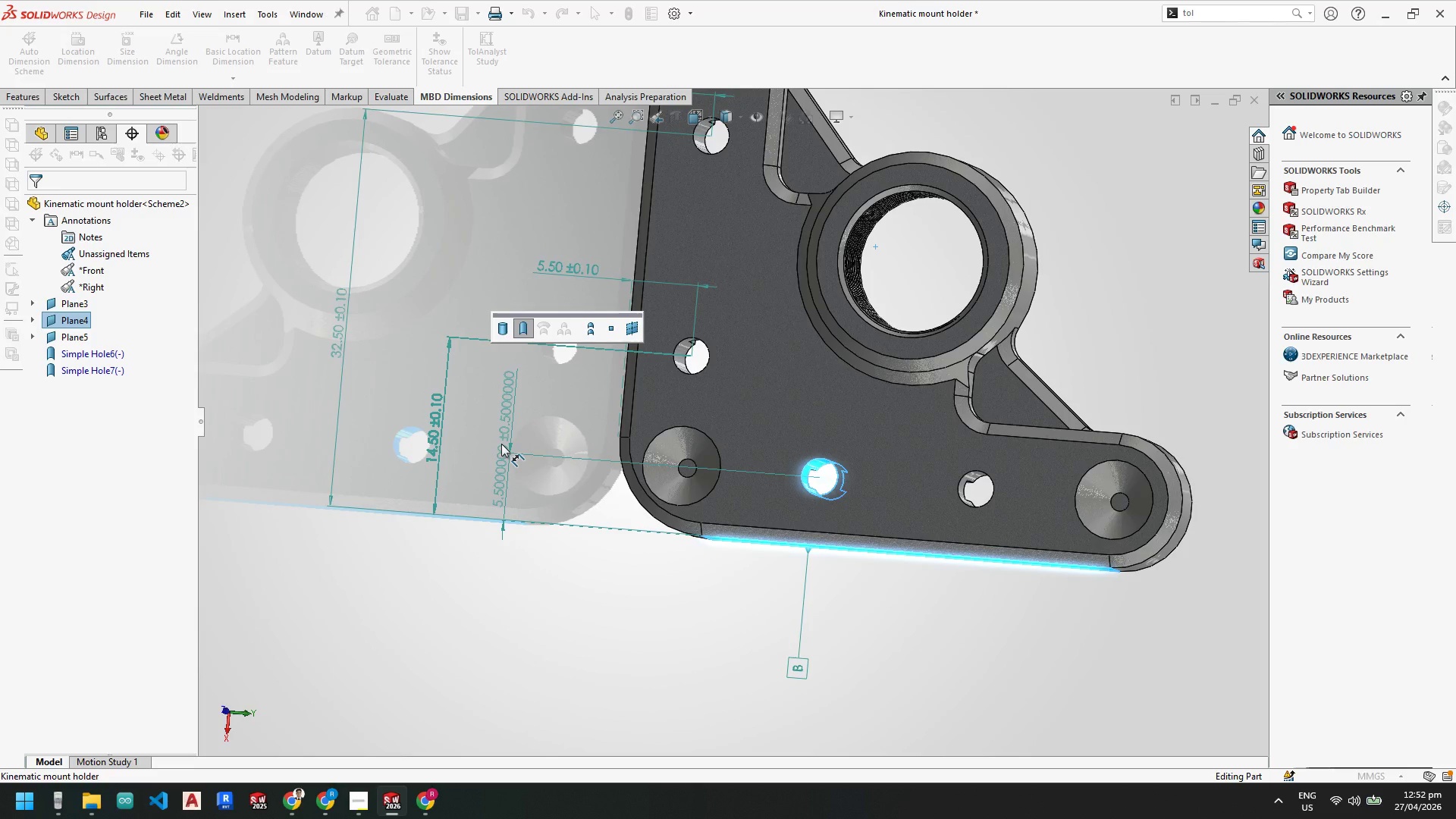 
wait(7.24)
 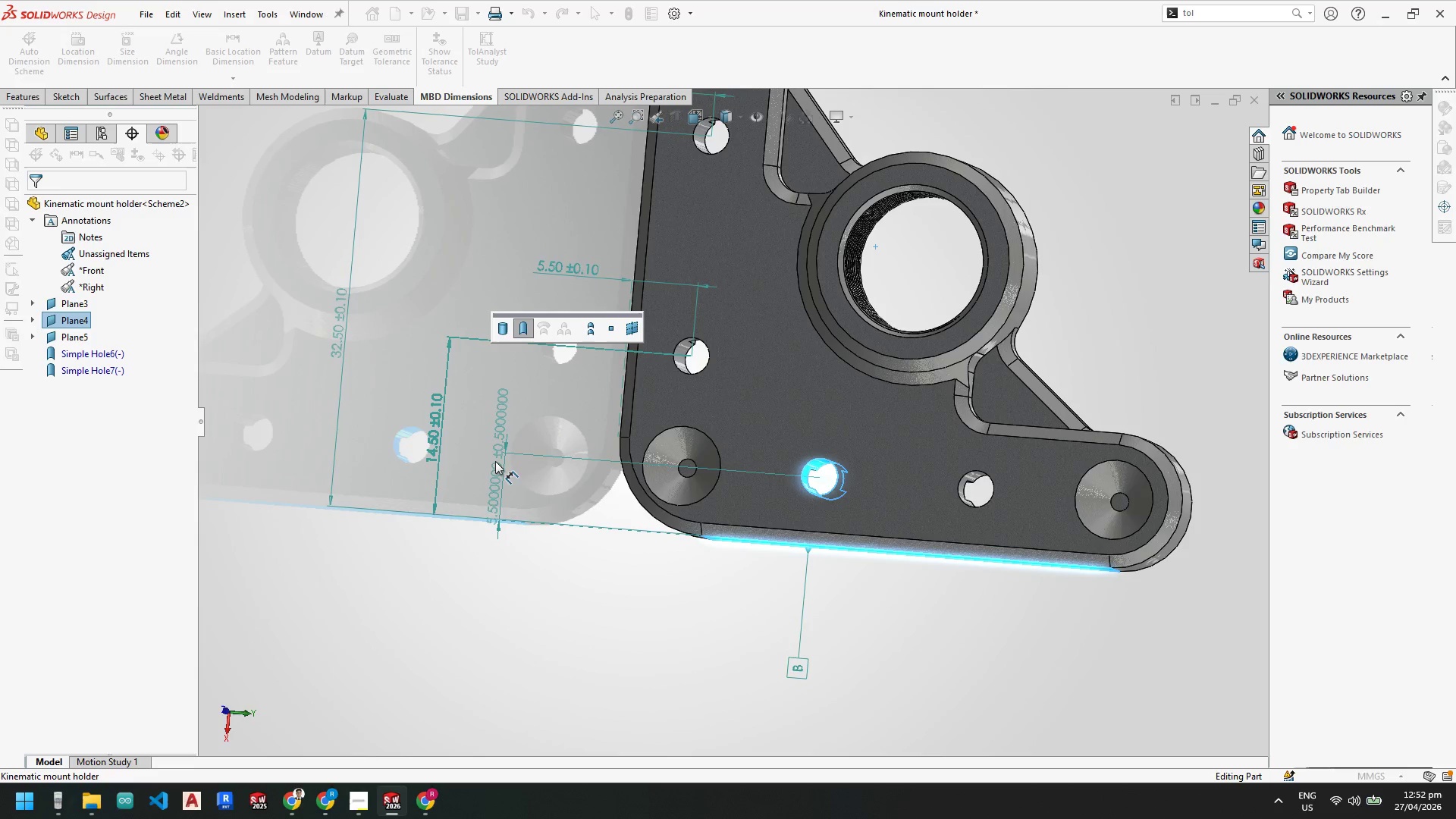 
left_click([501, 444])
 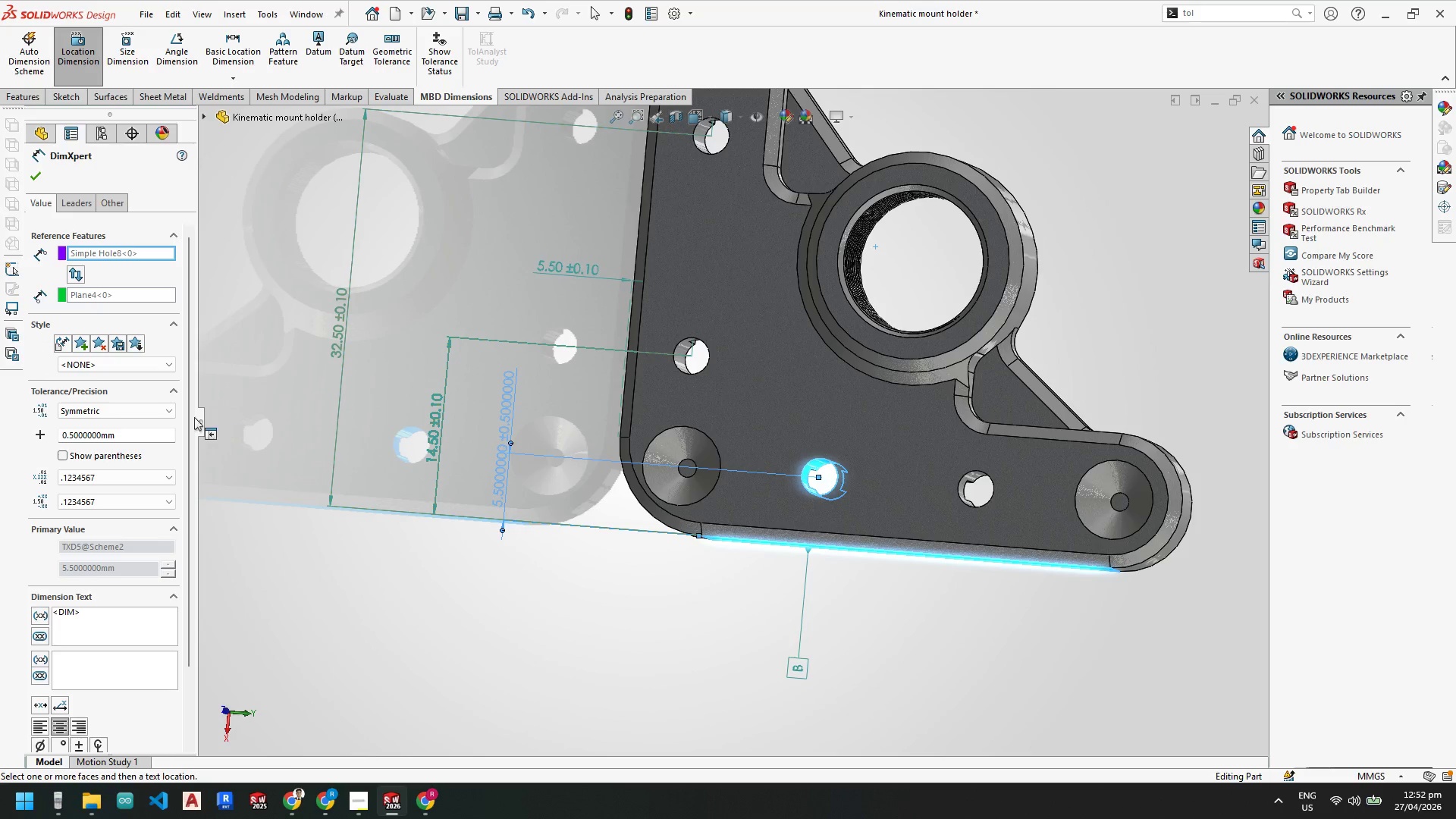 
left_click([165, 434])
 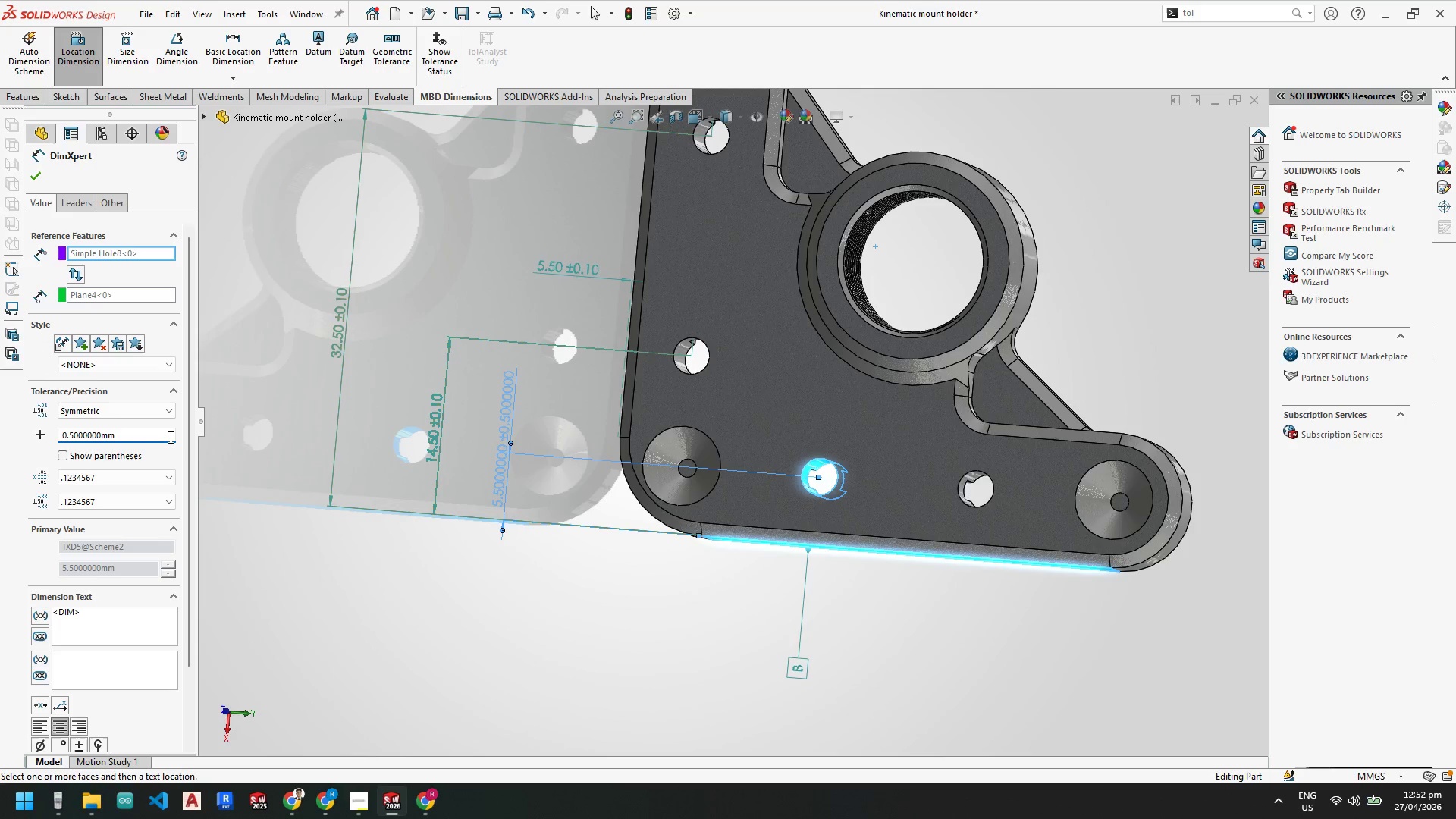 
left_click_drag(start_coordinate=[168, 437], to_coordinate=[0, 428])
 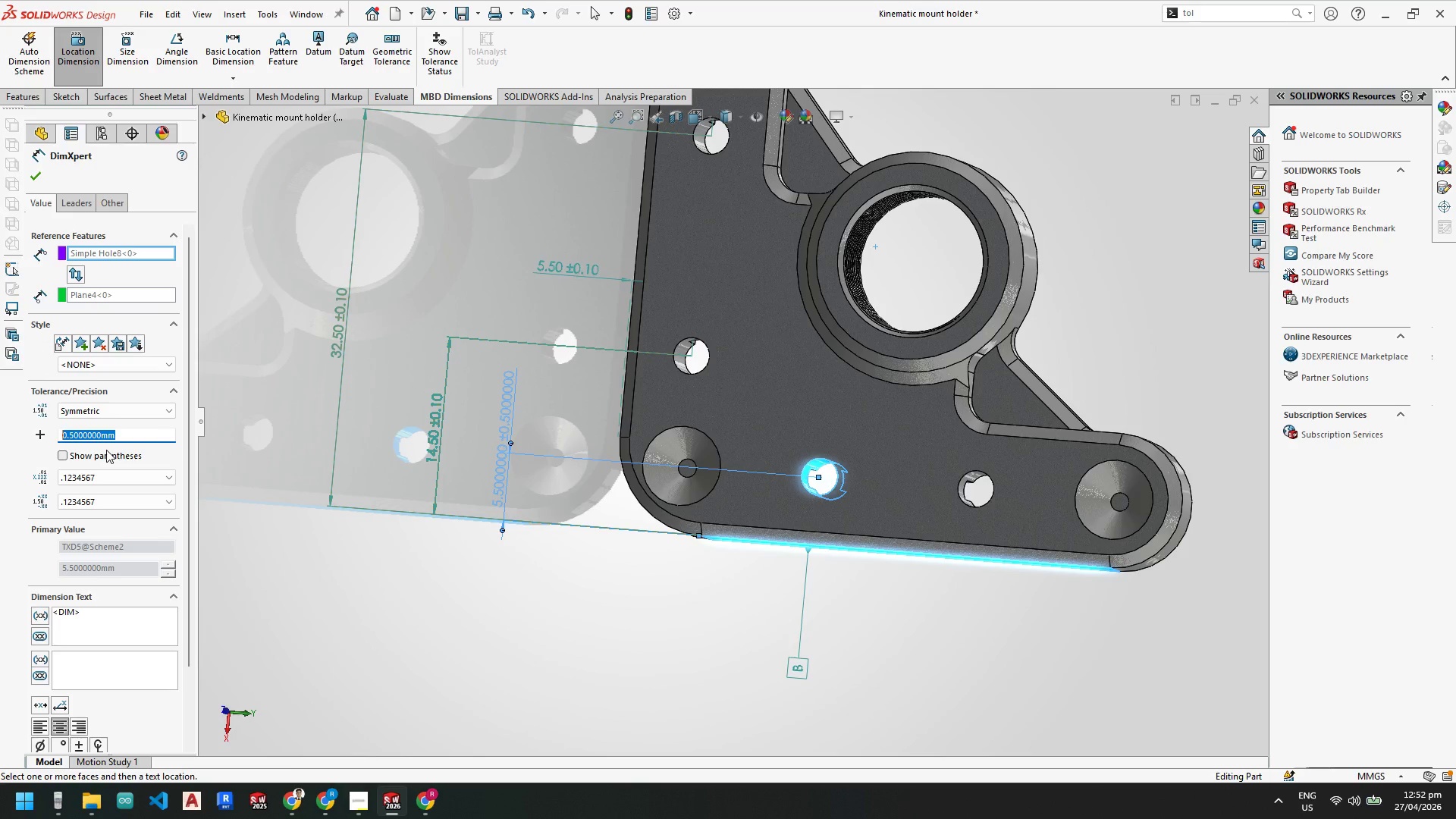 
key(Numpad0)
 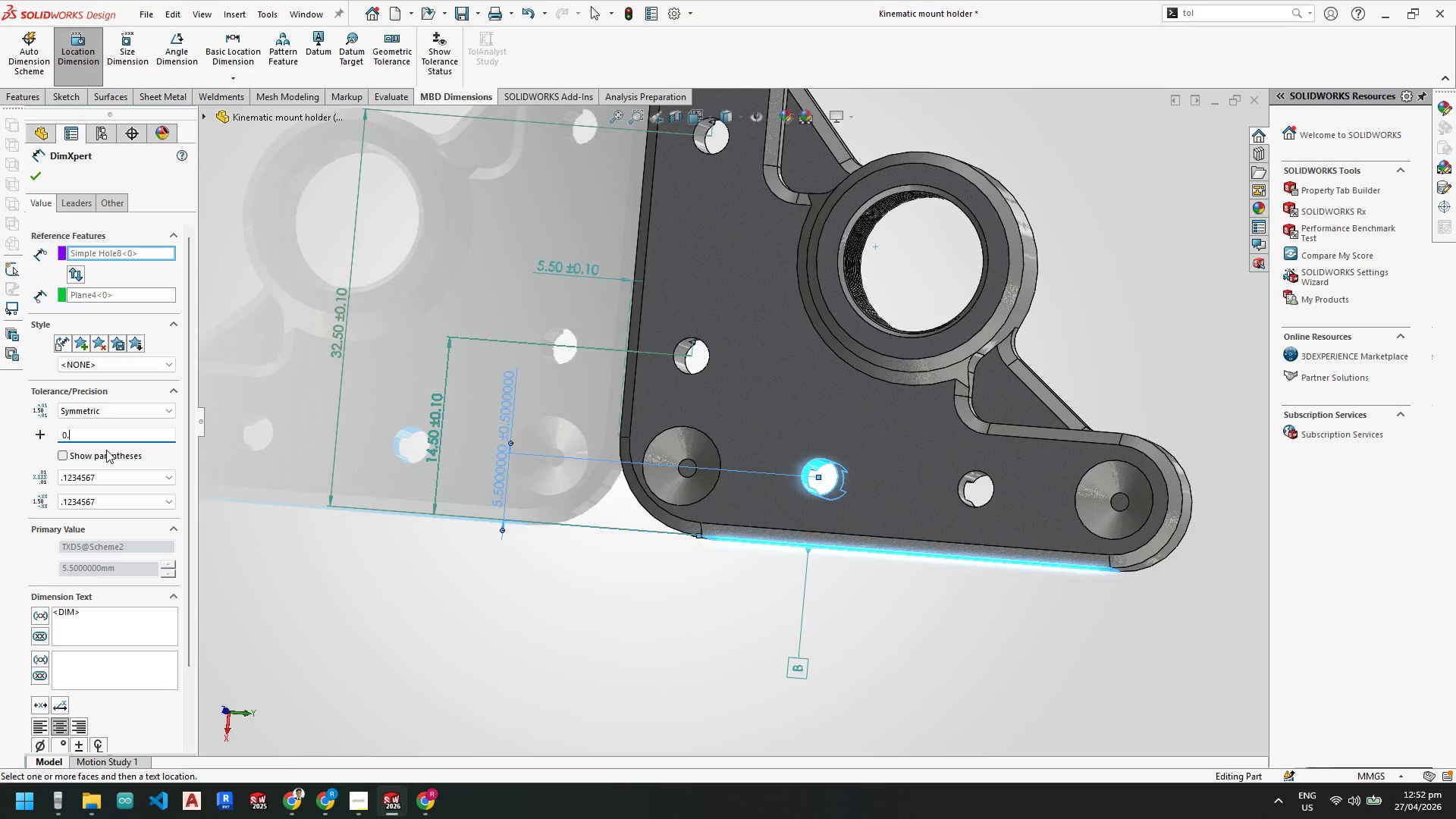 
key(NumpadDecimal)
 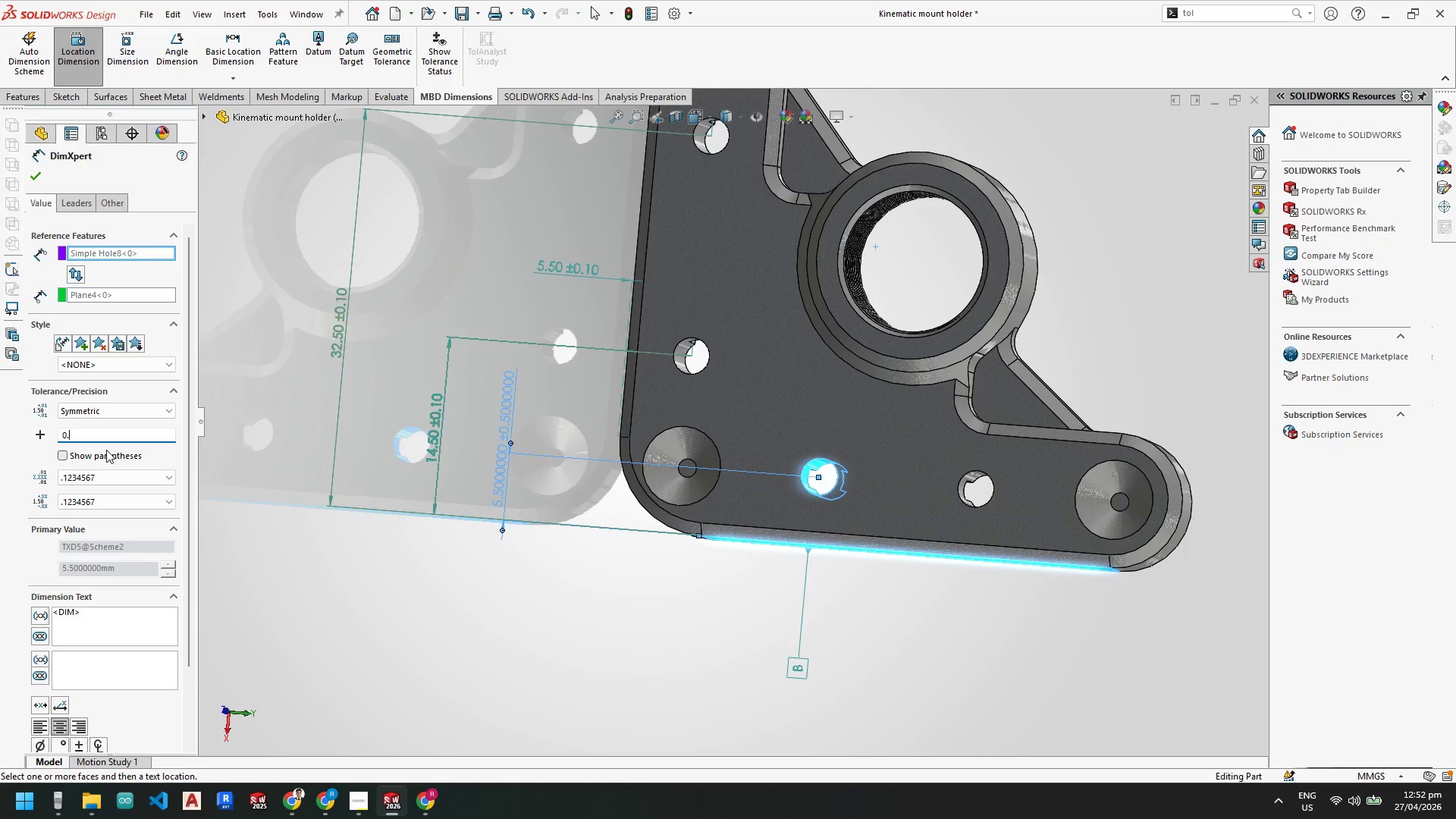 
wait(8.58)
 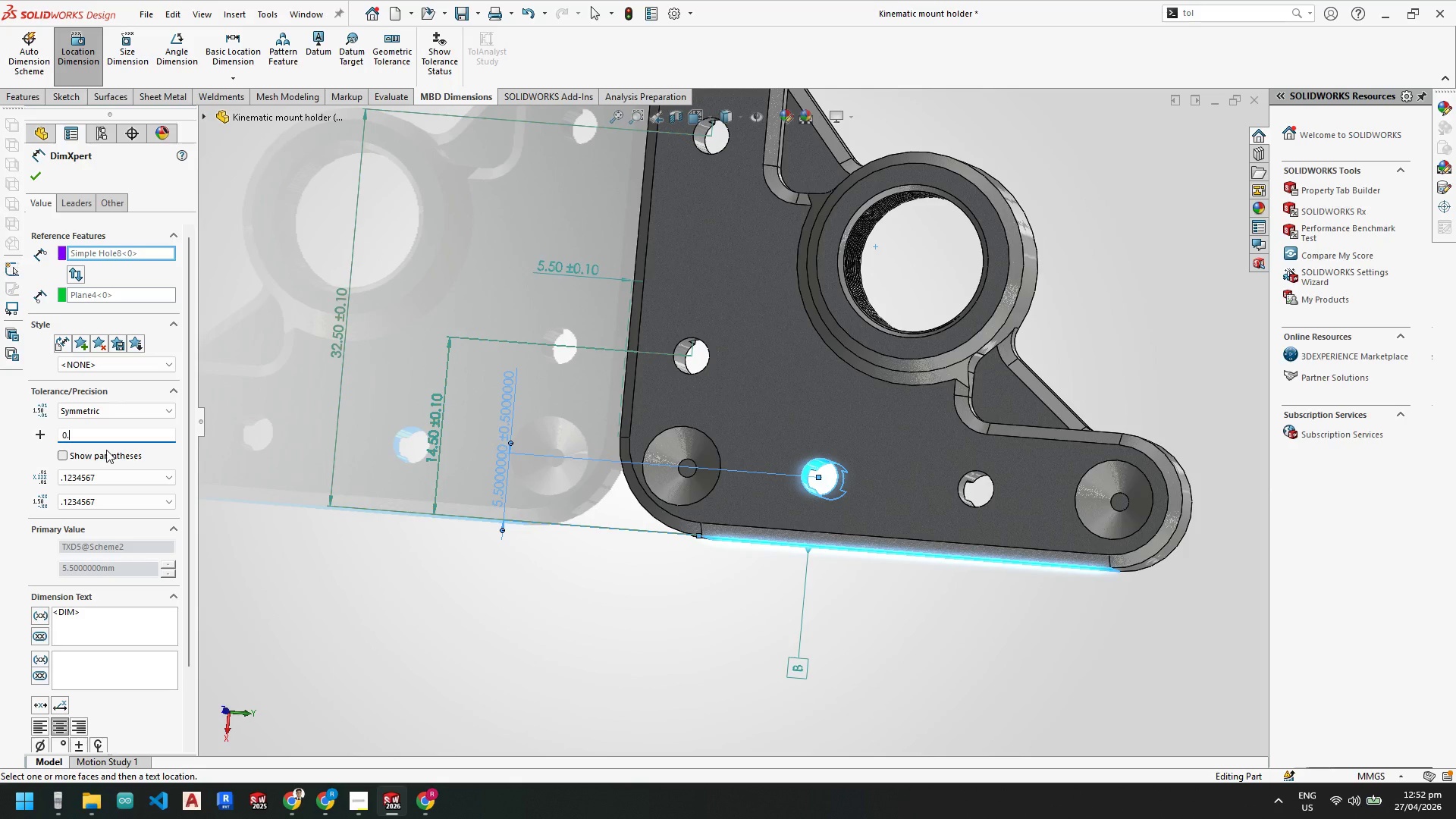 
key(Numpad1)
 